 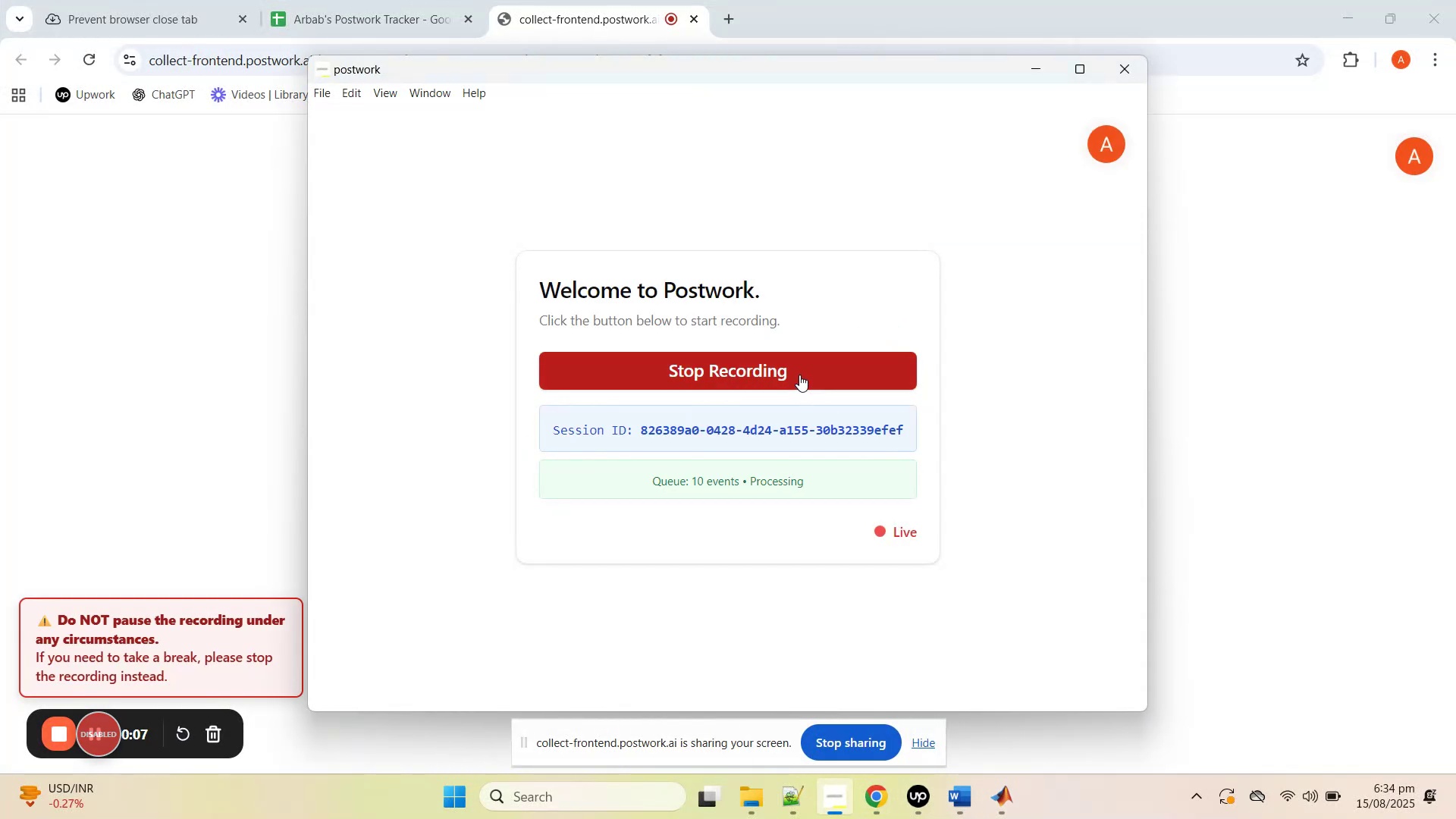 
double_click([783, 436])
 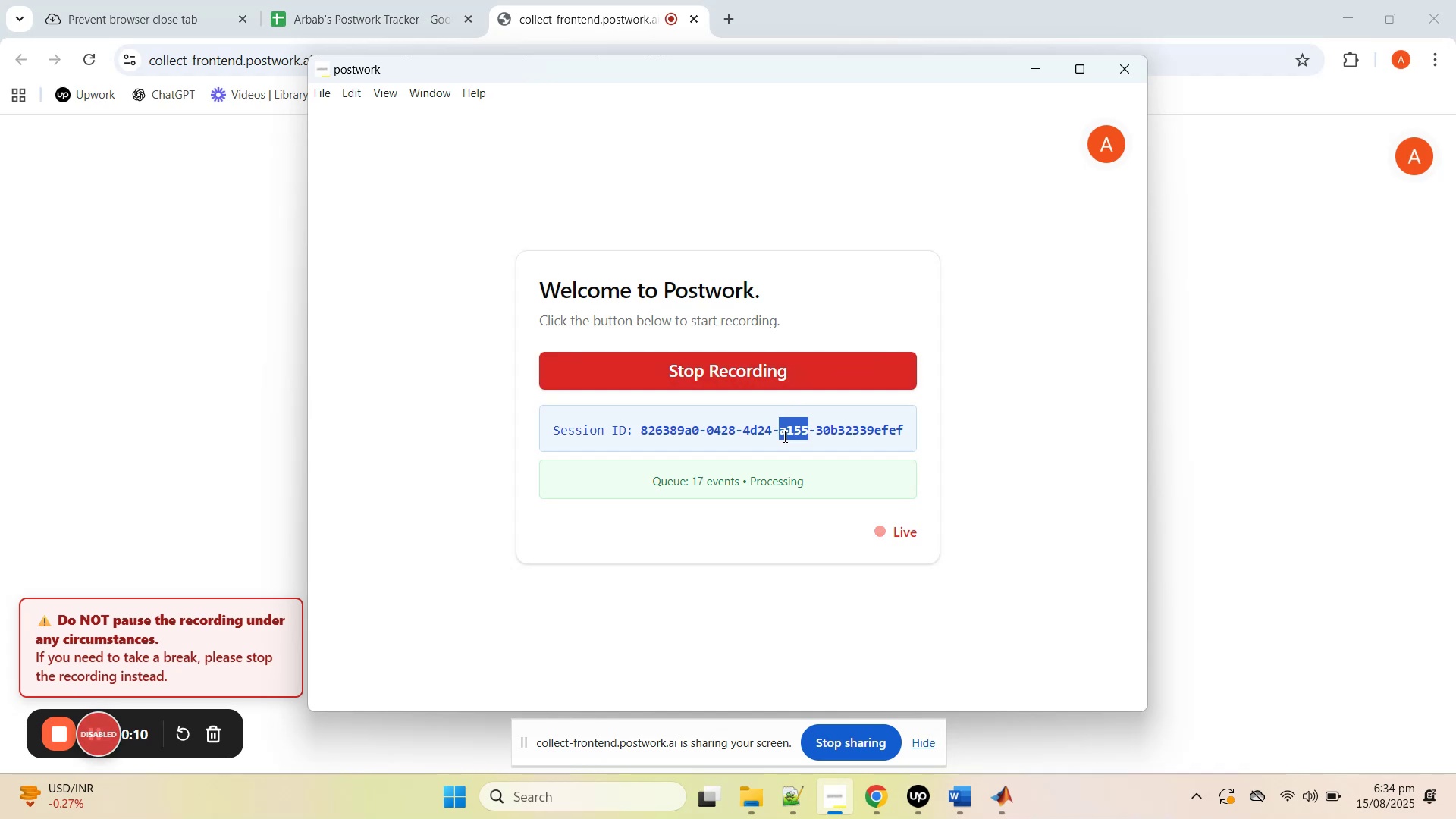 
triple_click([783, 436])
 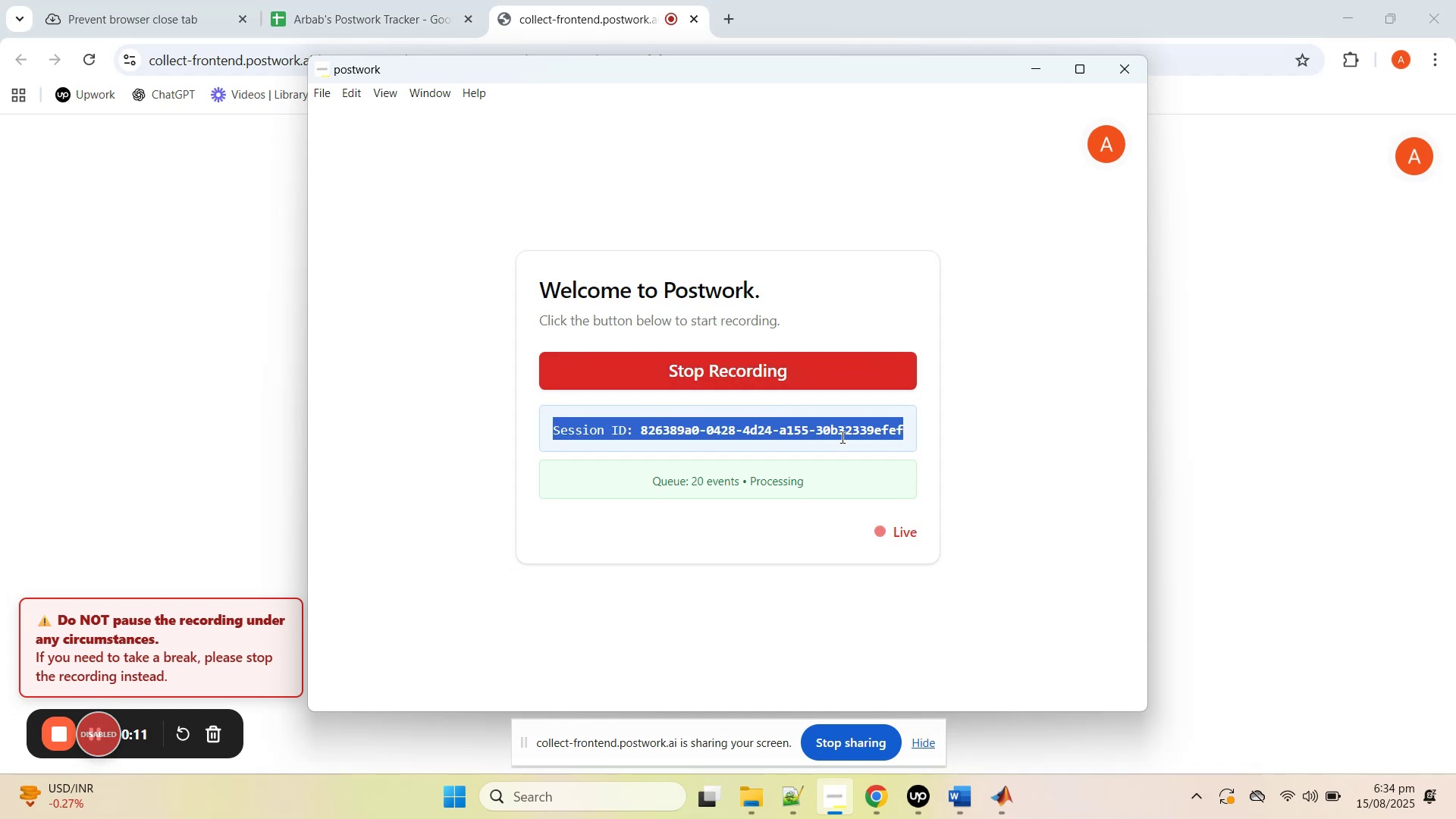 
hold_key(key=ControlLeft, duration=0.65)
 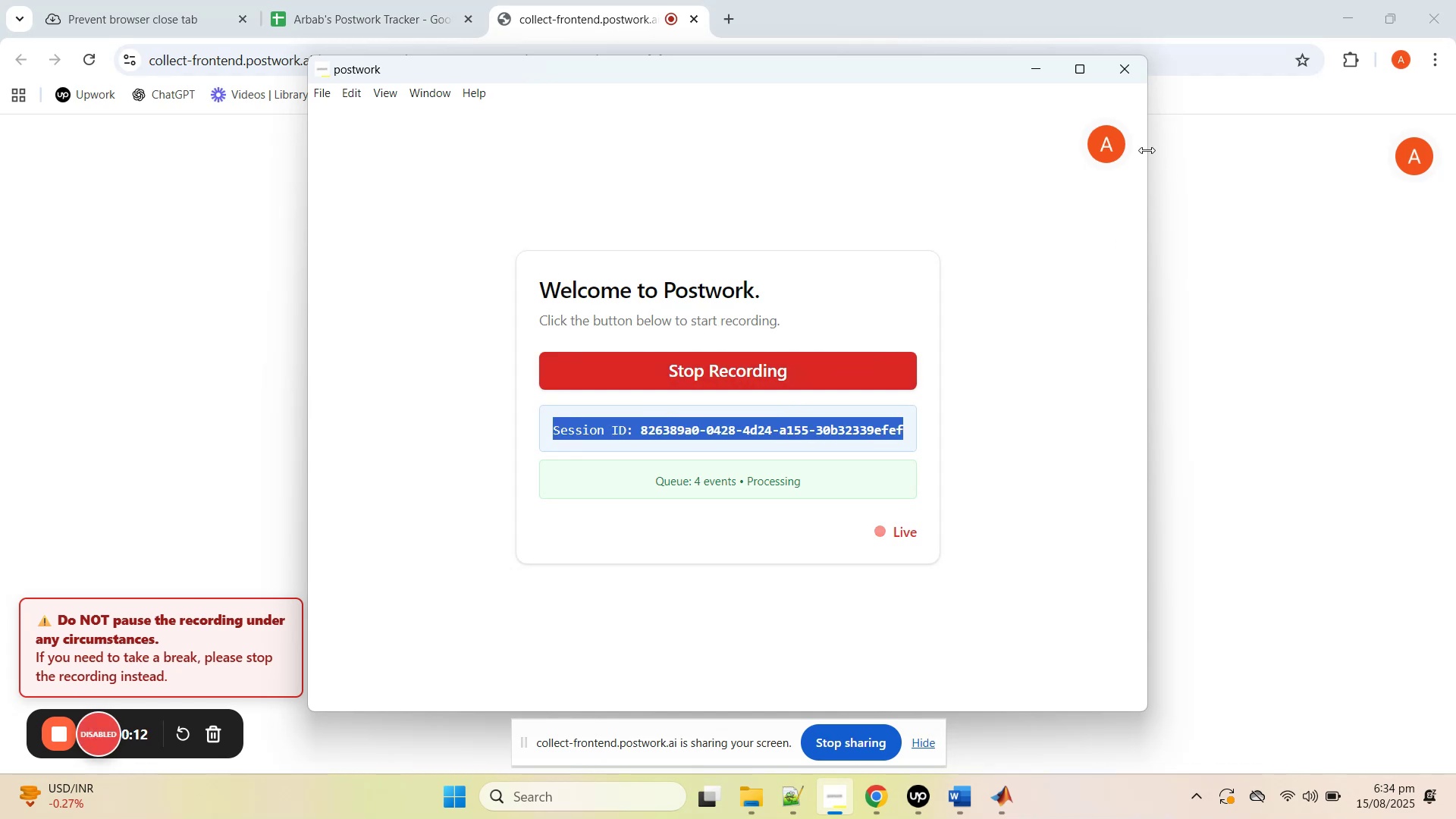 
hold_key(key=C, duration=0.34)
 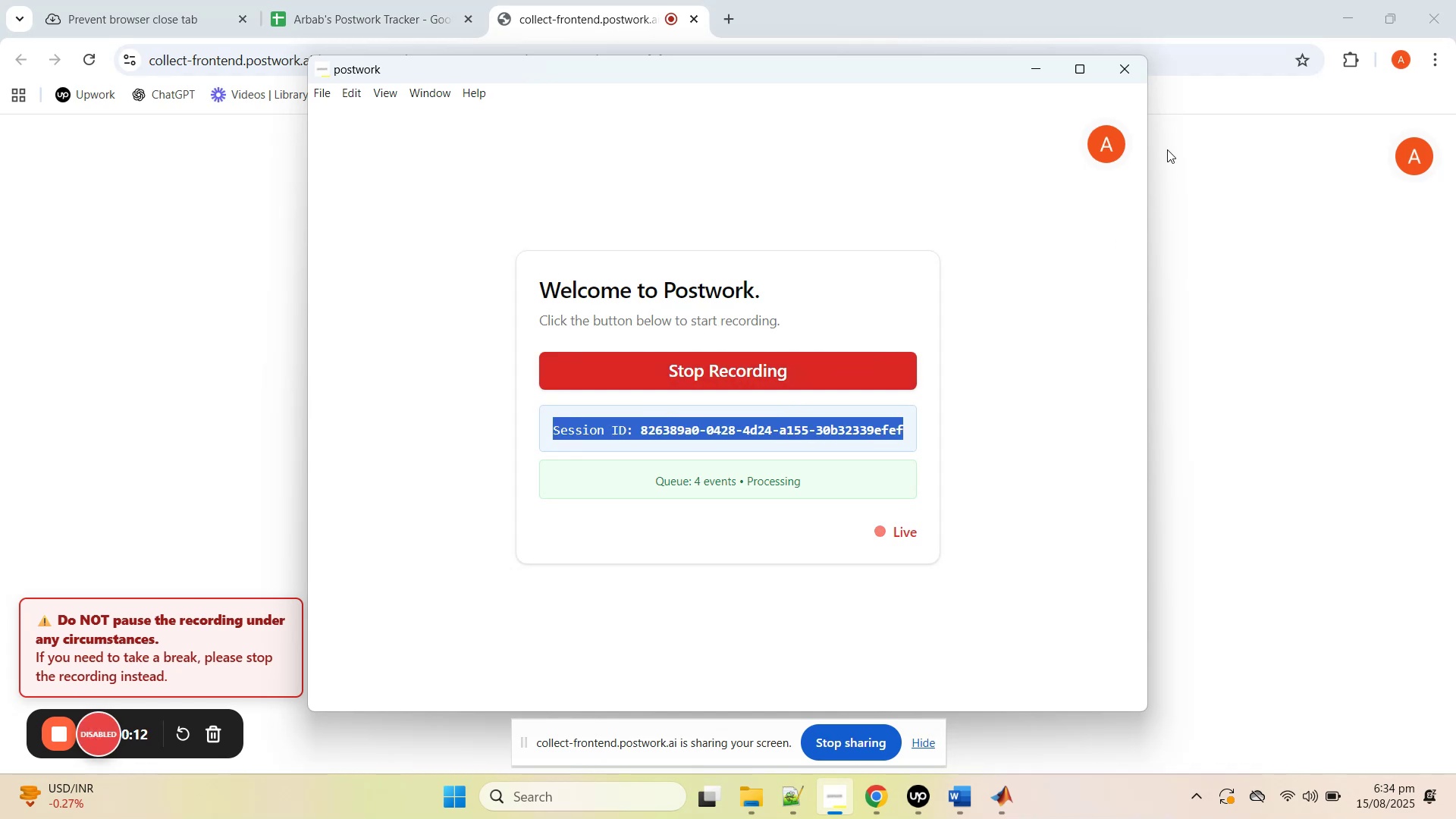 
key(Control+C)
 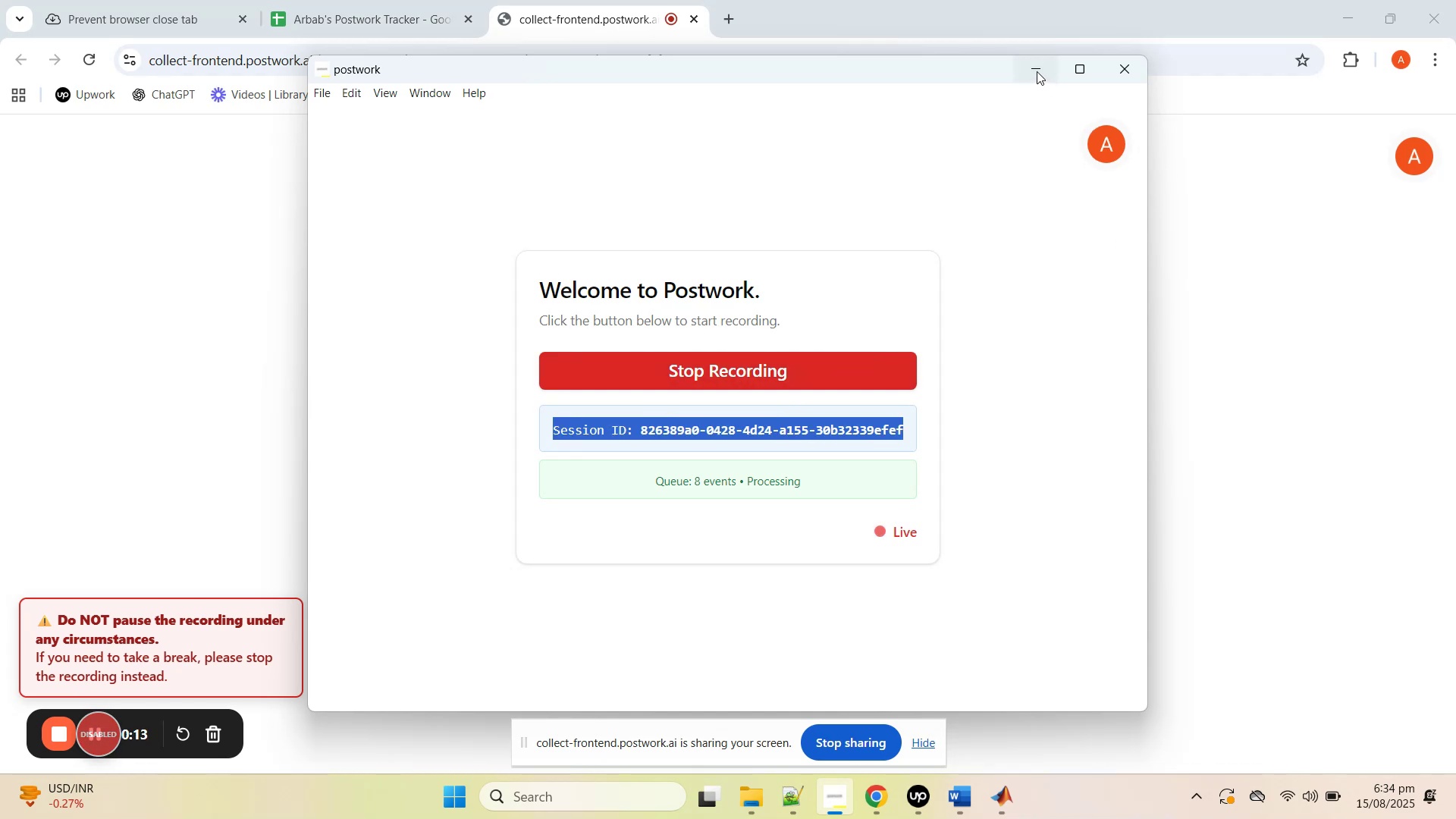 
left_click([1037, 71])
 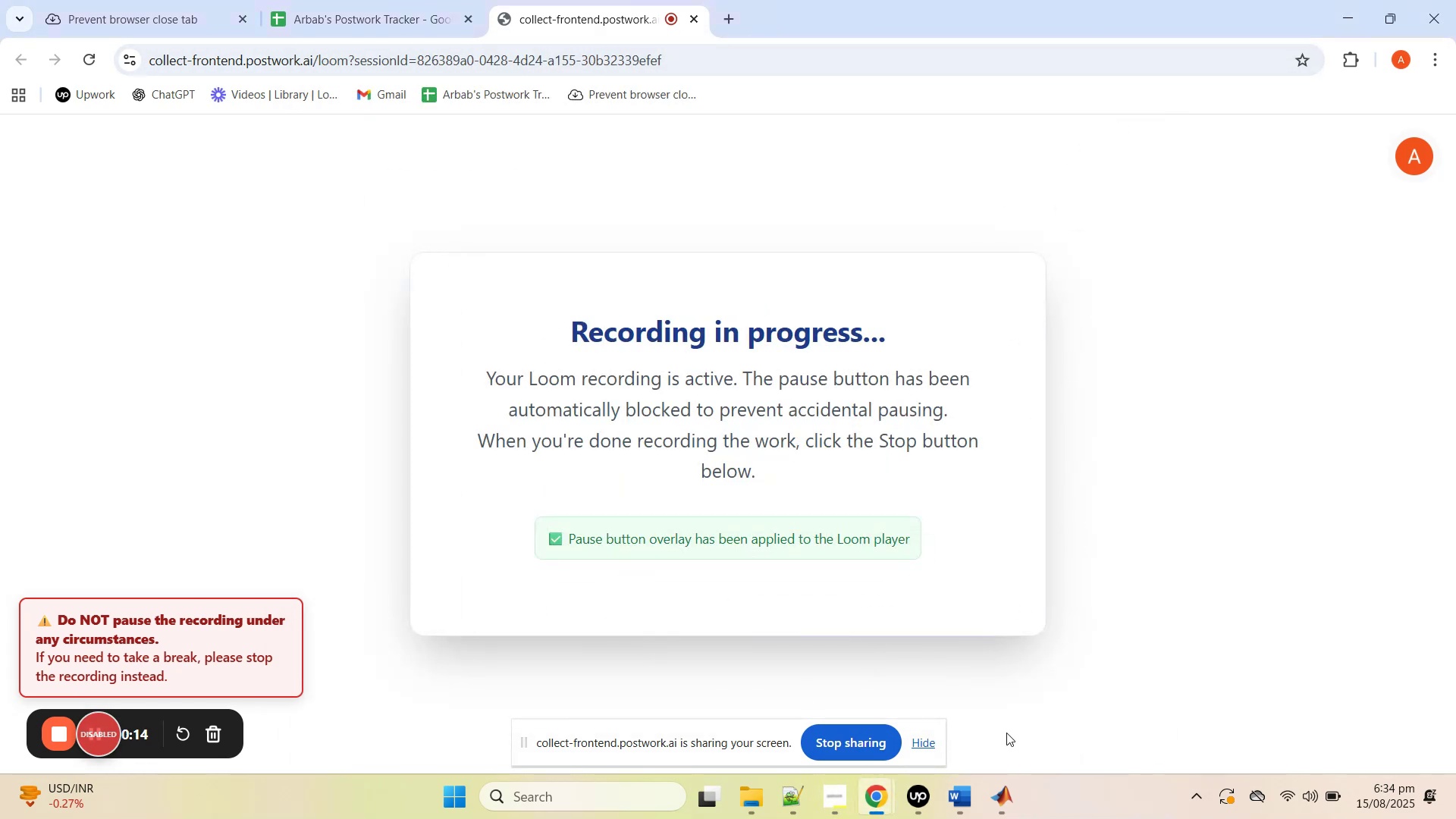 
left_click([924, 813])
 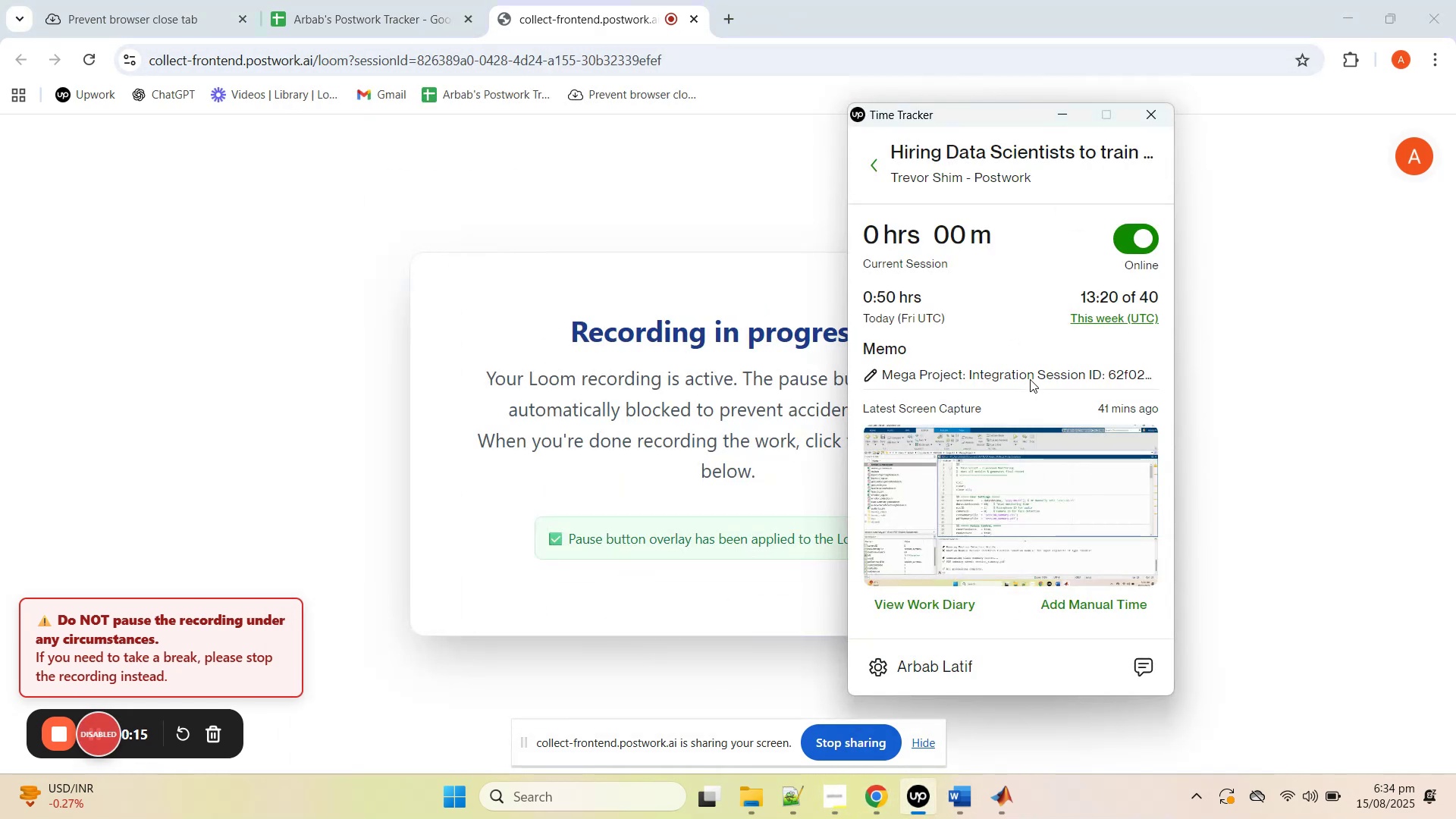 
left_click([1034, 364])
 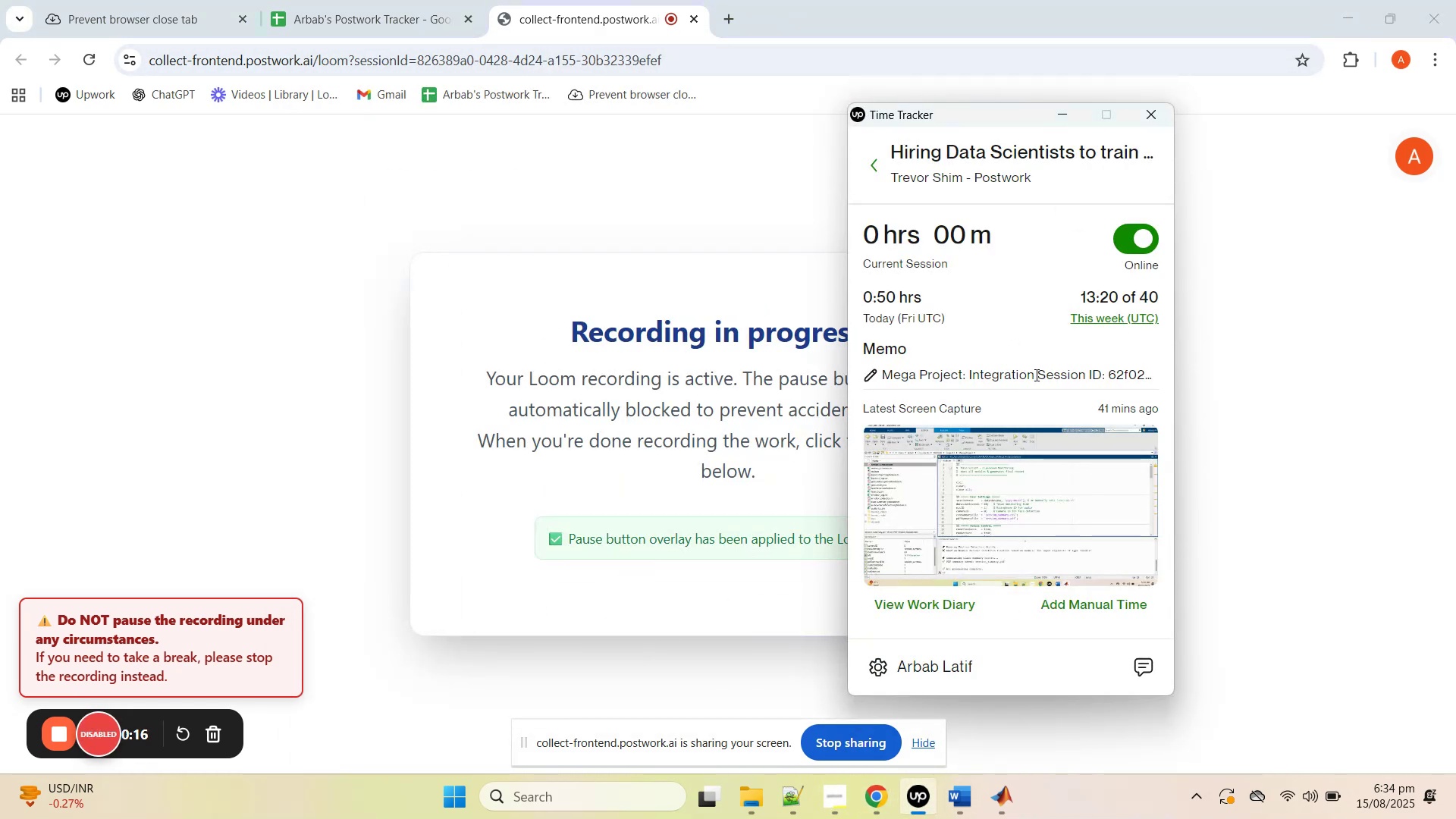 
double_click([1035, 375])
 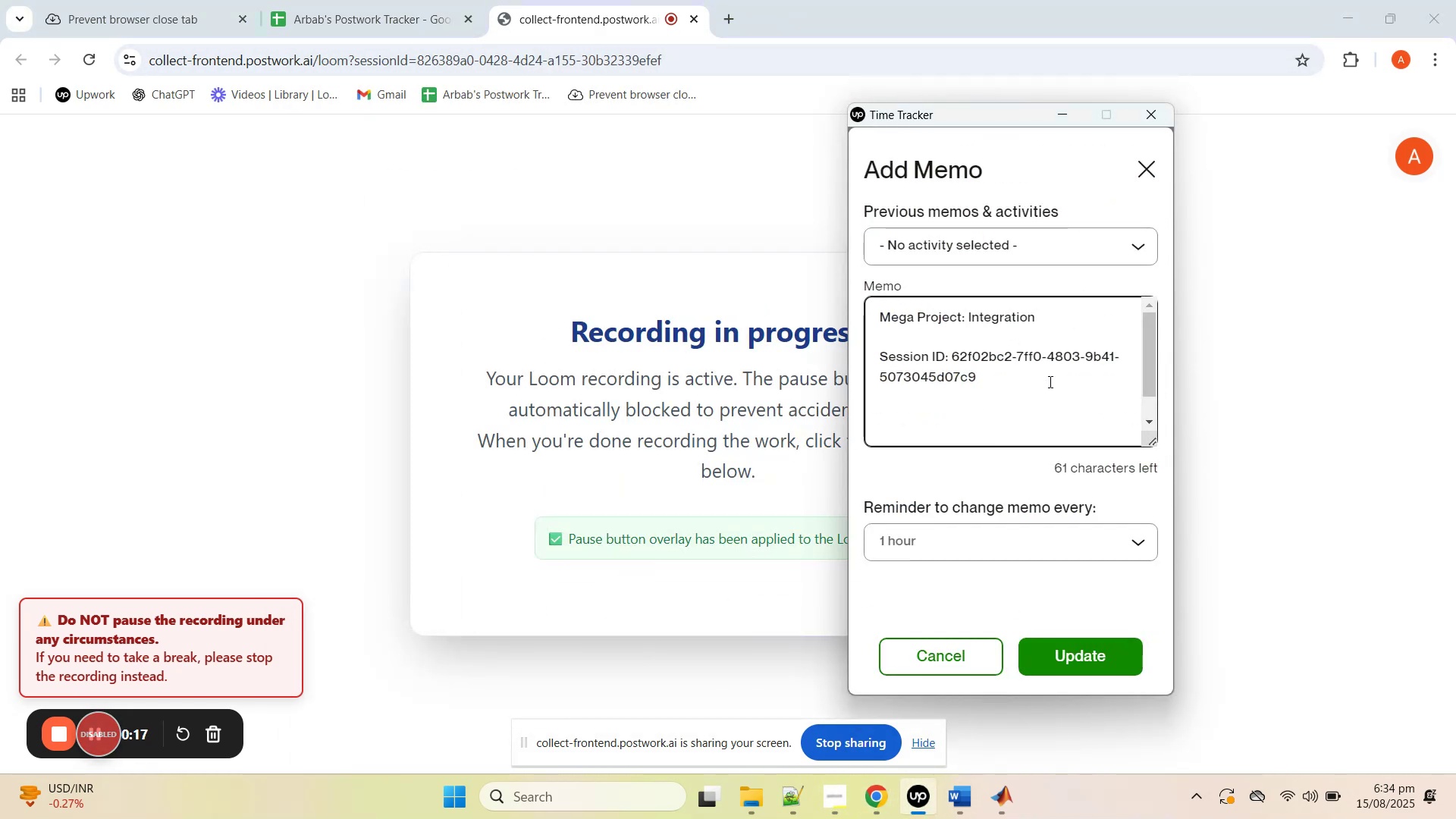 
left_click_drag(start_coordinate=[1042, 392], to_coordinate=[836, 363])
 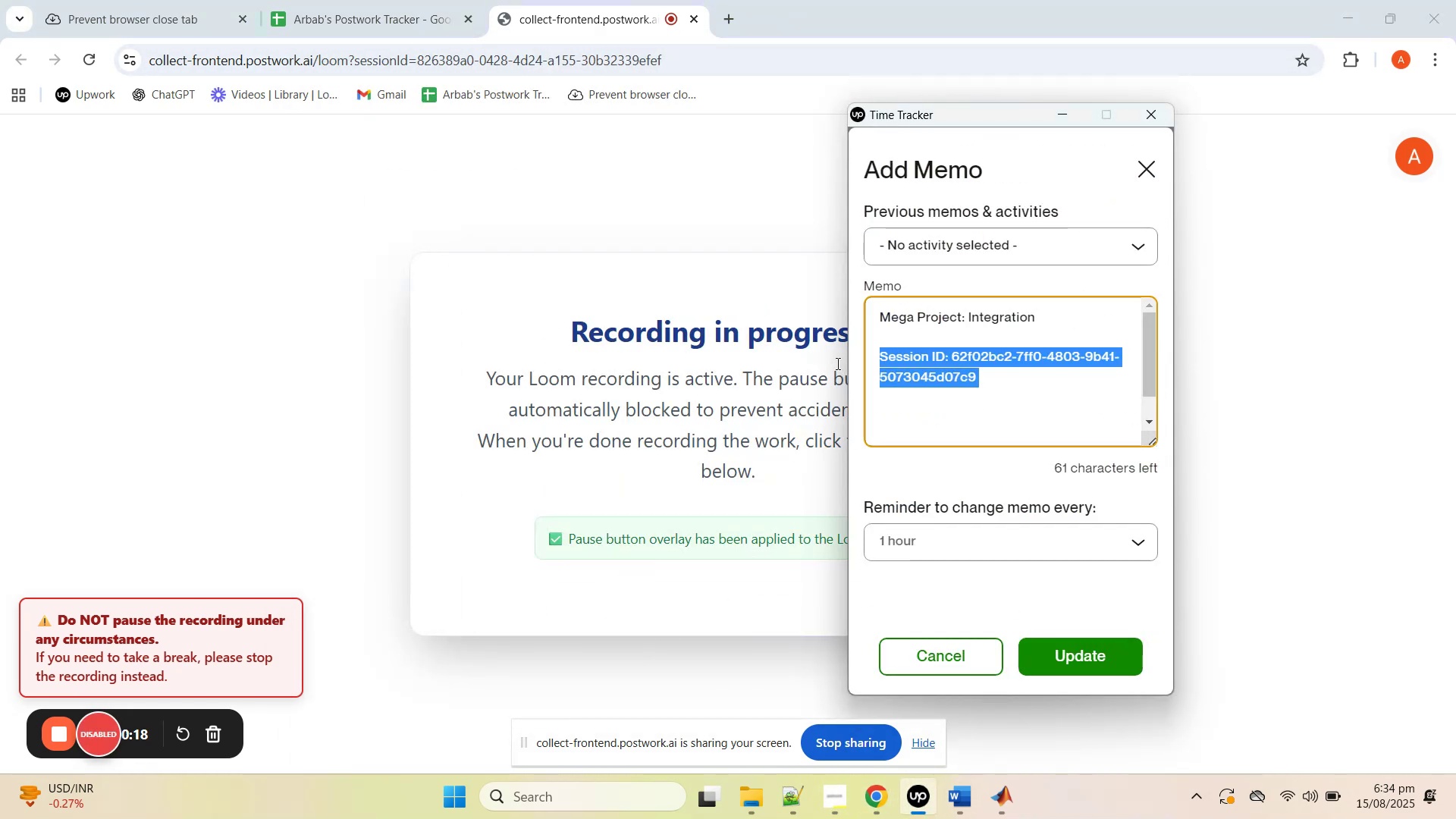 
key(Control+V)
 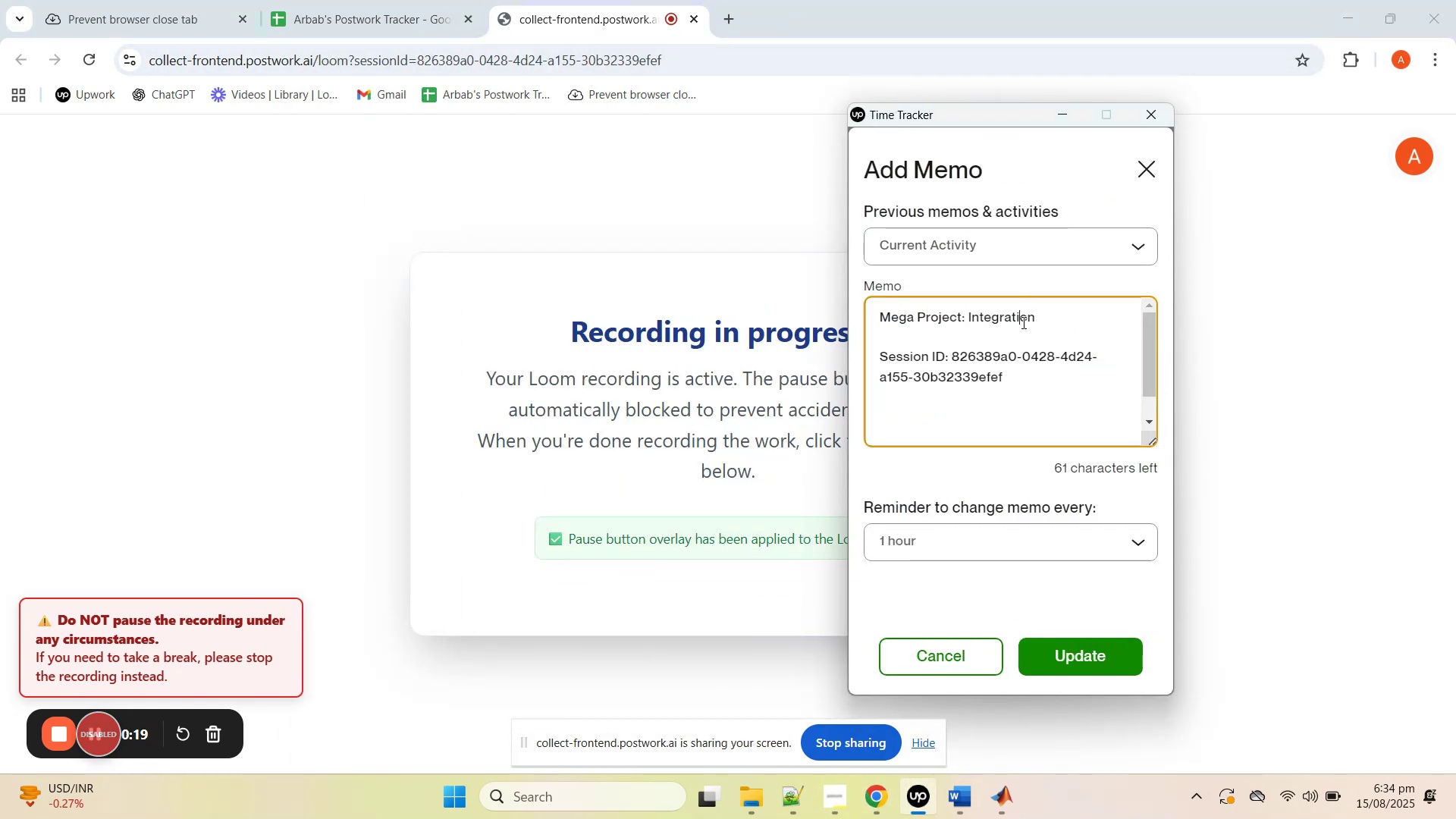 
double_click([1022, 322])
 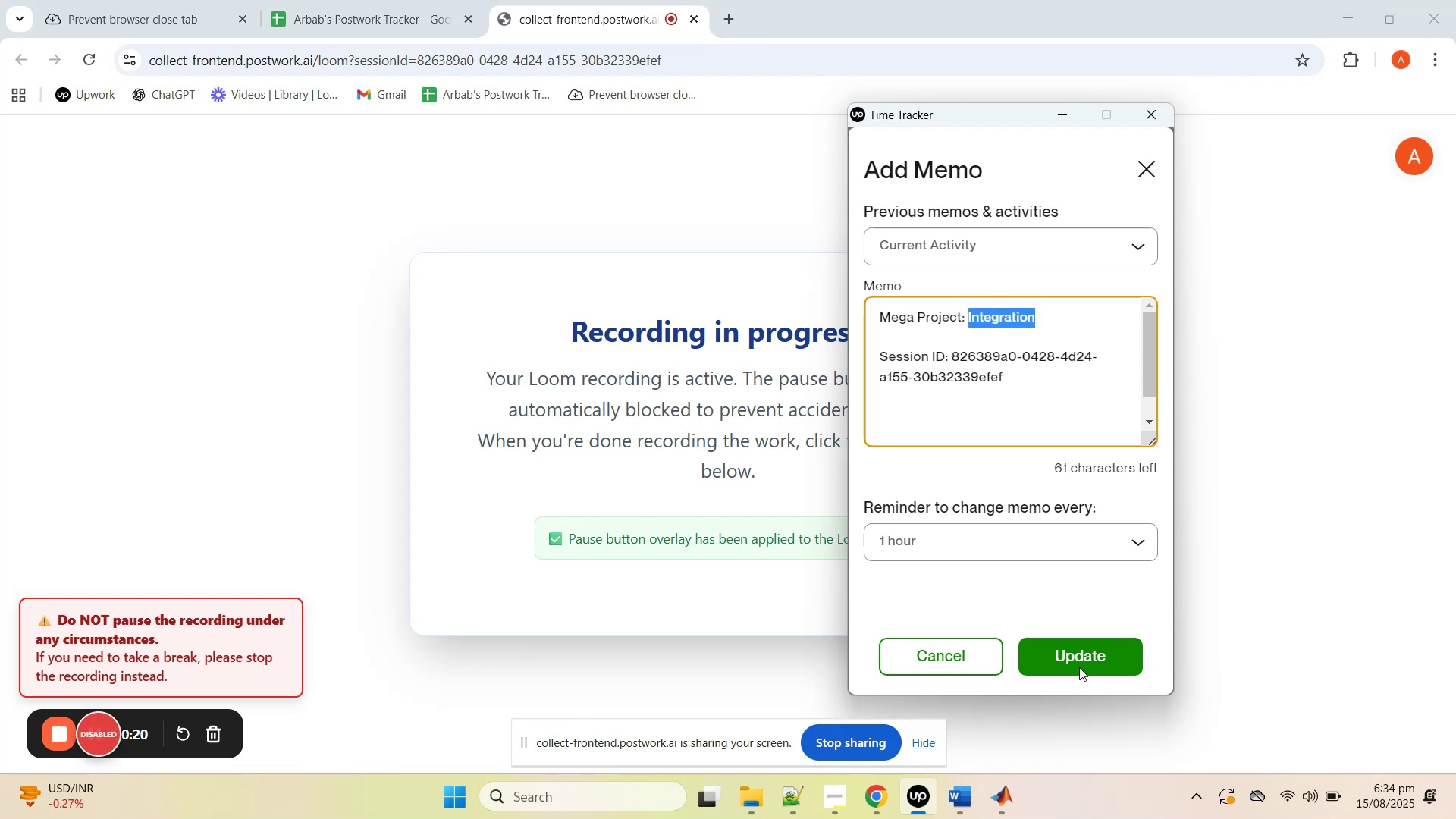 
left_click([1081, 649])
 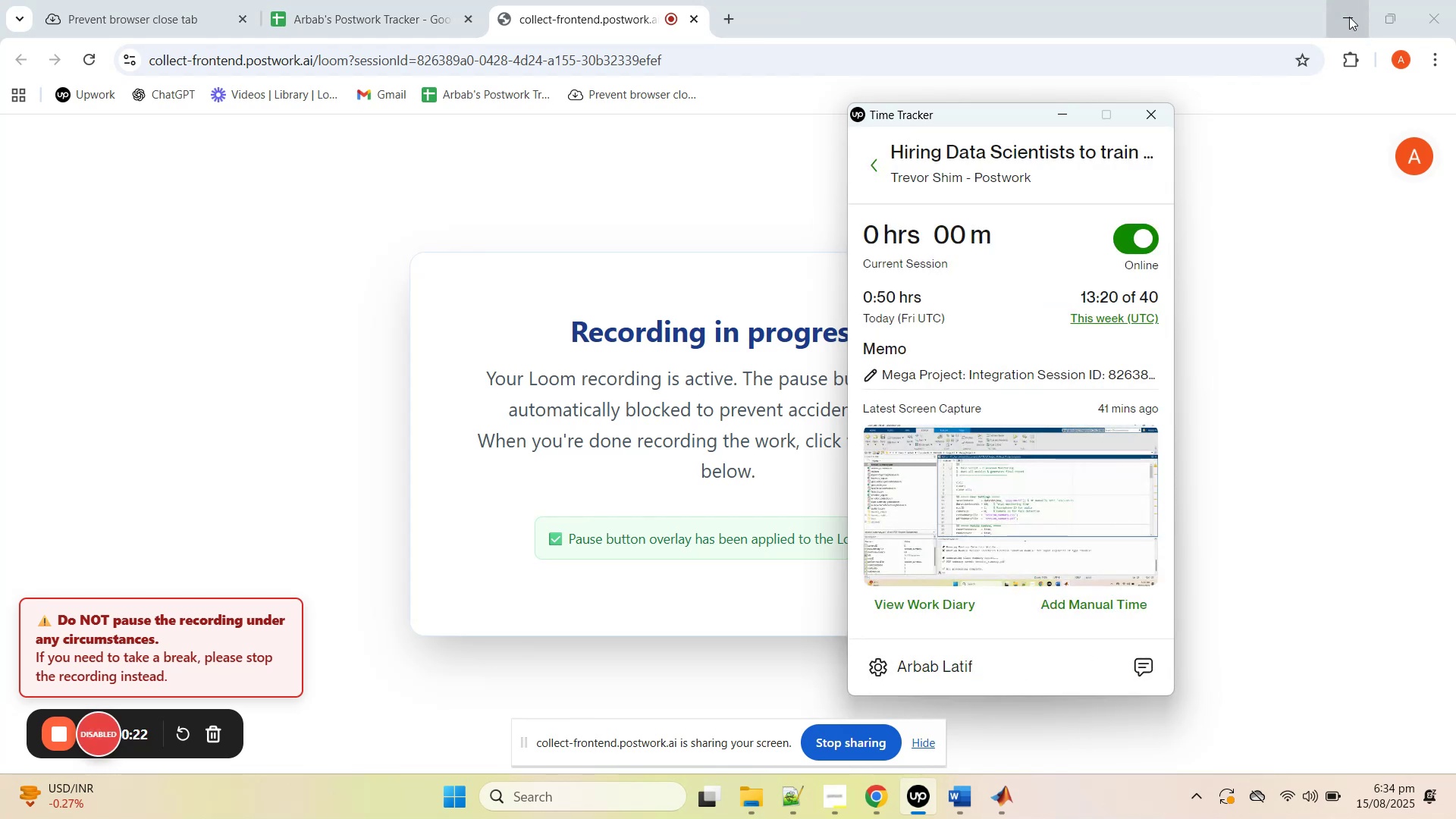 
left_click([1348, 15])
 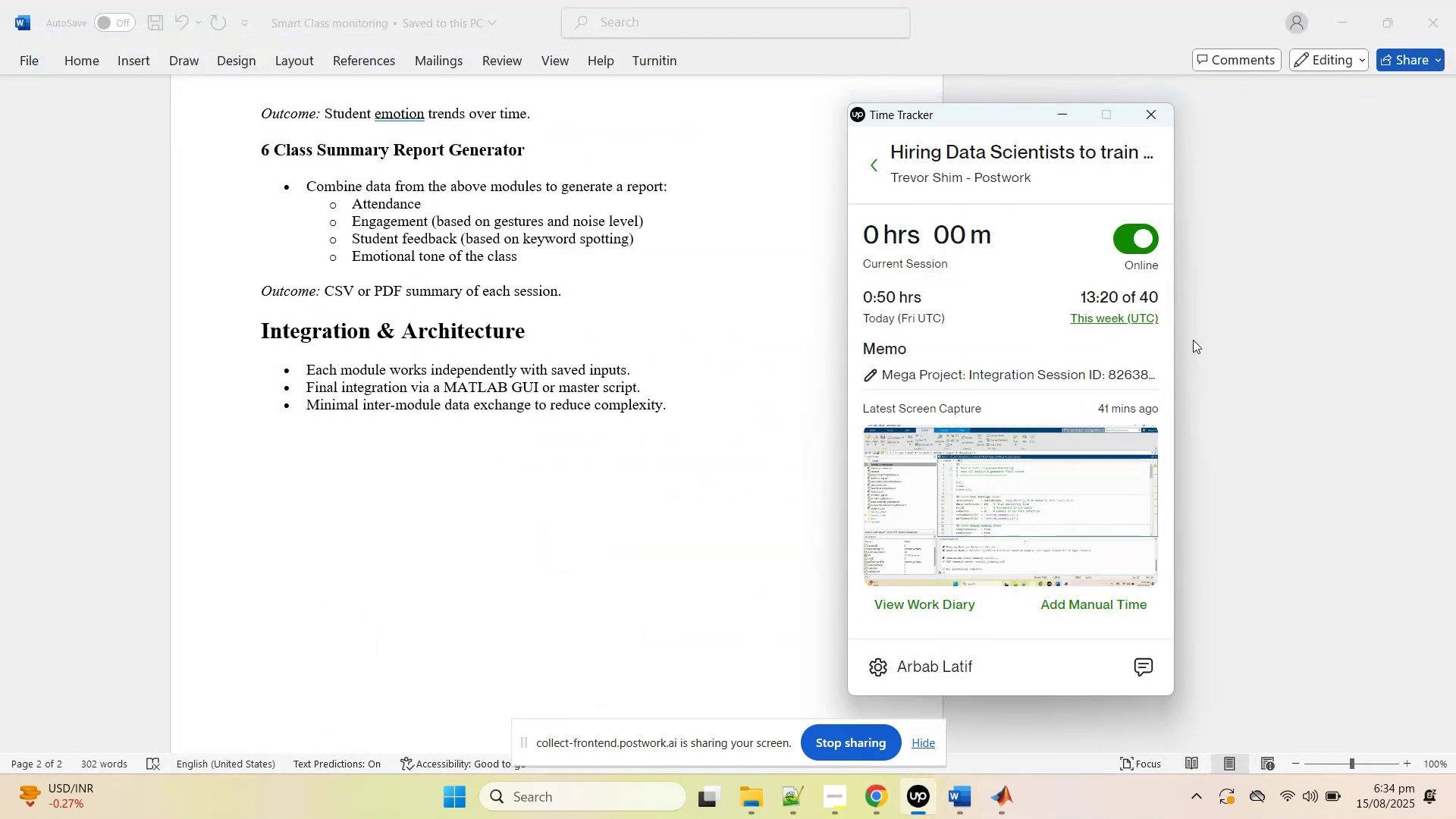 
left_click([1255, 328])
 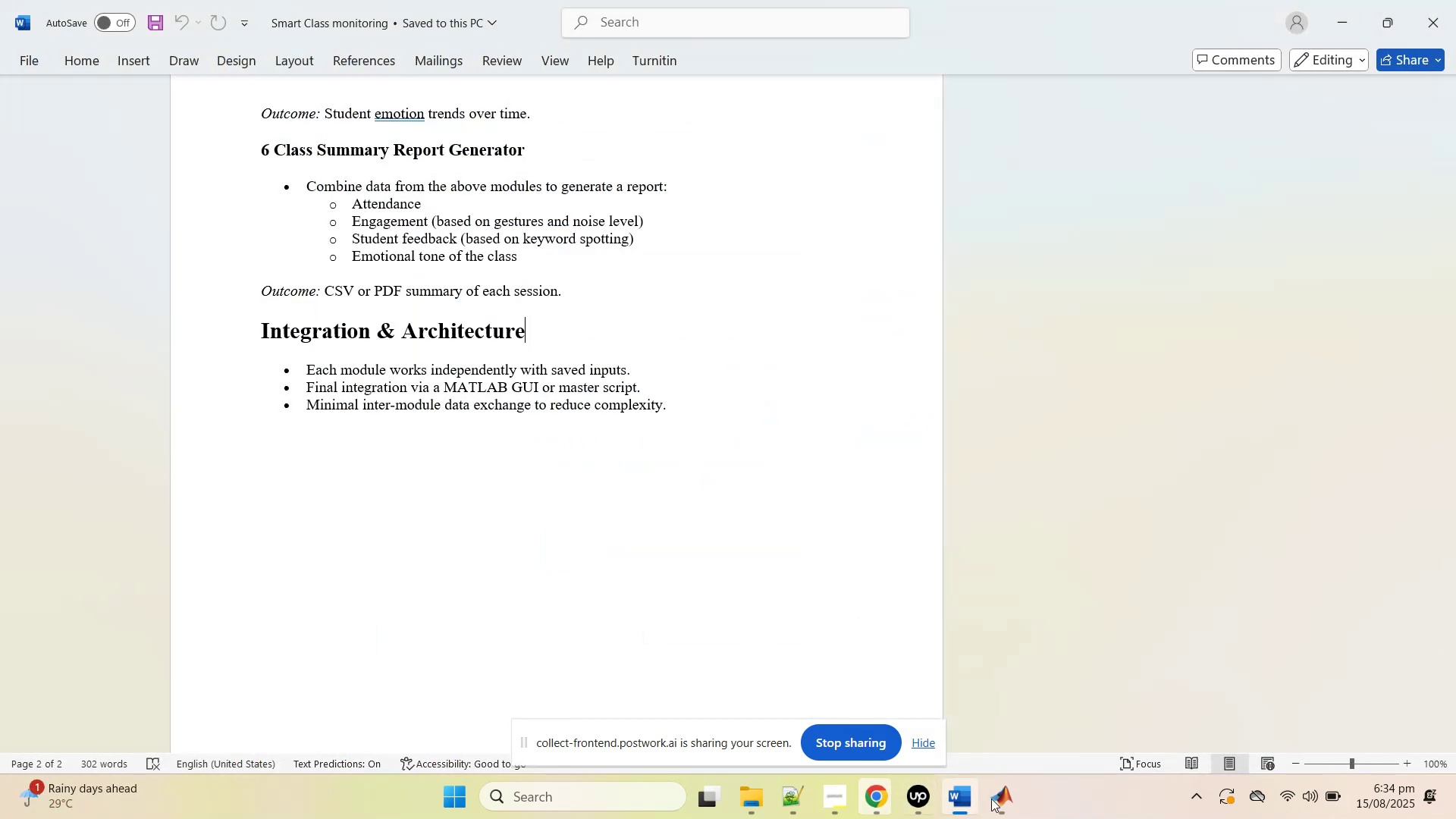 
left_click([1009, 801])
 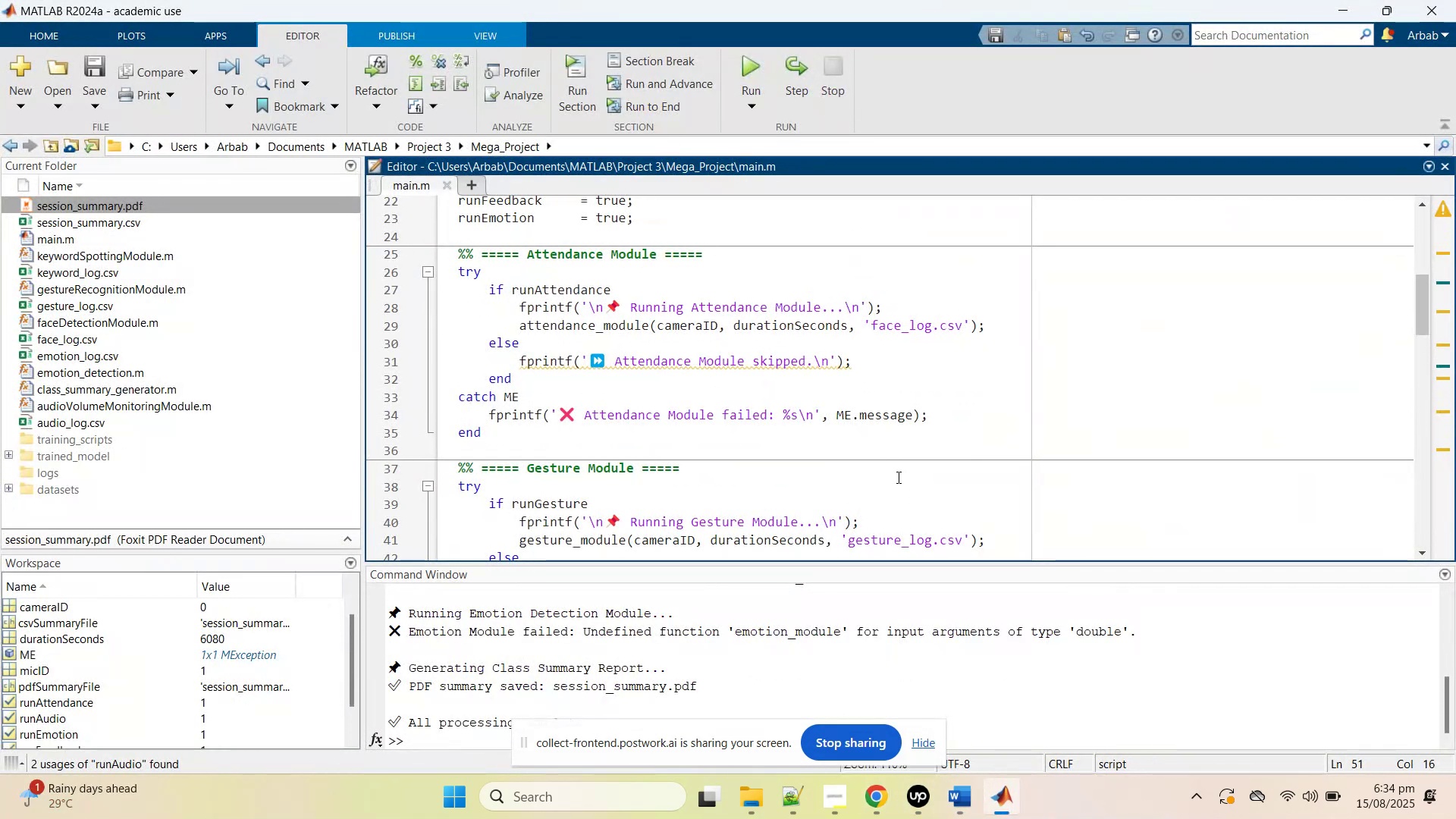 
scroll: coordinate [897, 477], scroll_direction: up, amount: 16.0
 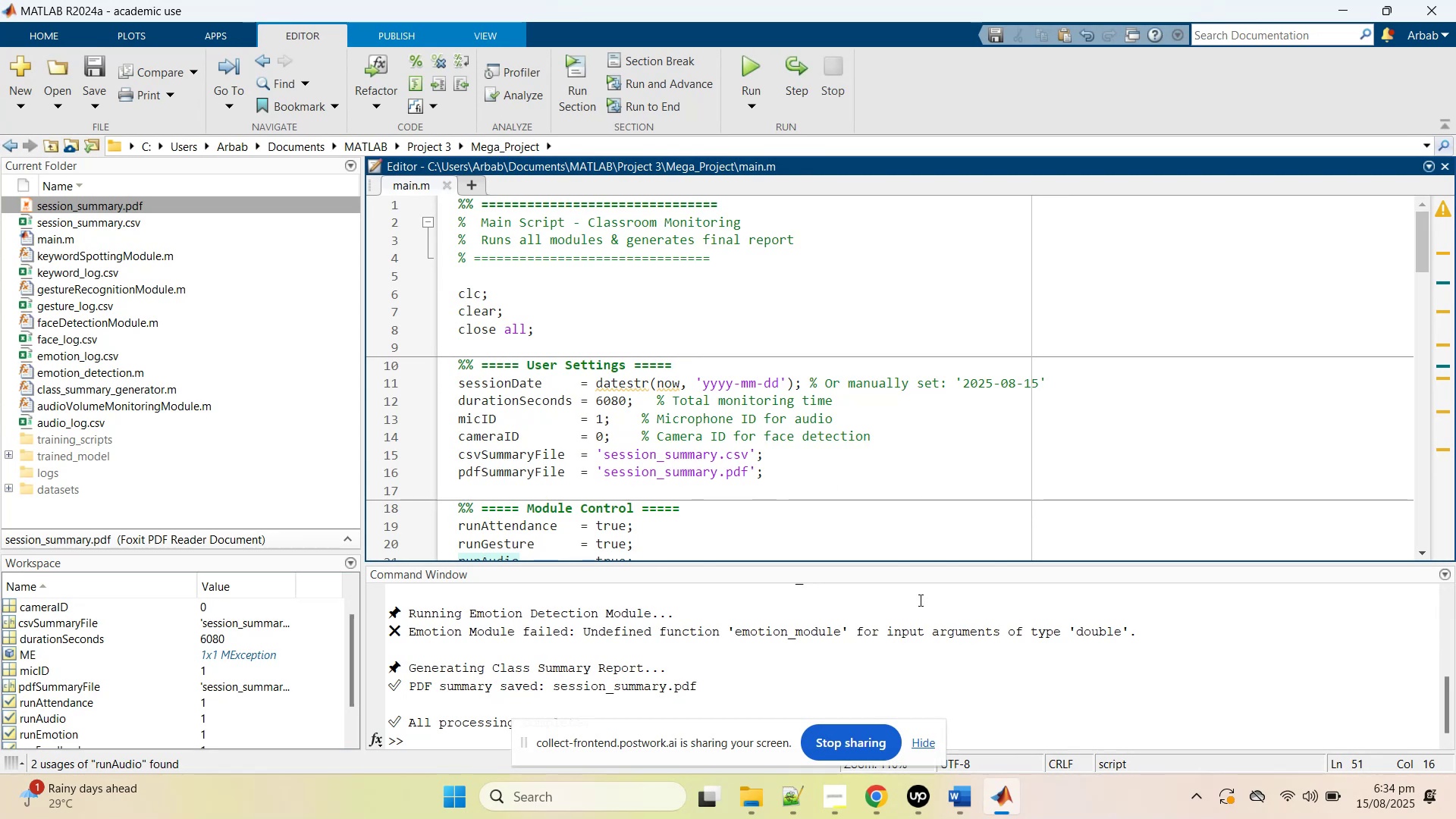 
left_click([965, 818])
 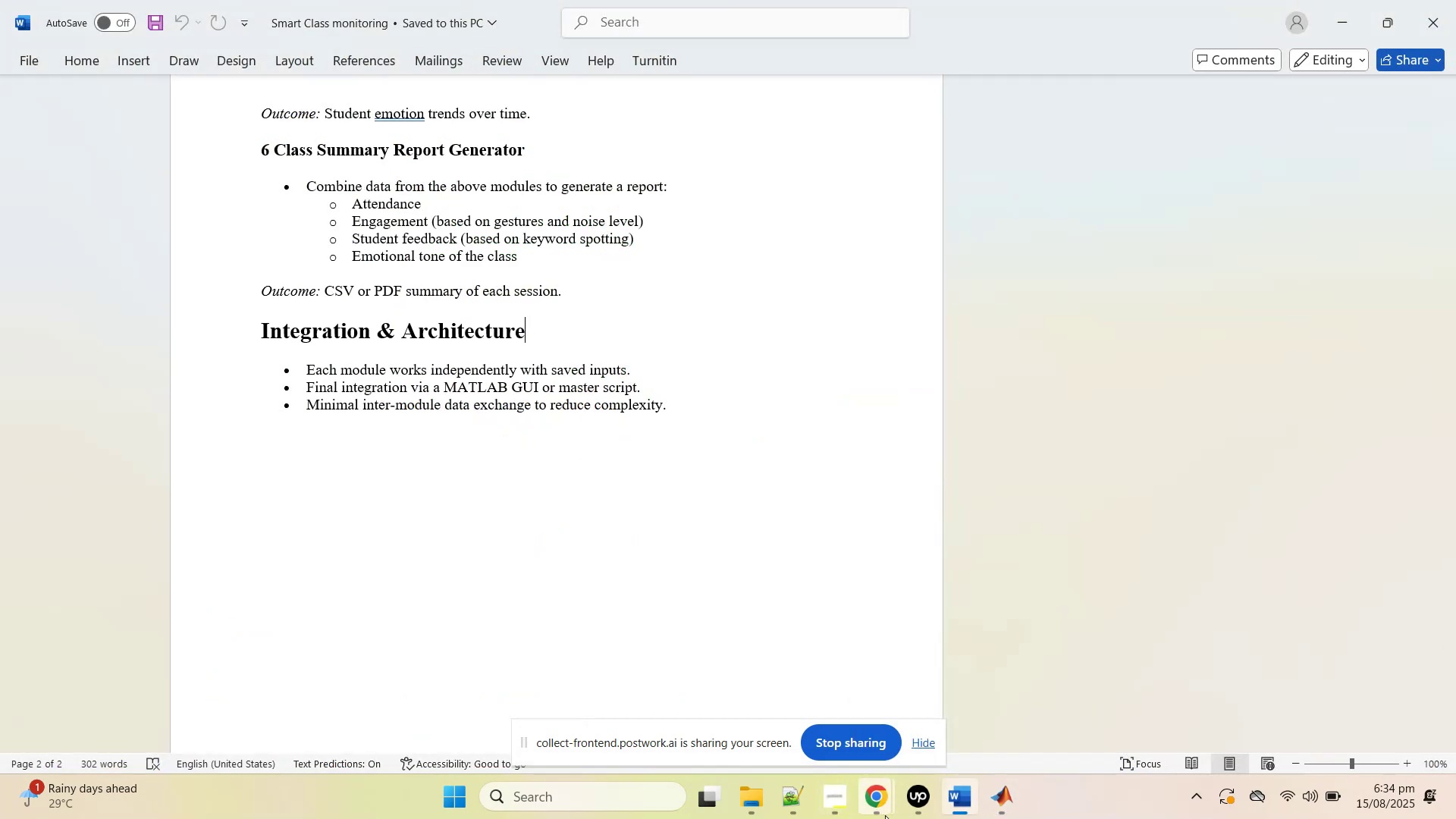 
left_click([798, 717])
 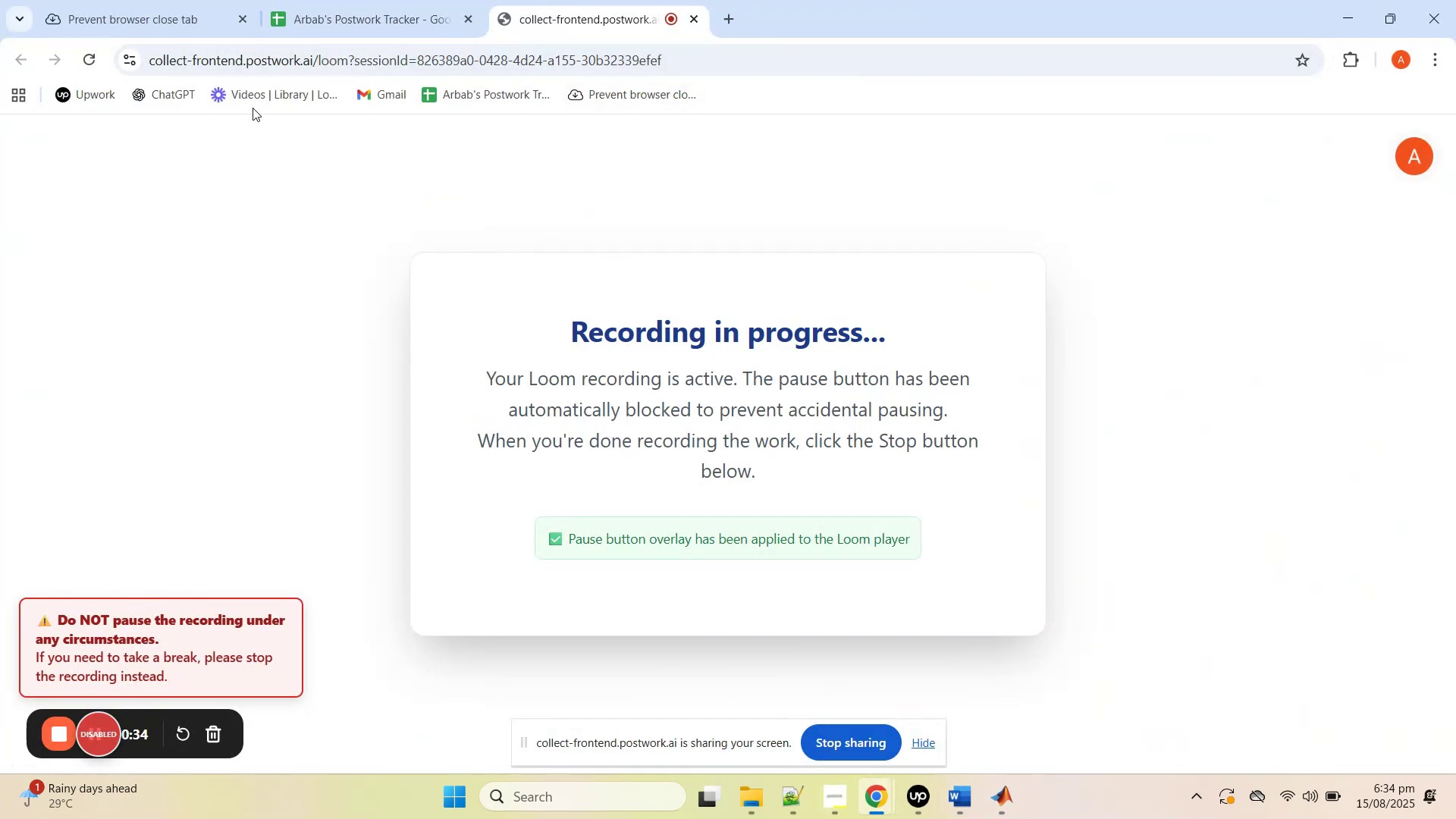 
middle_click([177, 102])
 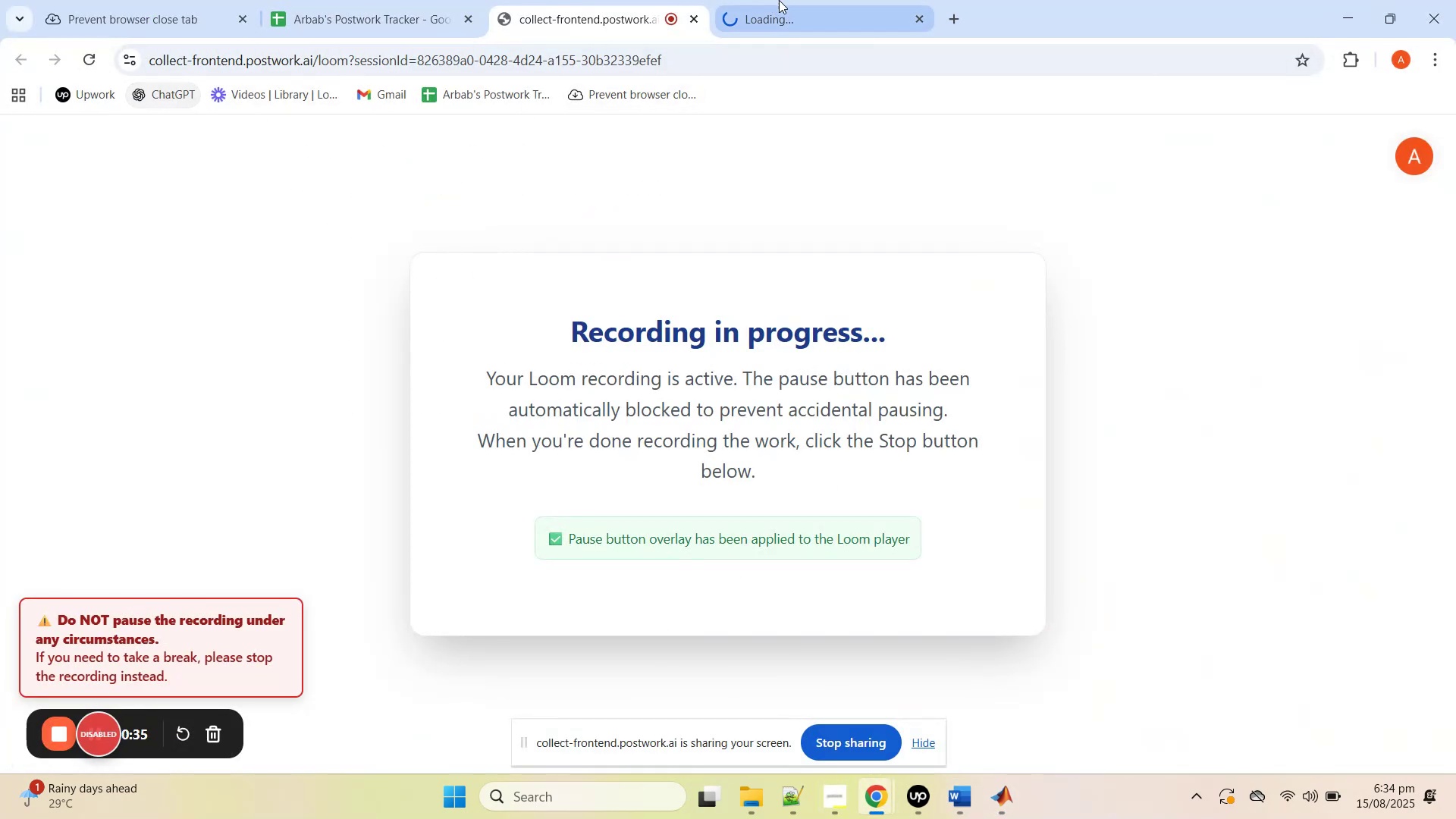 
left_click([783, 0])
 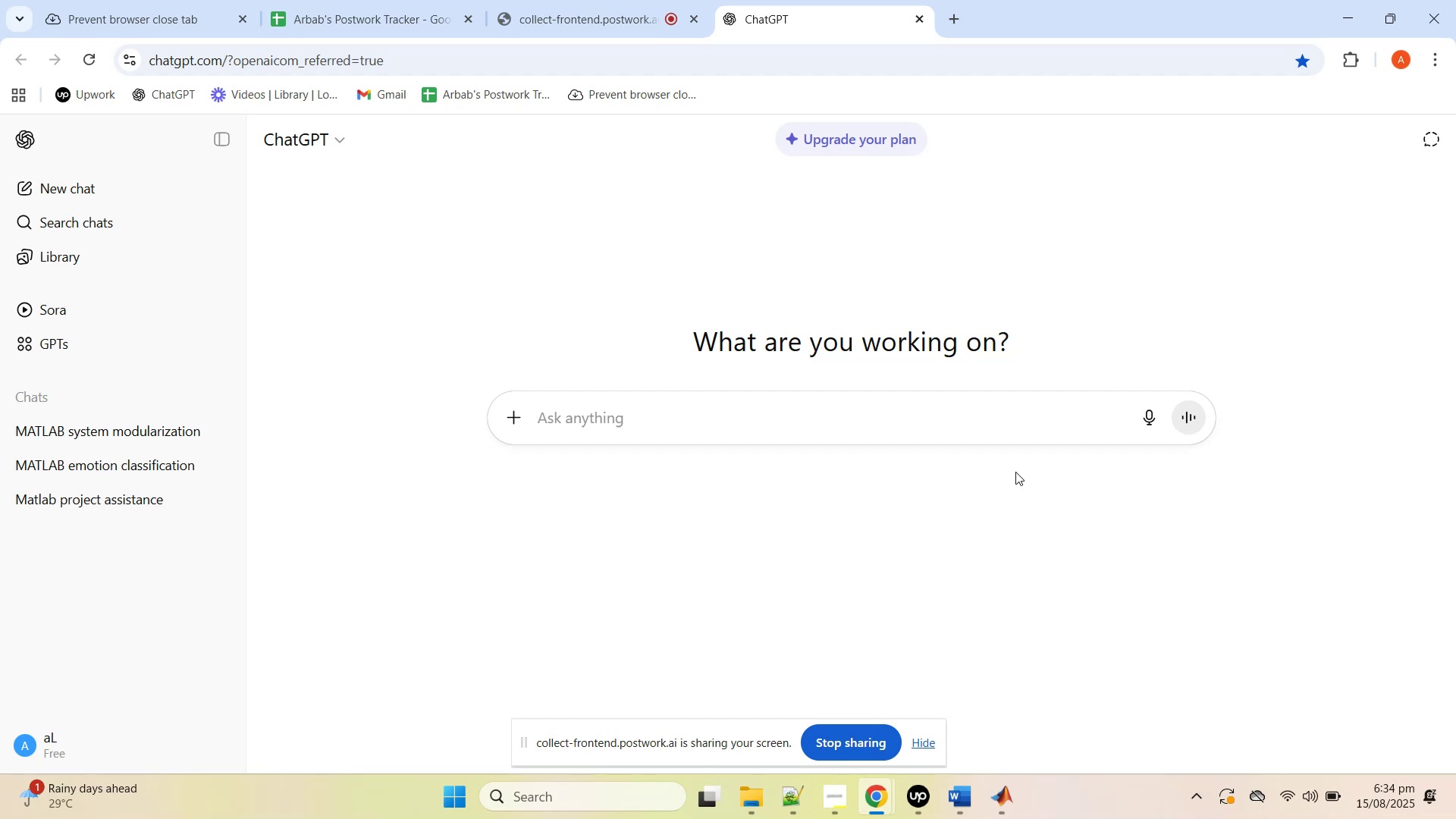 
wait(5.91)
 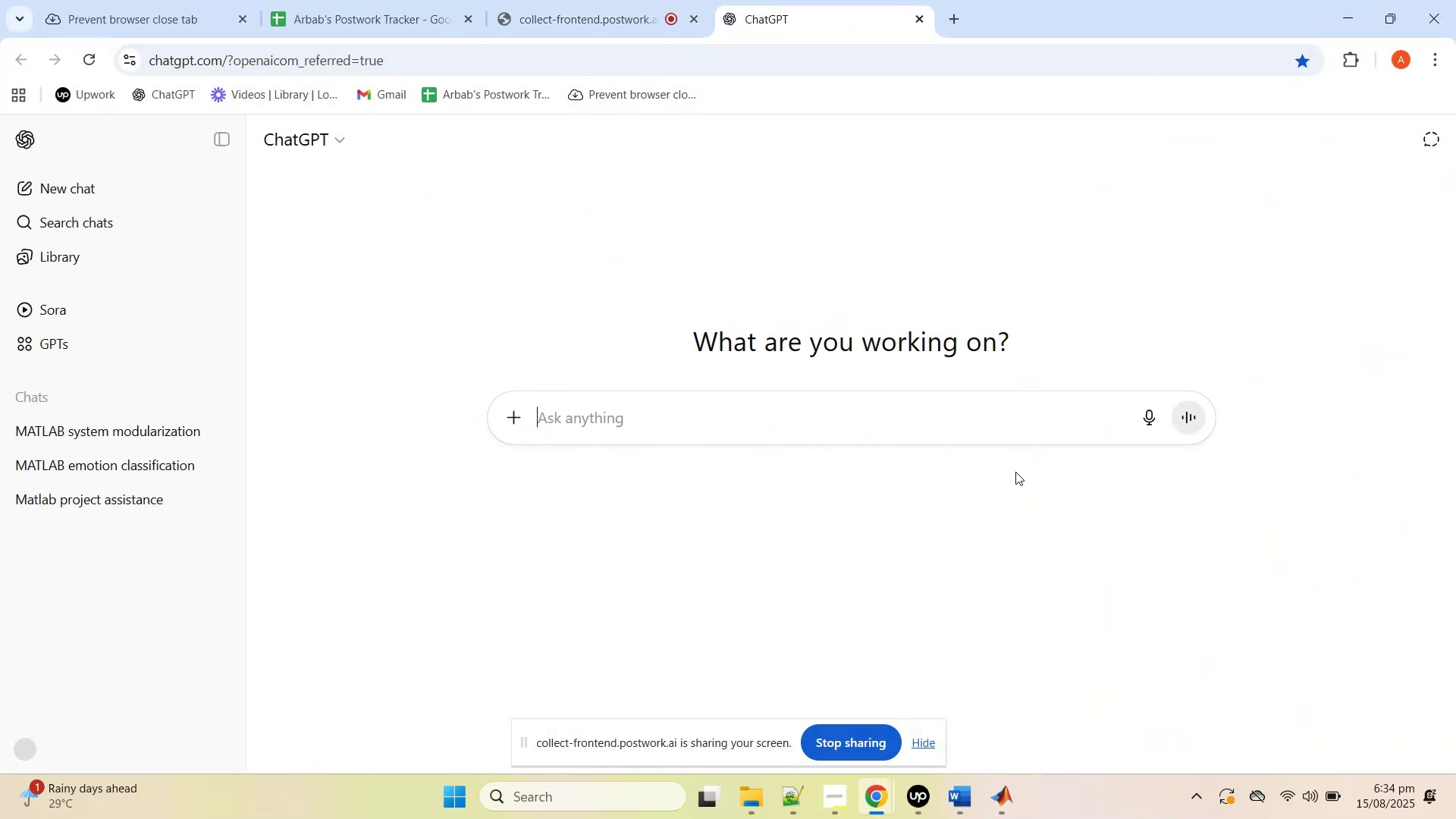 
left_click([108, 438])
 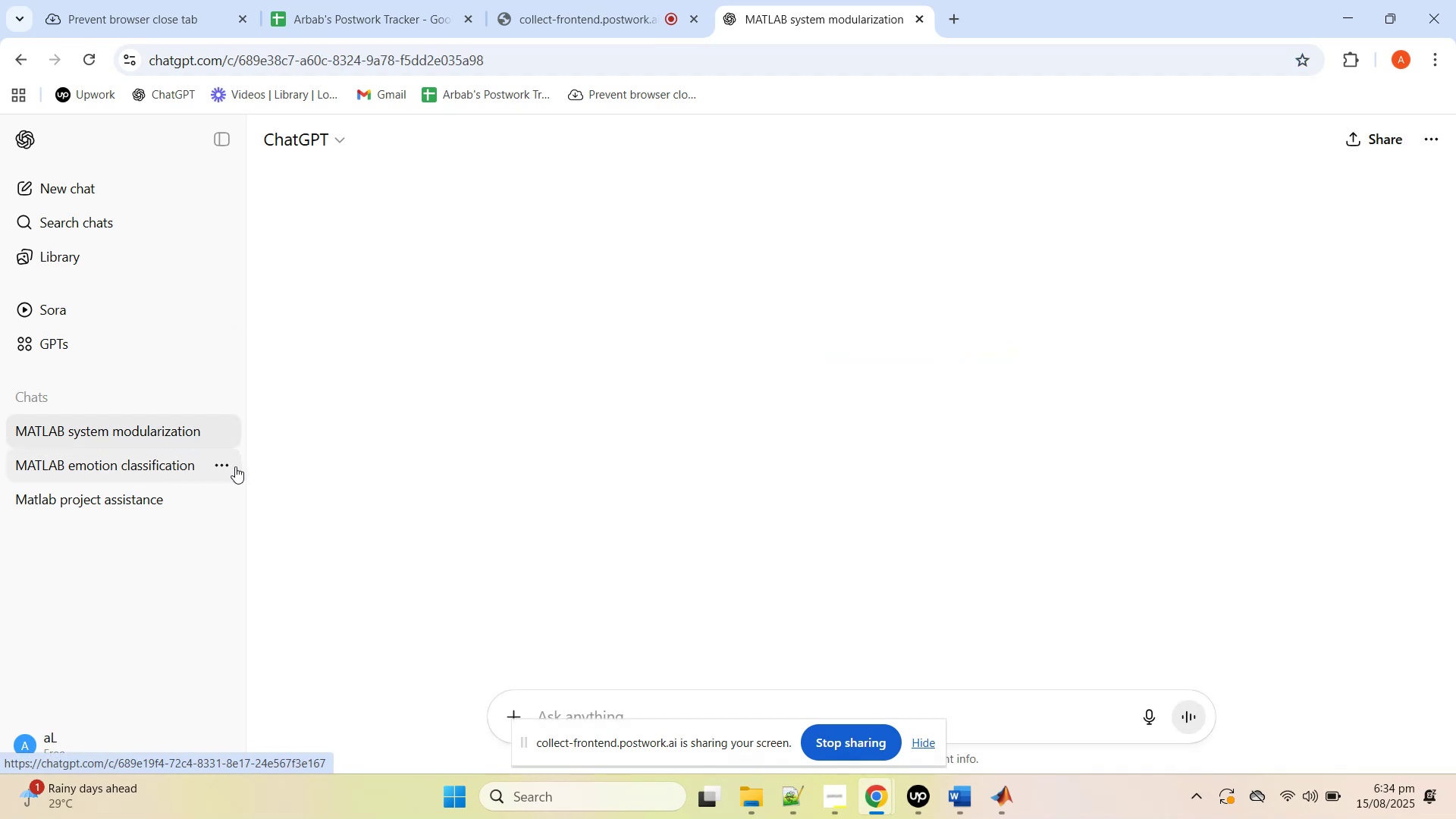 
left_click([223, 465])
 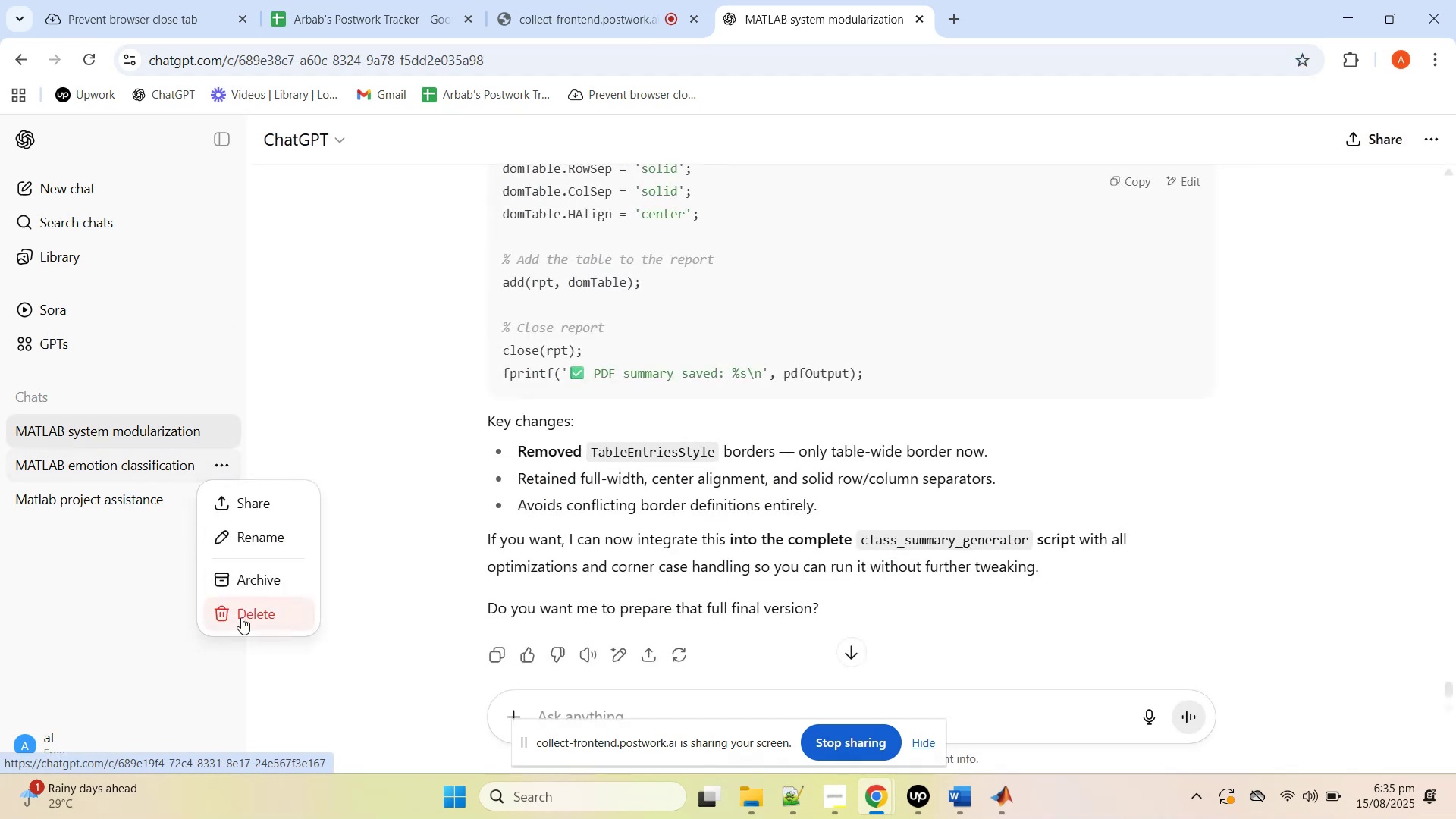 
left_click([241, 618])
 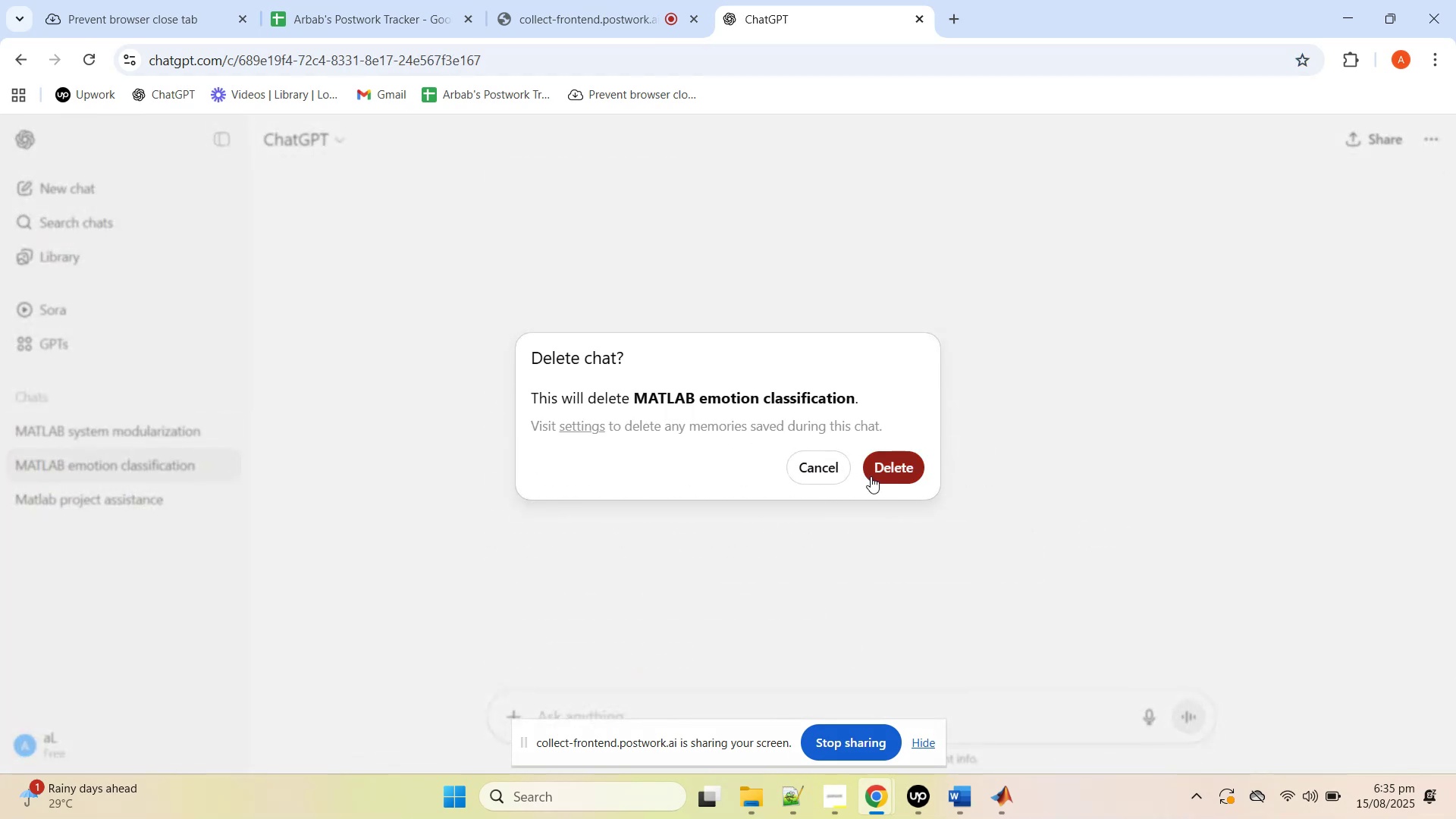 
left_click([882, 480])
 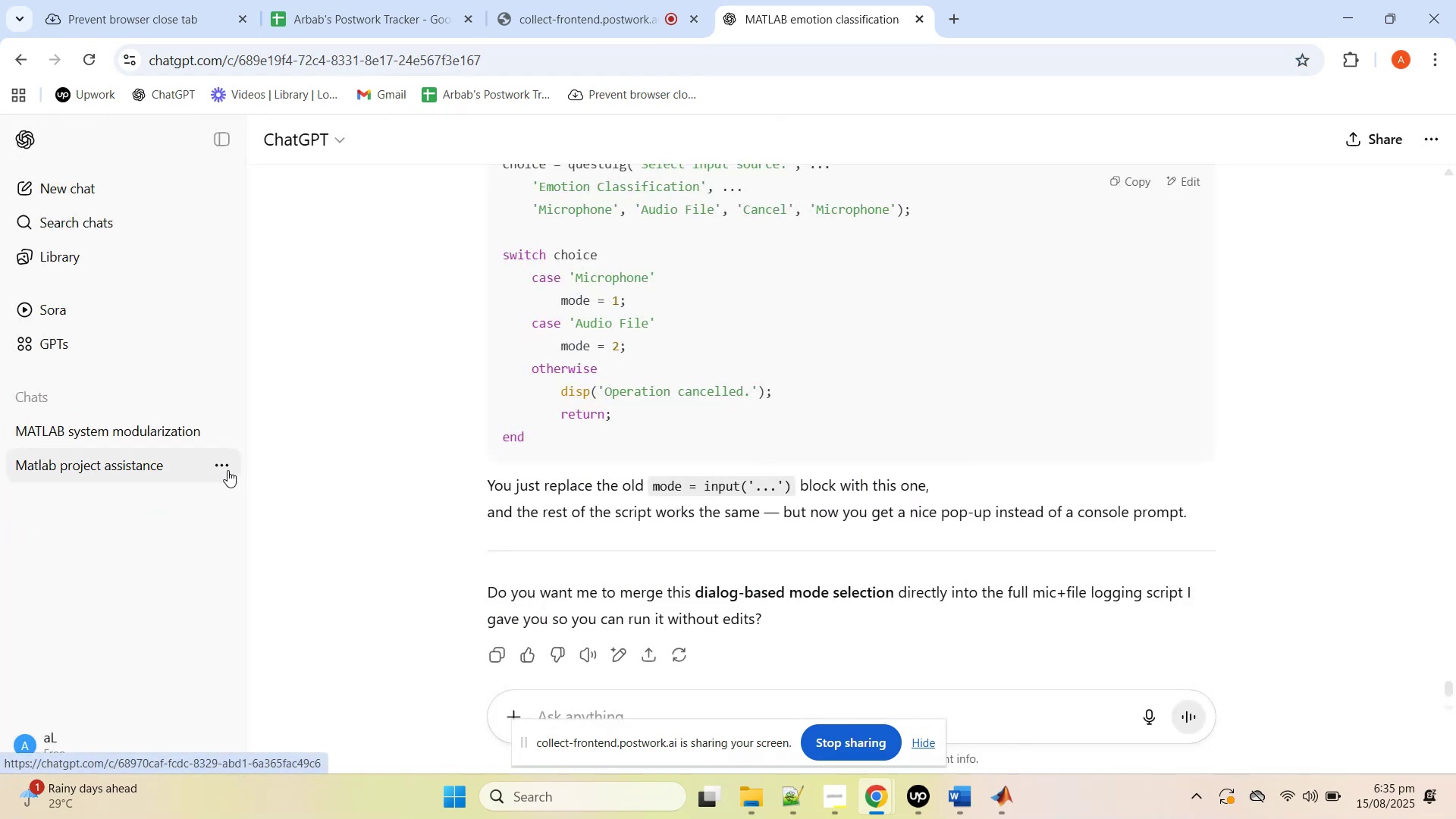 
left_click([228, 469])
 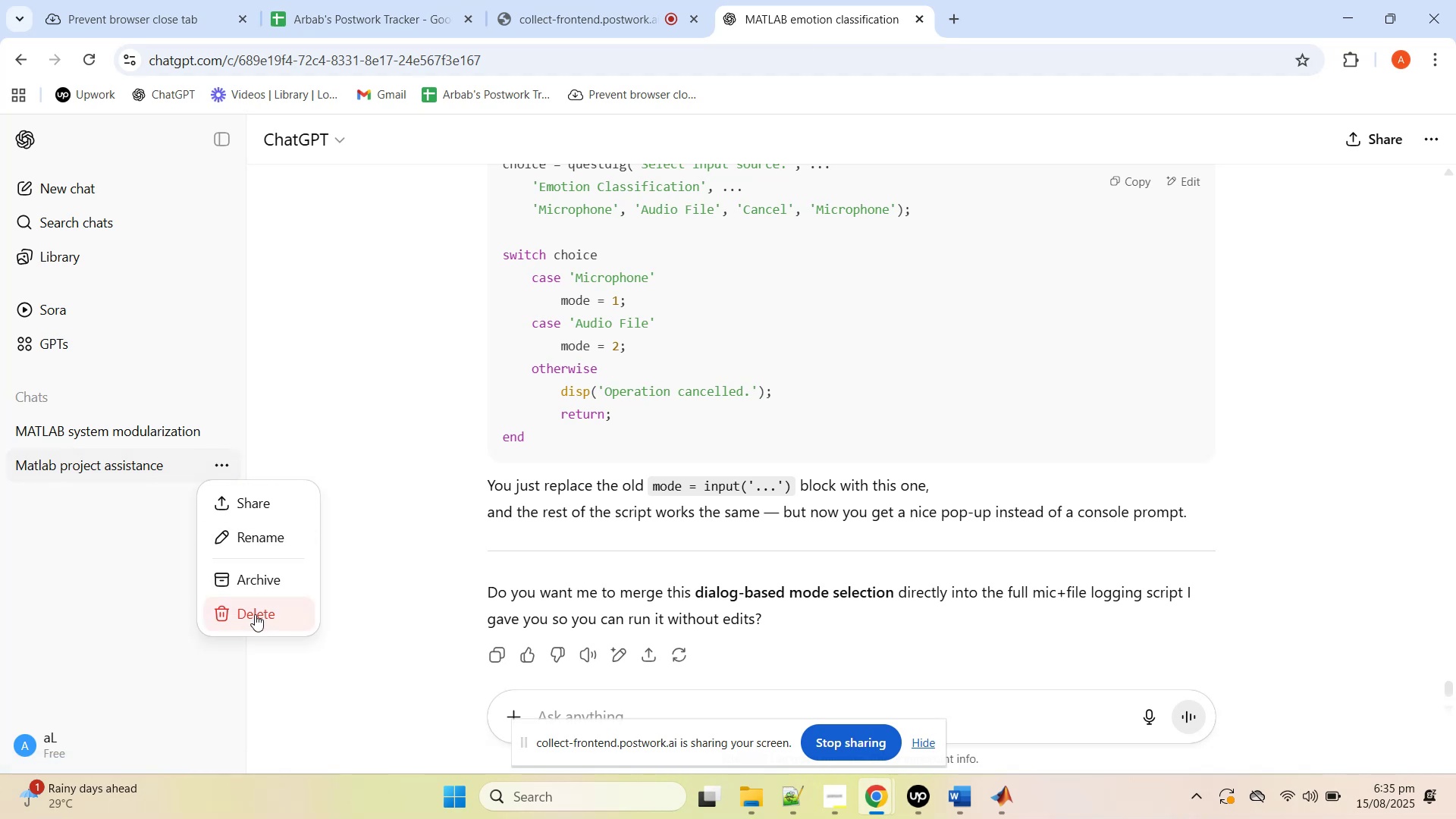 
left_click([255, 614])
 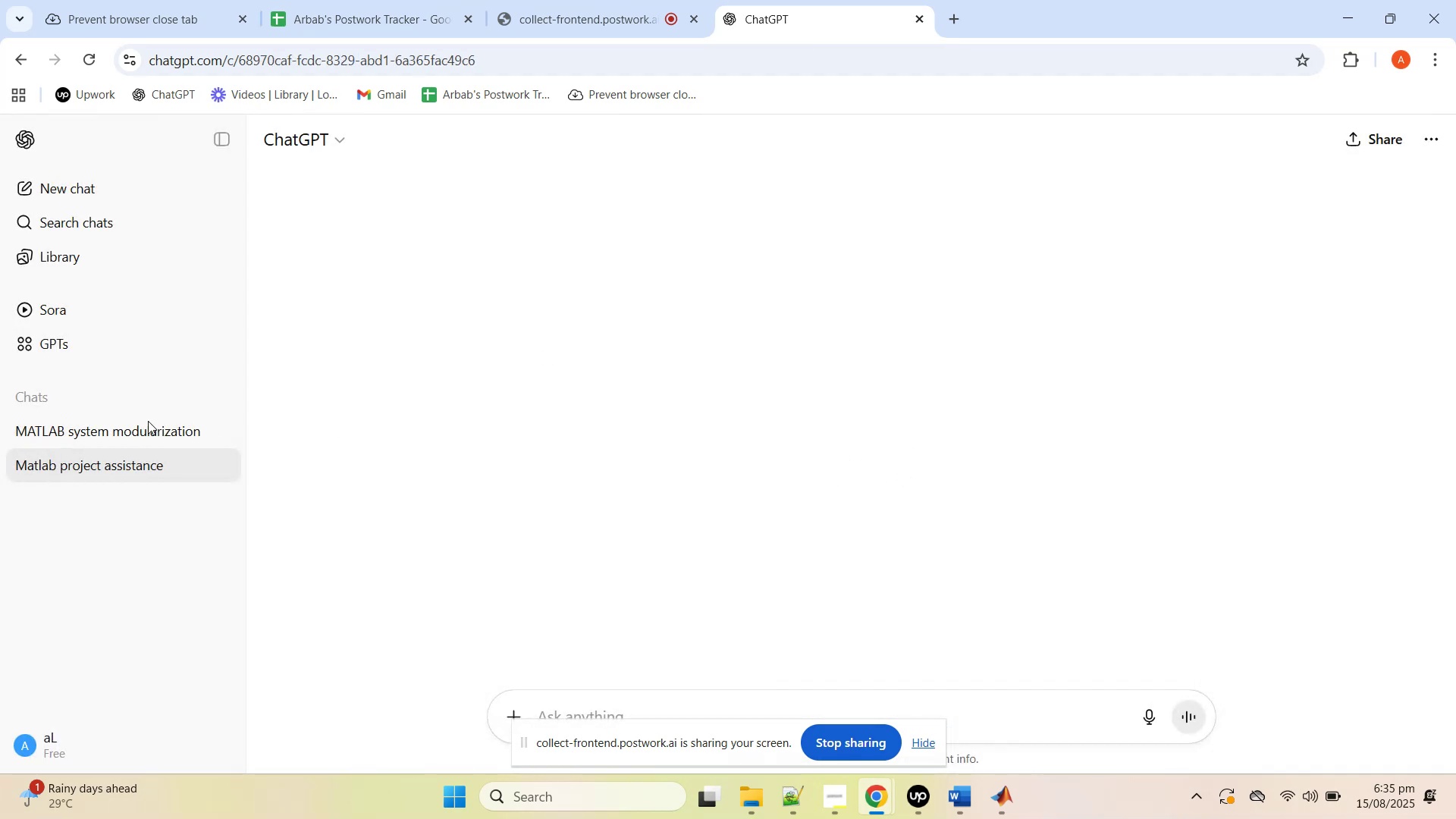 
left_click([141, 431])
 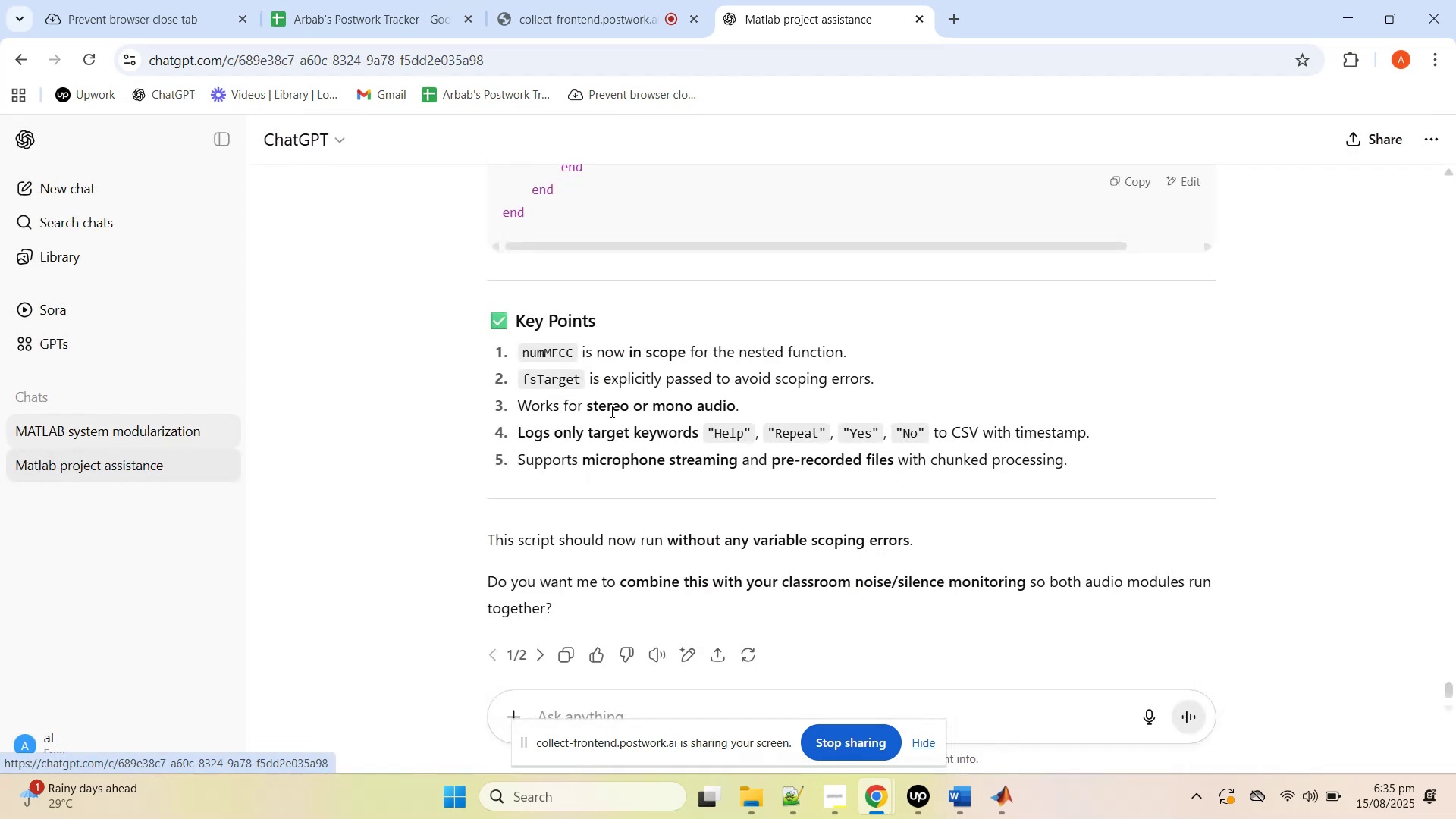 
scroll: coordinate [507, 417], scroll_direction: up, amount: 35.0
 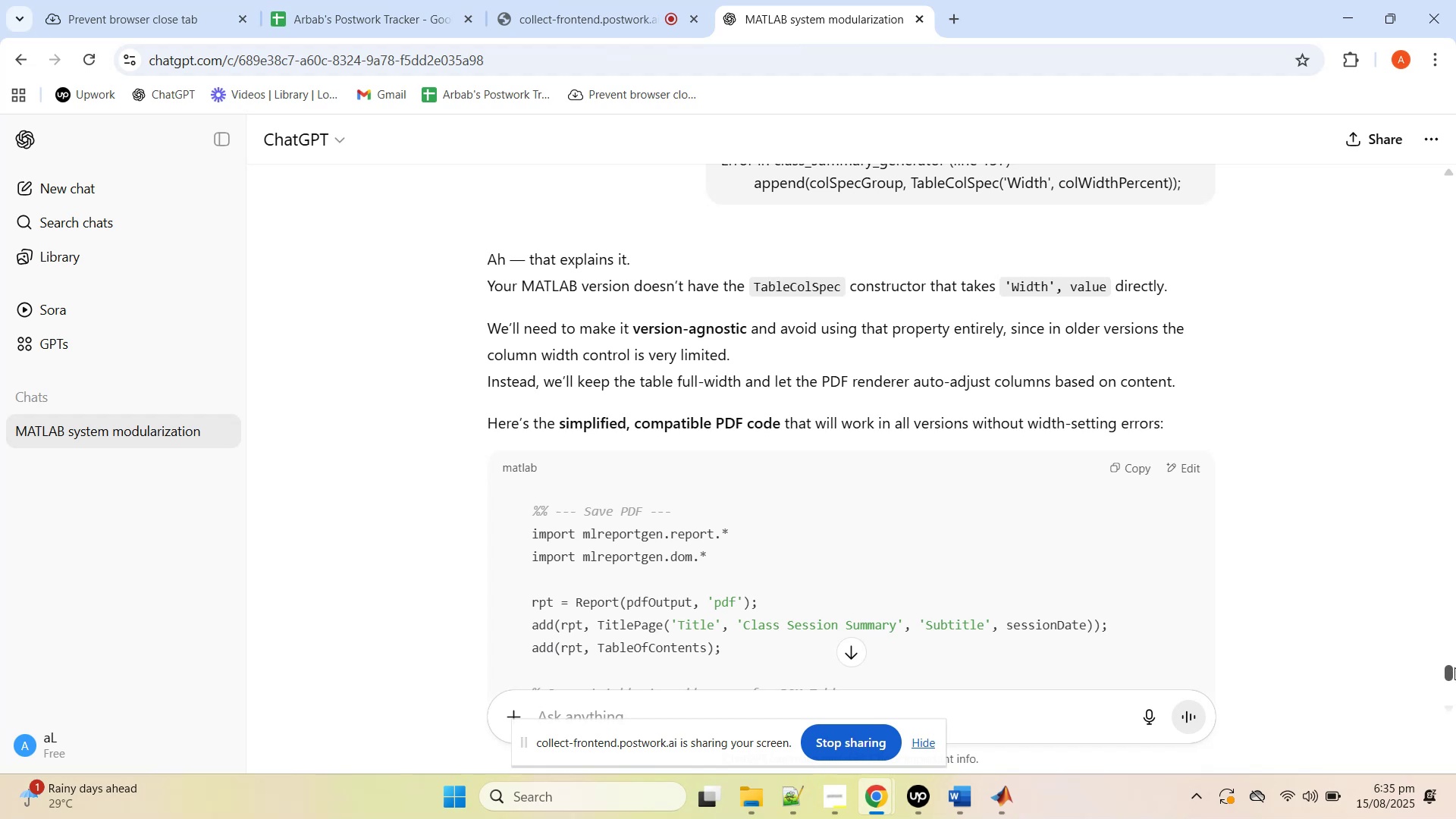 
left_click_drag(start_coordinate=[1451, 670], to_coordinate=[1447, 159])
 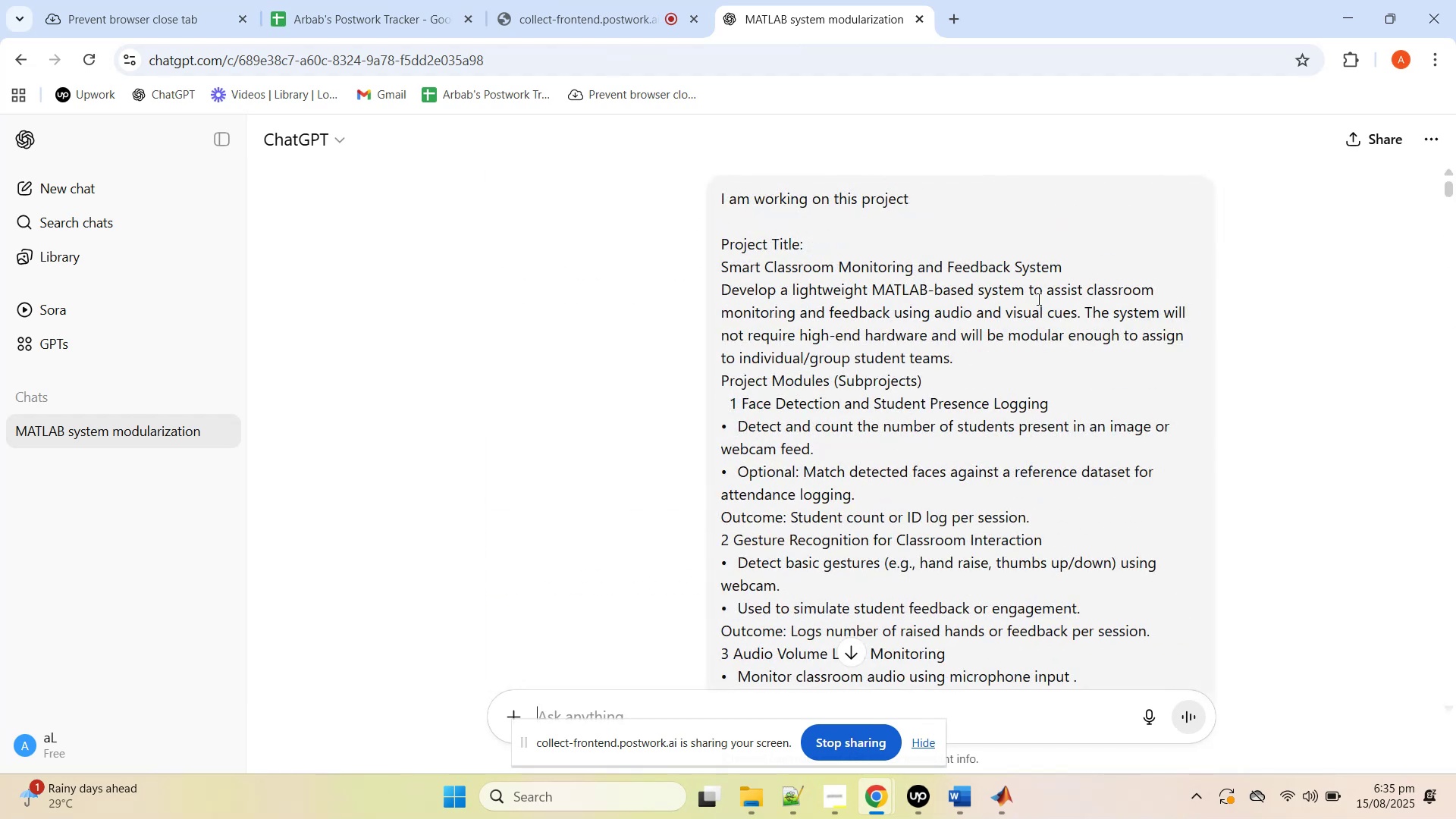 
scroll: coordinate [1040, 311], scroll_direction: down, amount: 29.0
 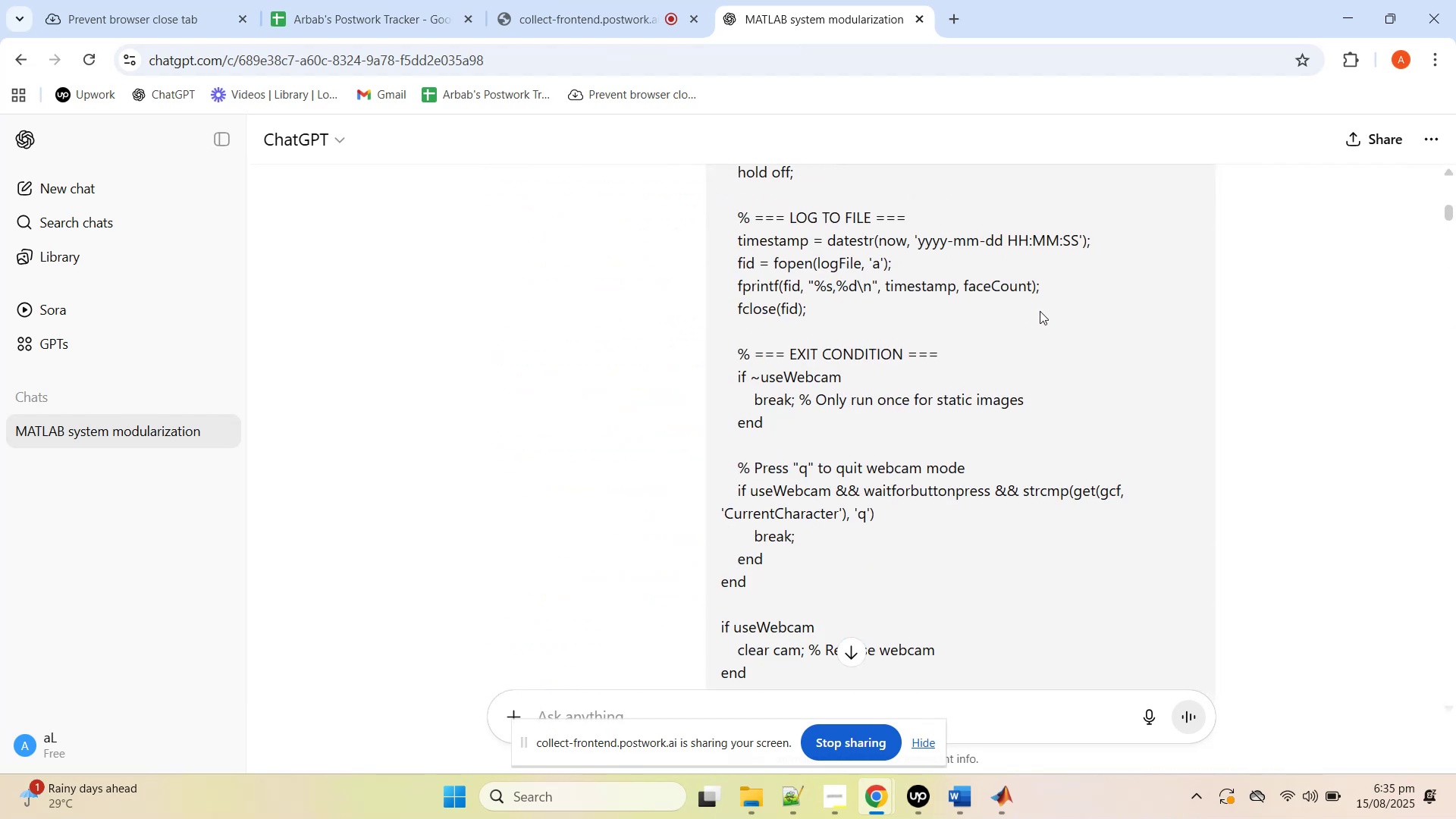 
scroll: coordinate [1040, 311], scroll_direction: up, amount: 10.0
 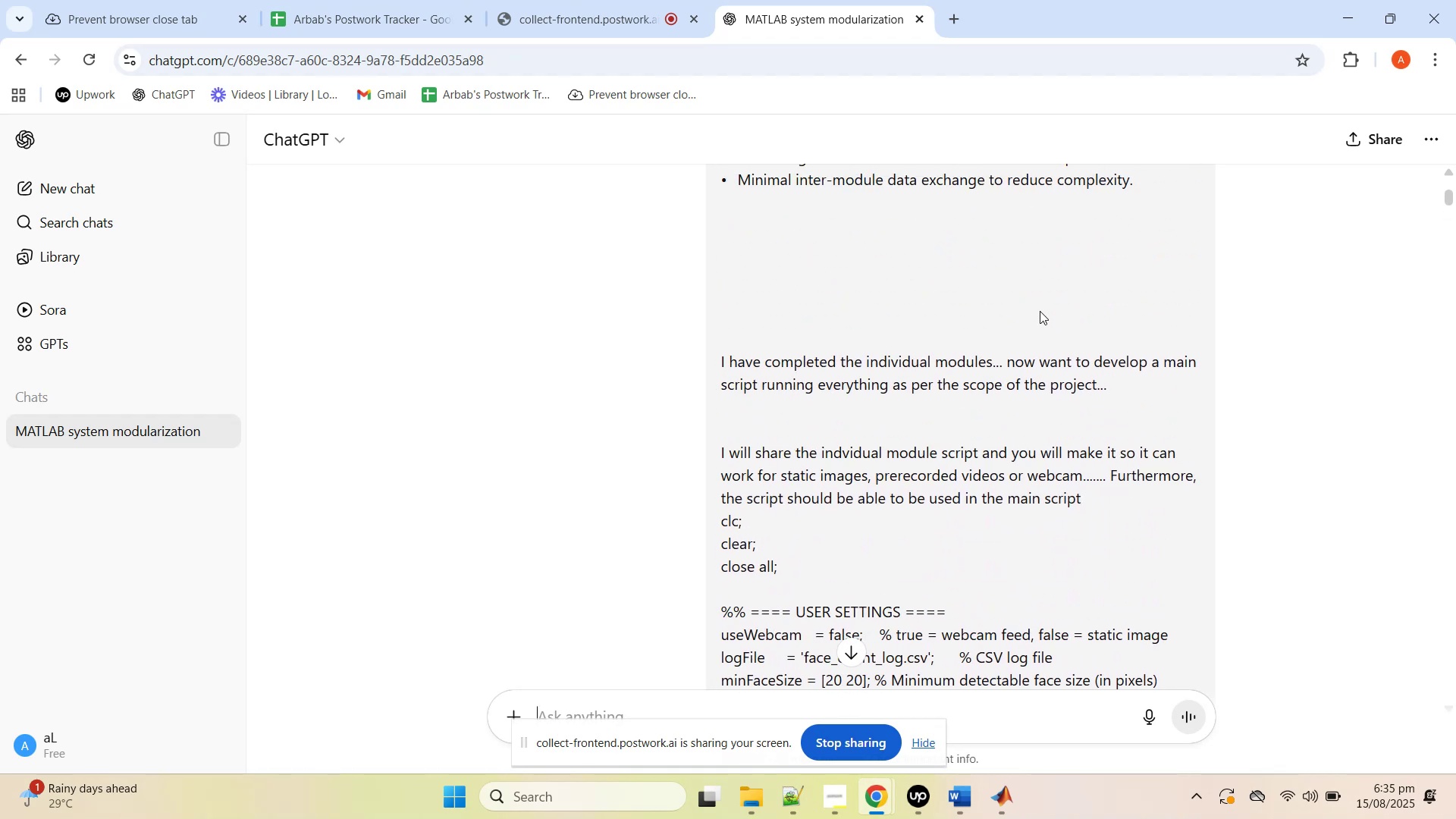 
scroll: coordinate [1104, 422], scroll_direction: down, amount: 24.0
 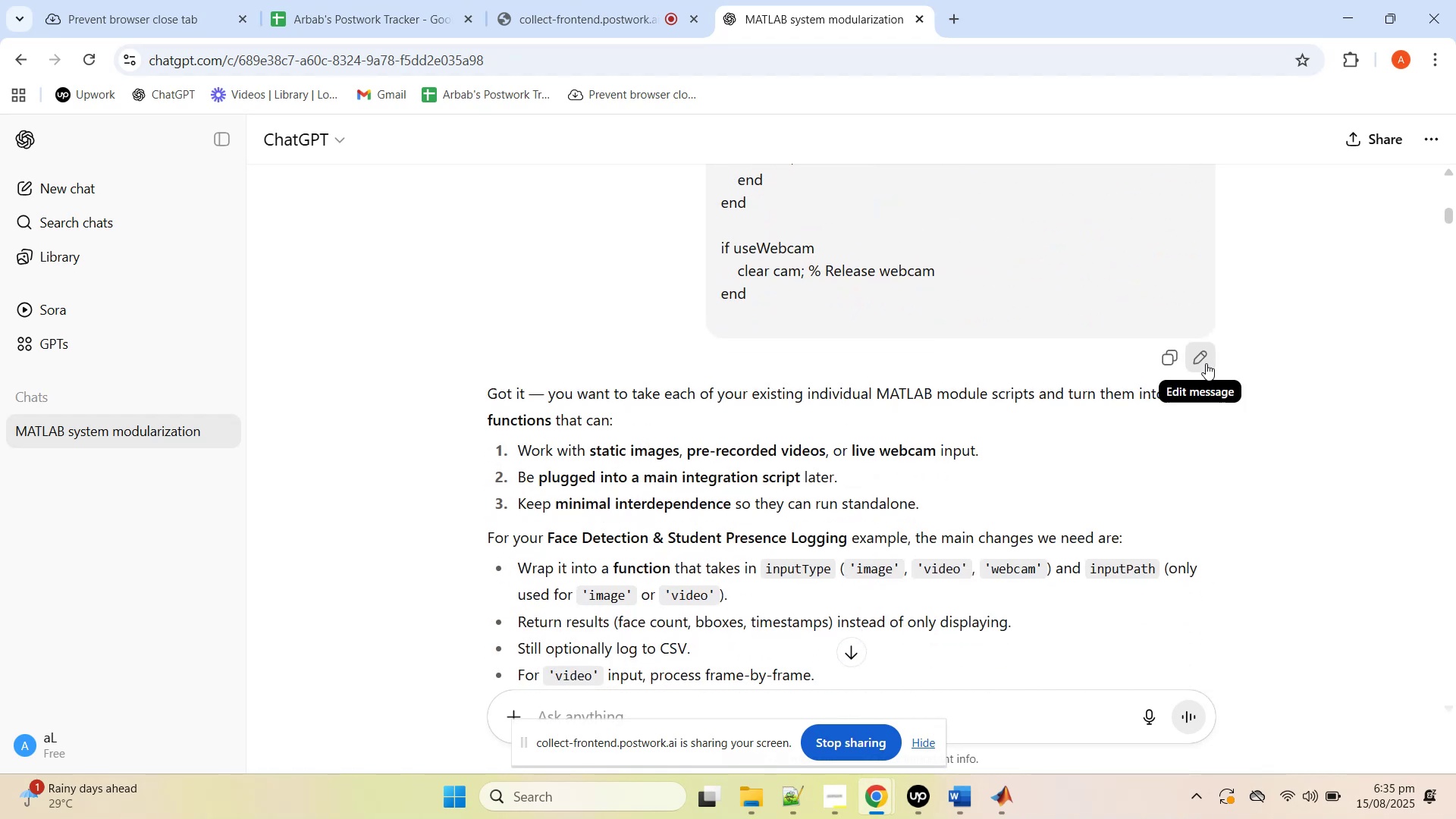 
left_click([1204, 358])
 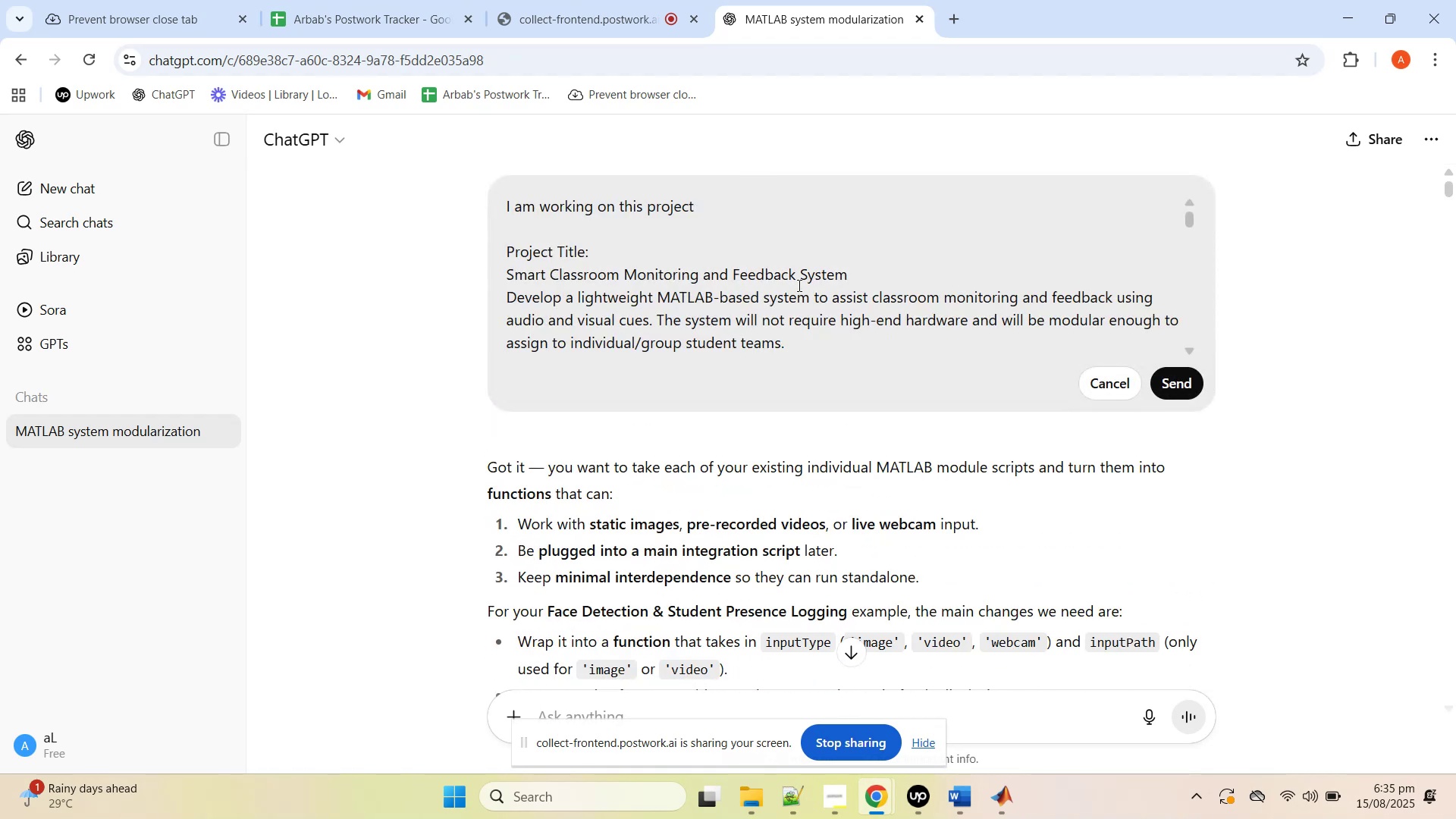 
left_click([798, 285])
 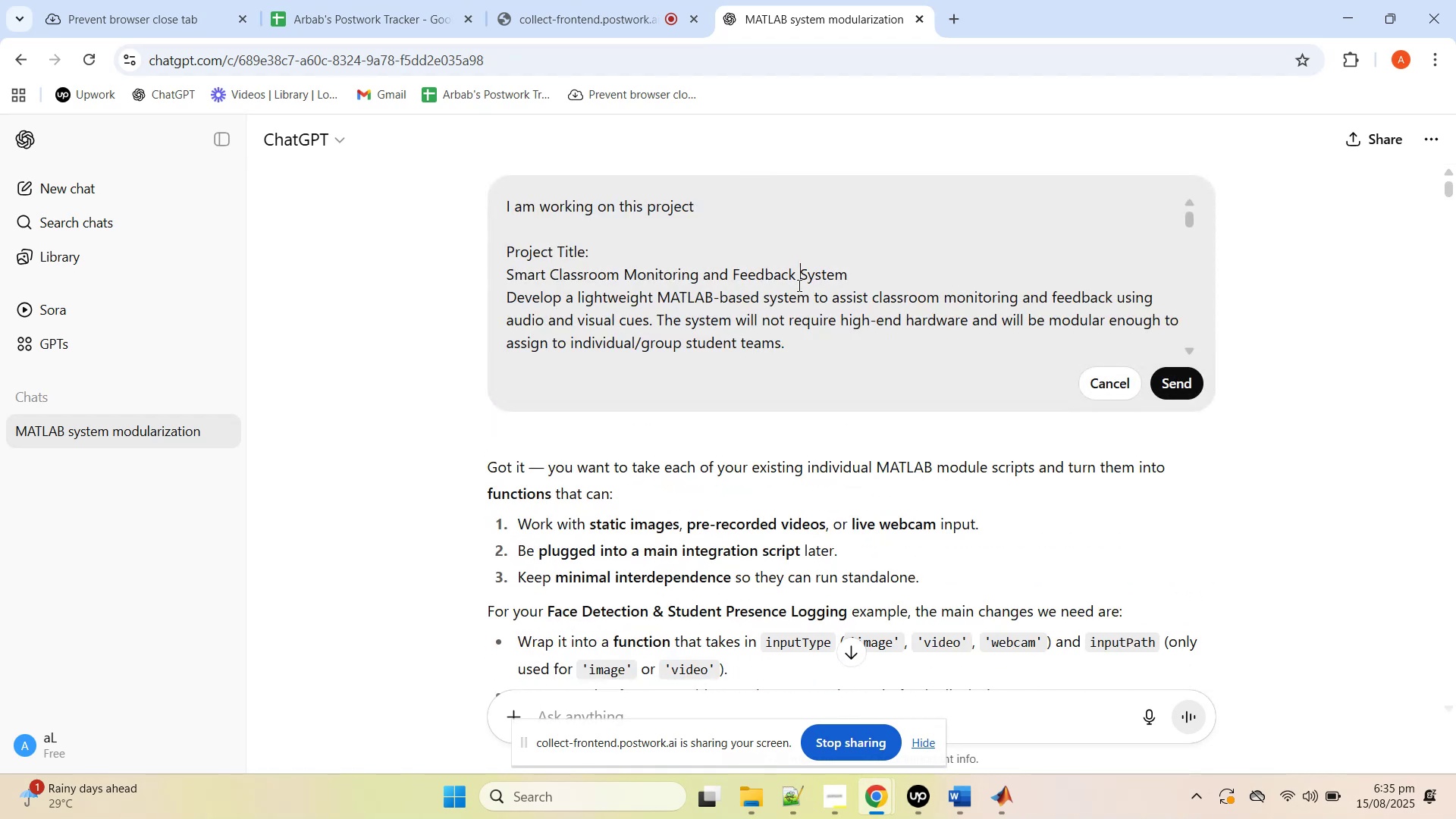 
key(Control+A)
 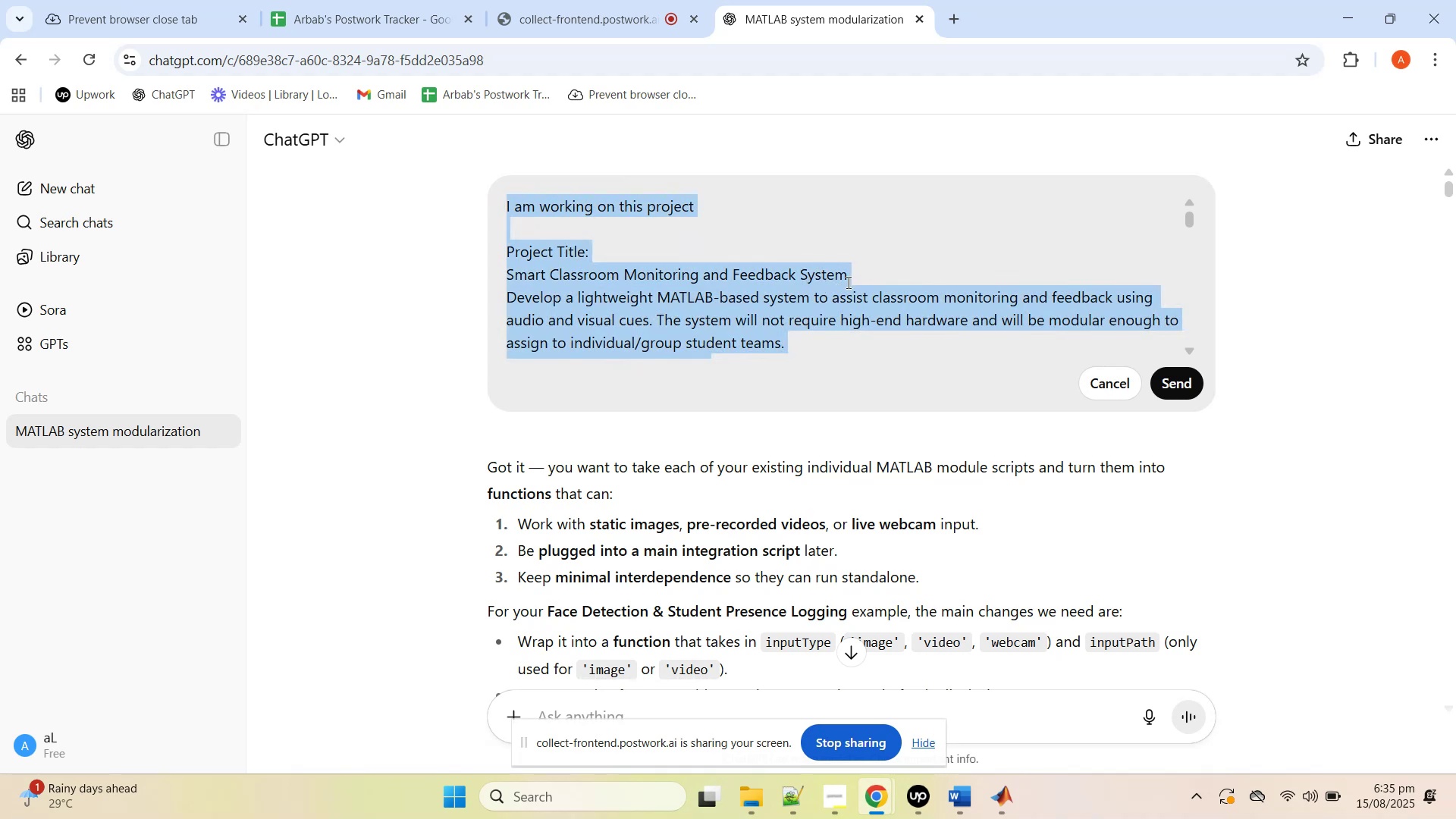 
hold_key(key=C, duration=0.32)
 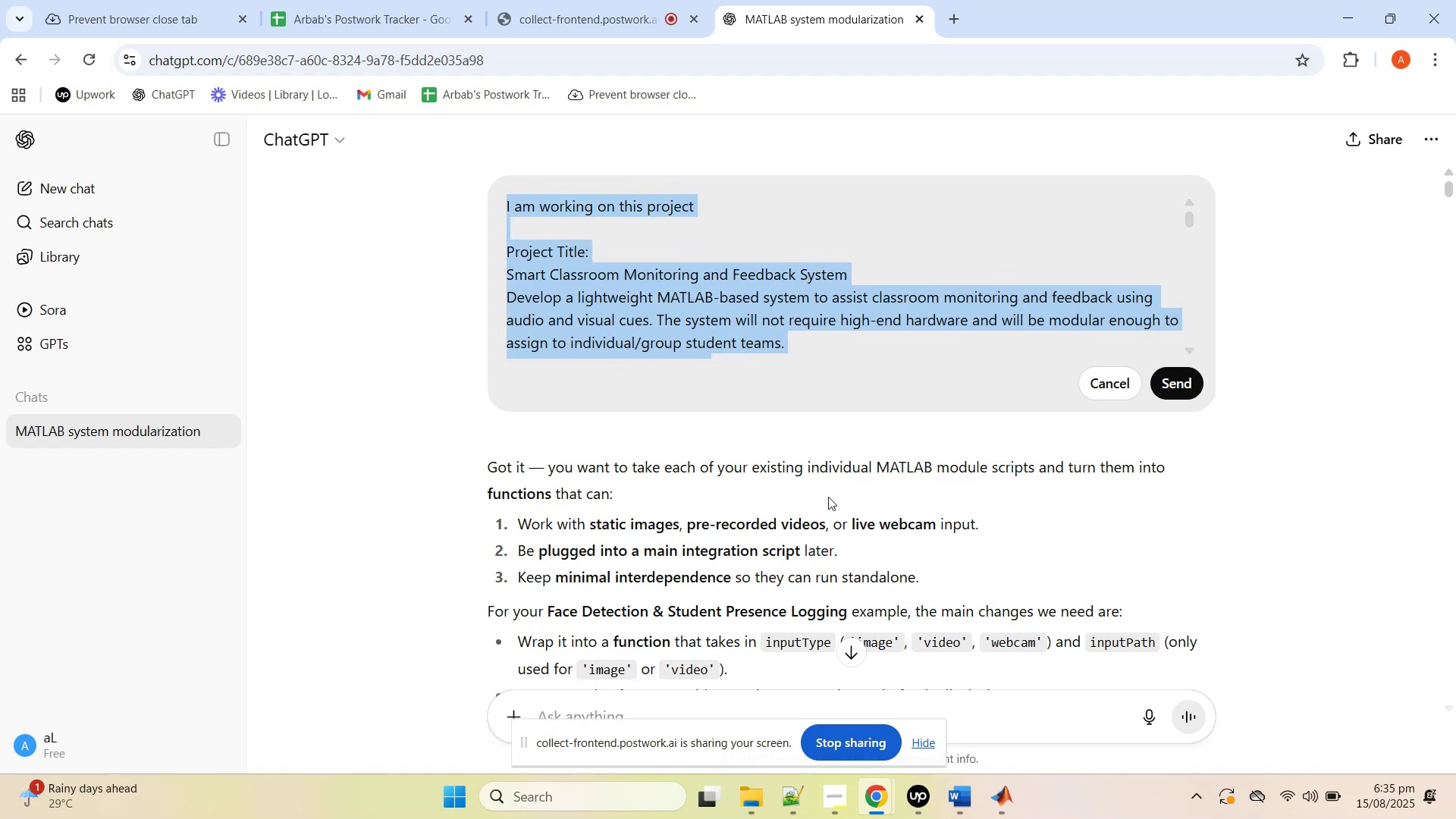 
scroll: coordinate [828, 495], scroll_direction: down, amount: 4.0
 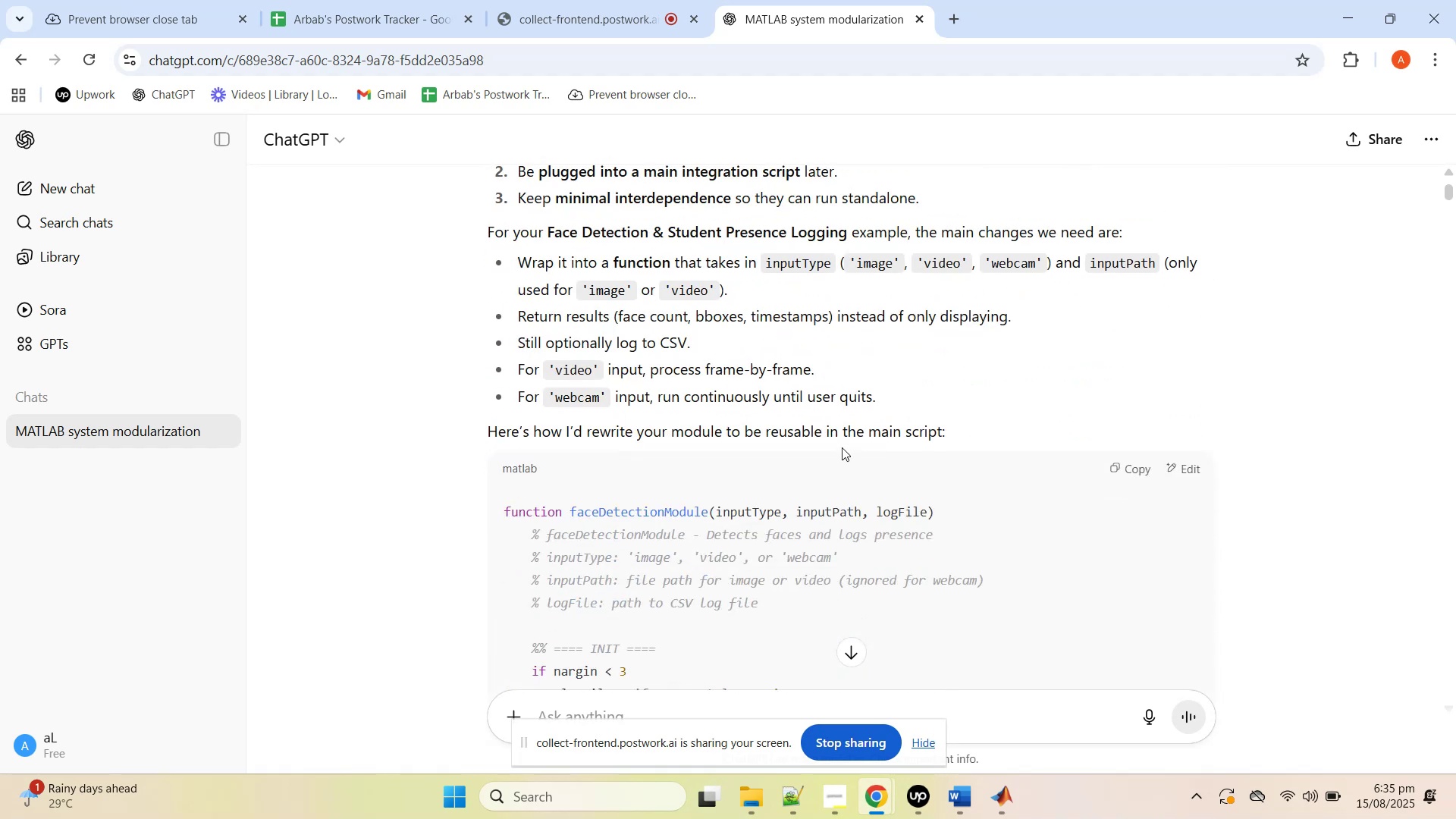 
left_click([795, 811])
 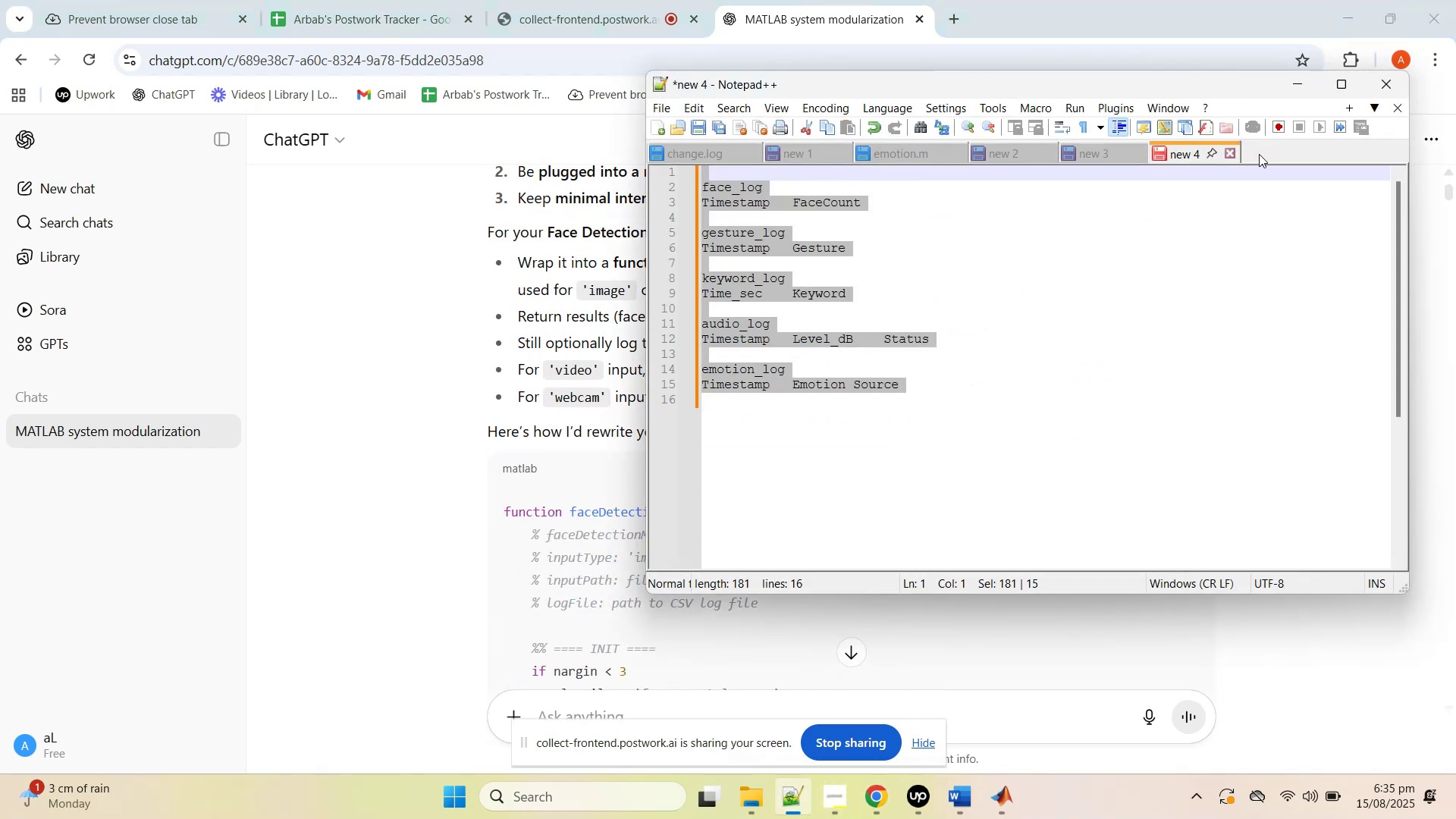 
double_click([1259, 154])
 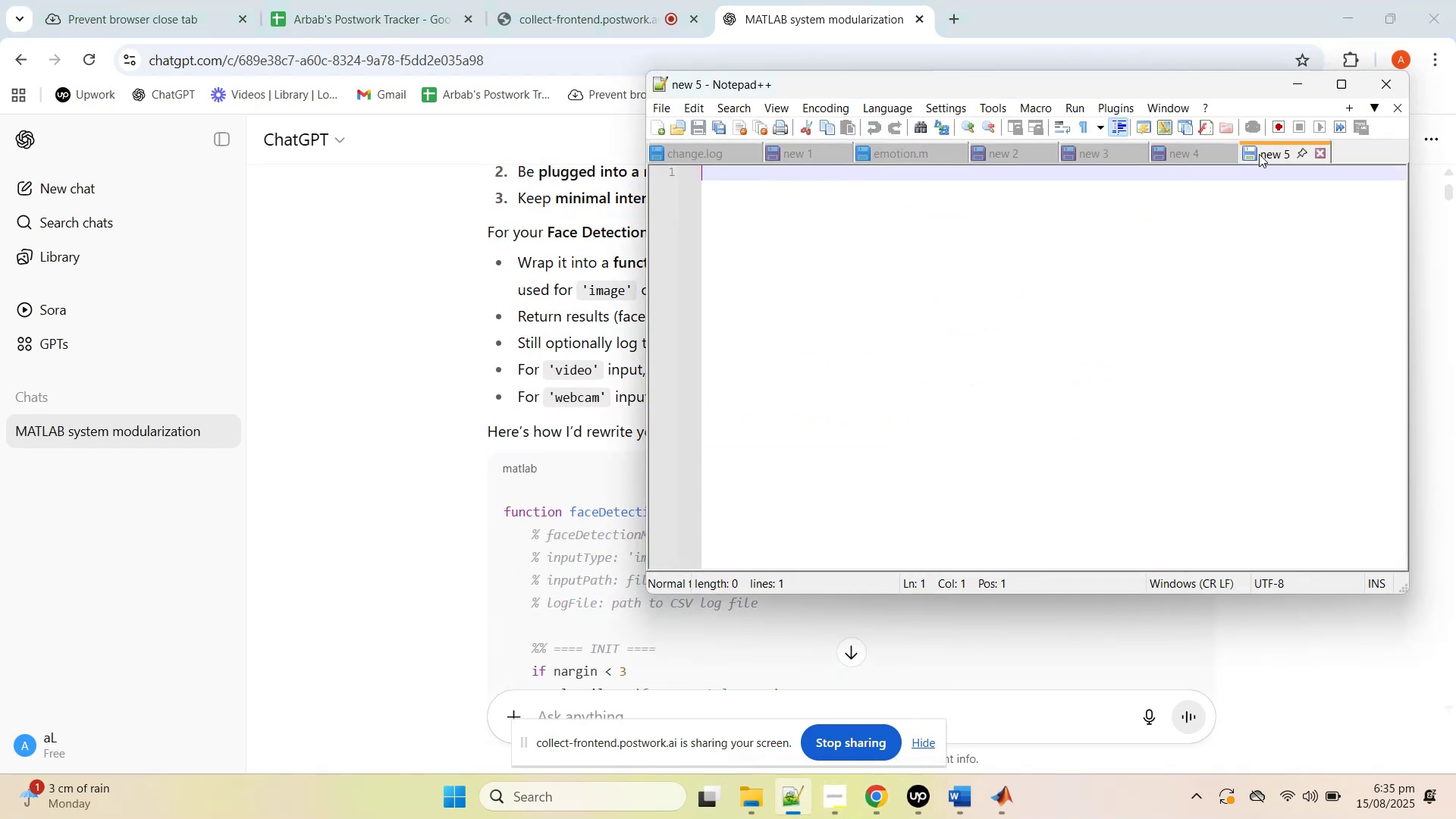 
key(Control+V)
 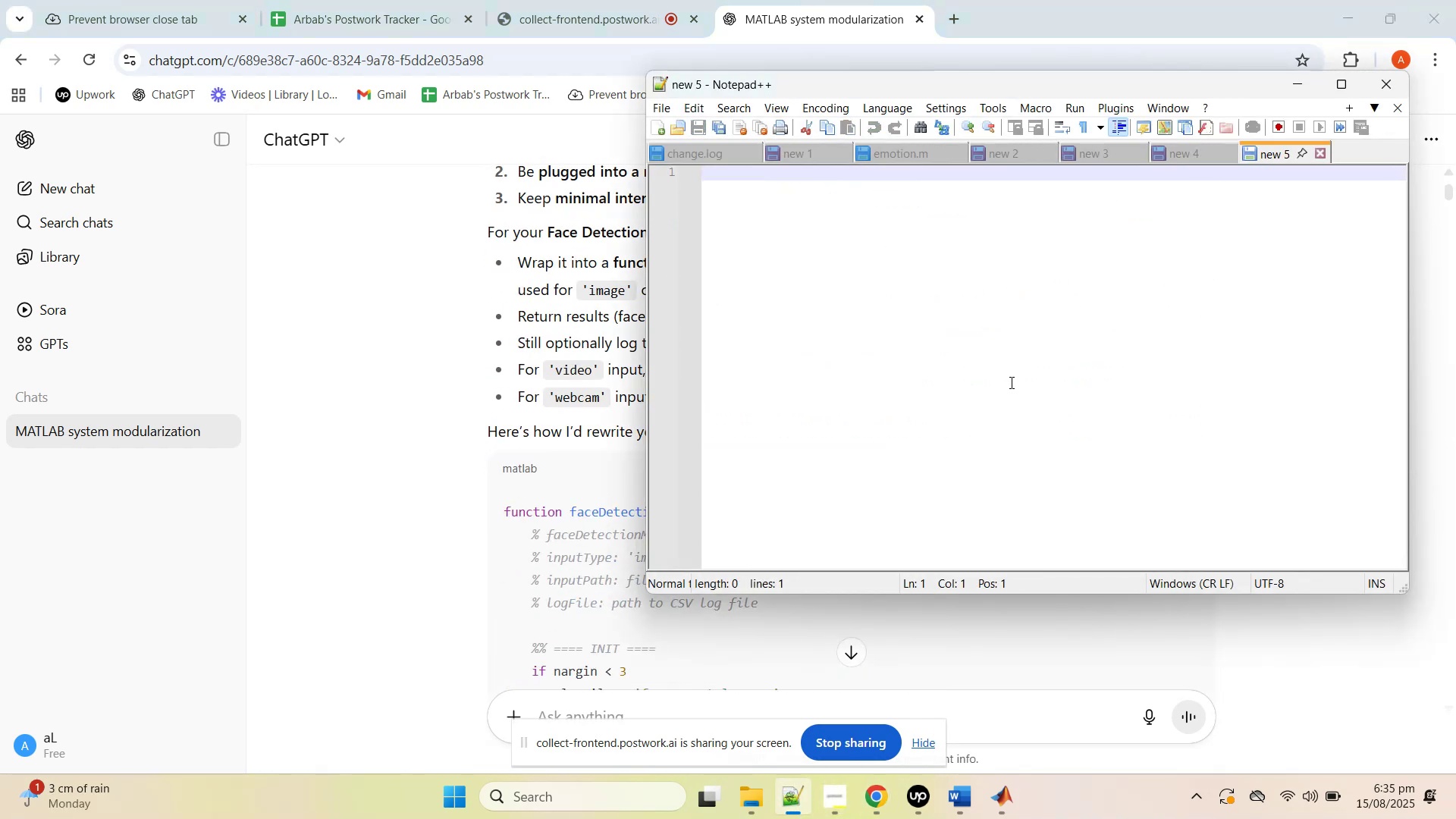 
key(Control+V)
 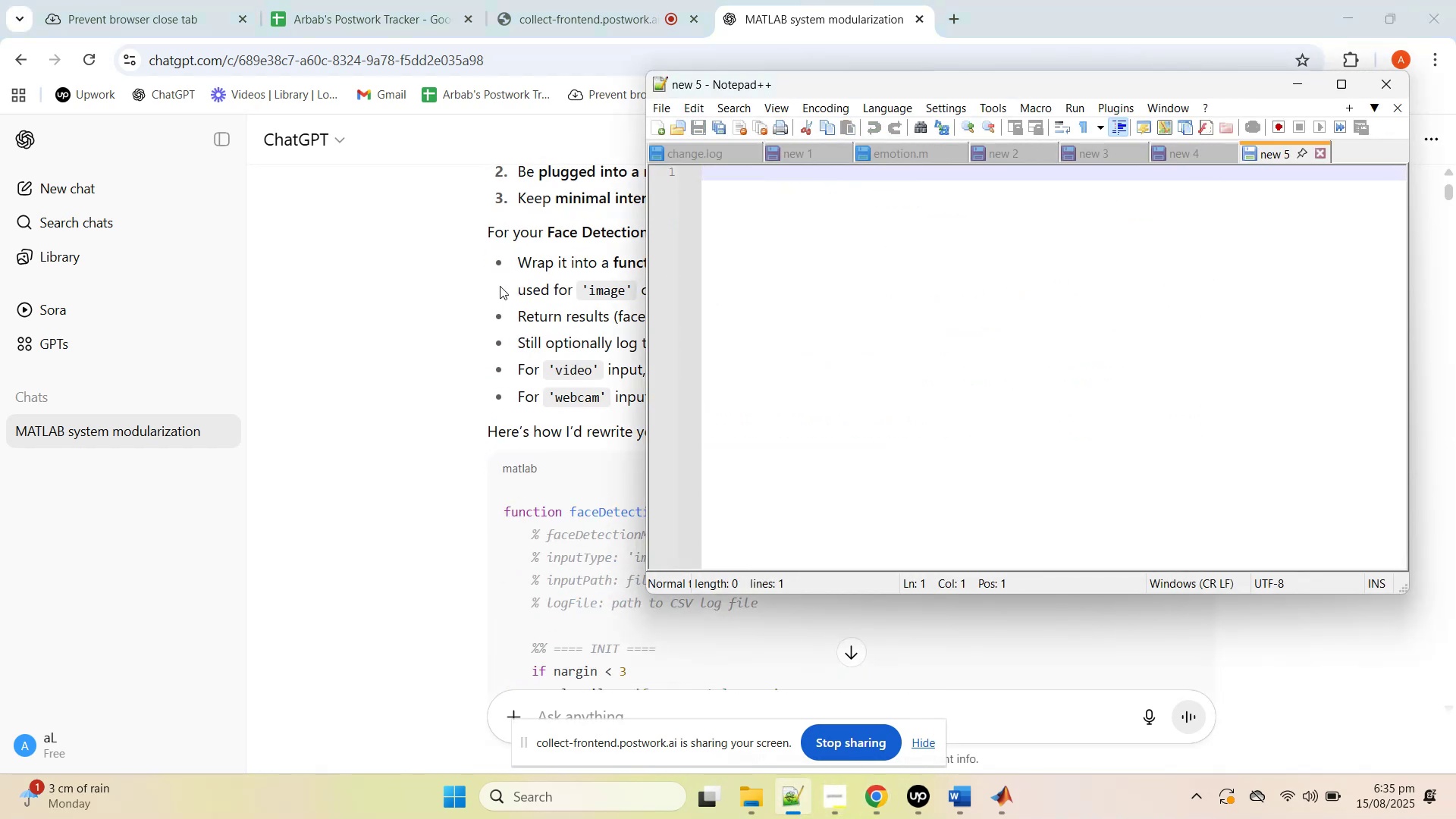 
left_click([500, 286])
 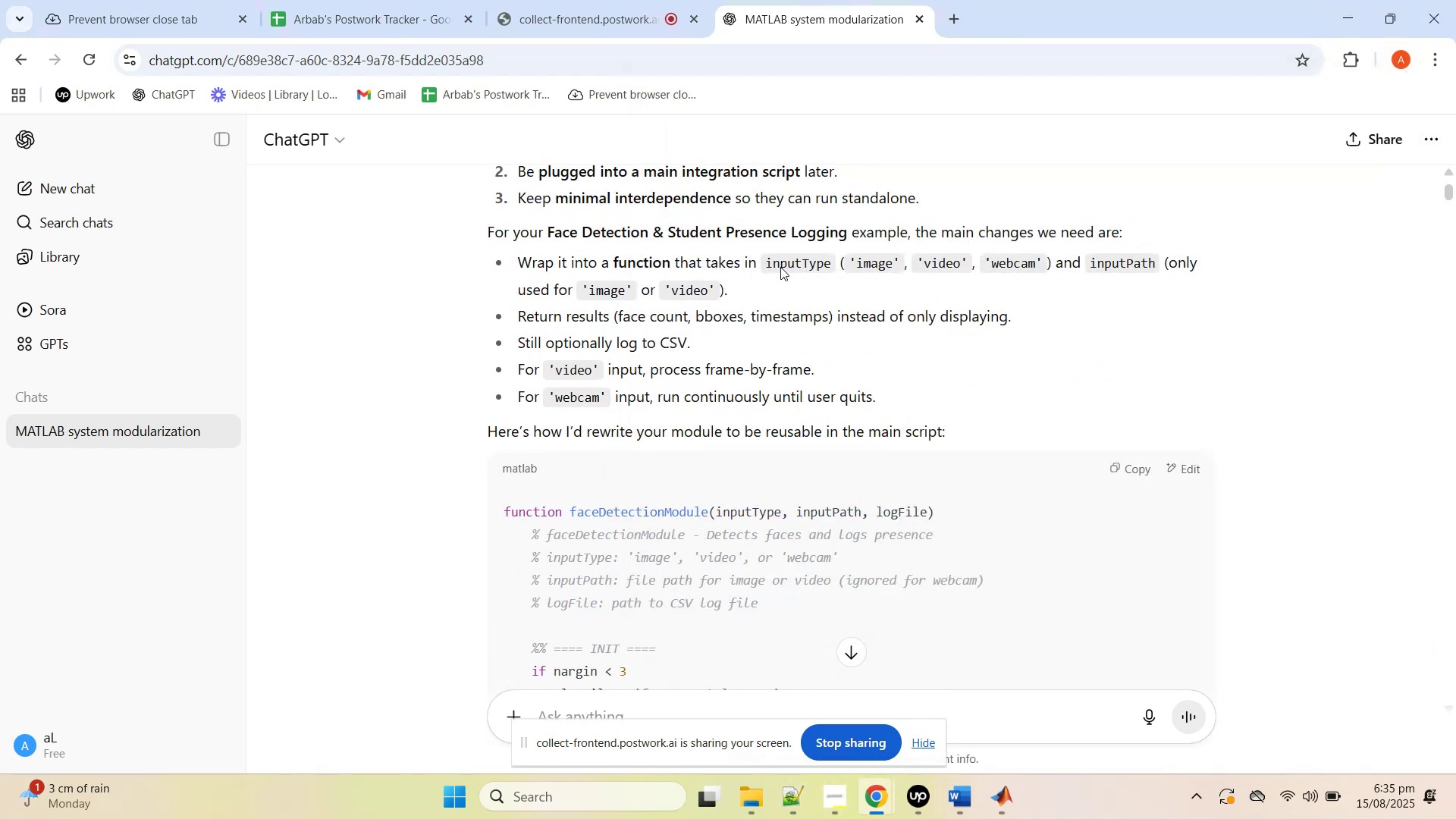 
scroll: coordinate [873, 262], scroll_direction: up, amount: 6.0
 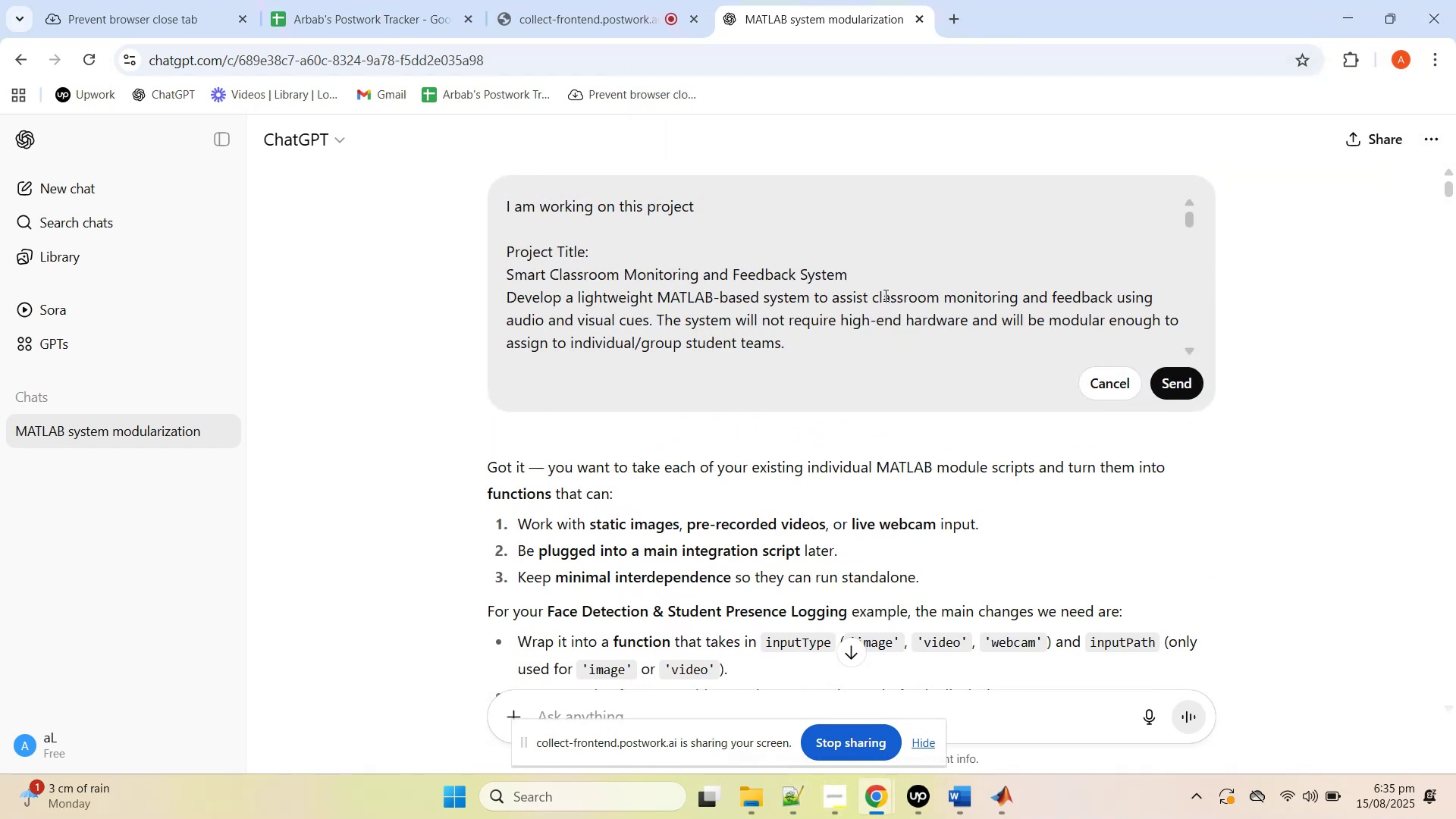 
left_click([884, 295])
 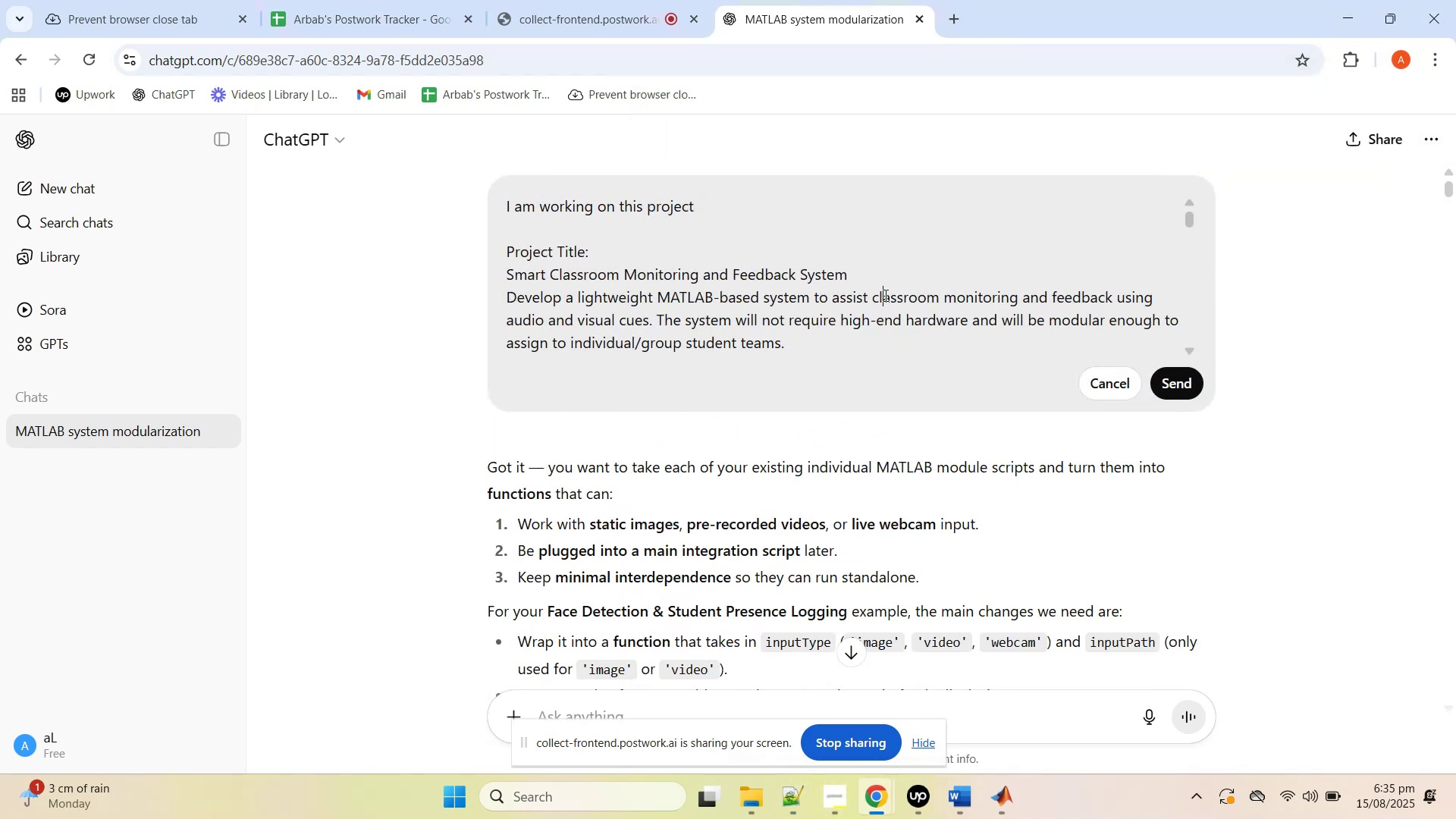 
key(Control+A)
 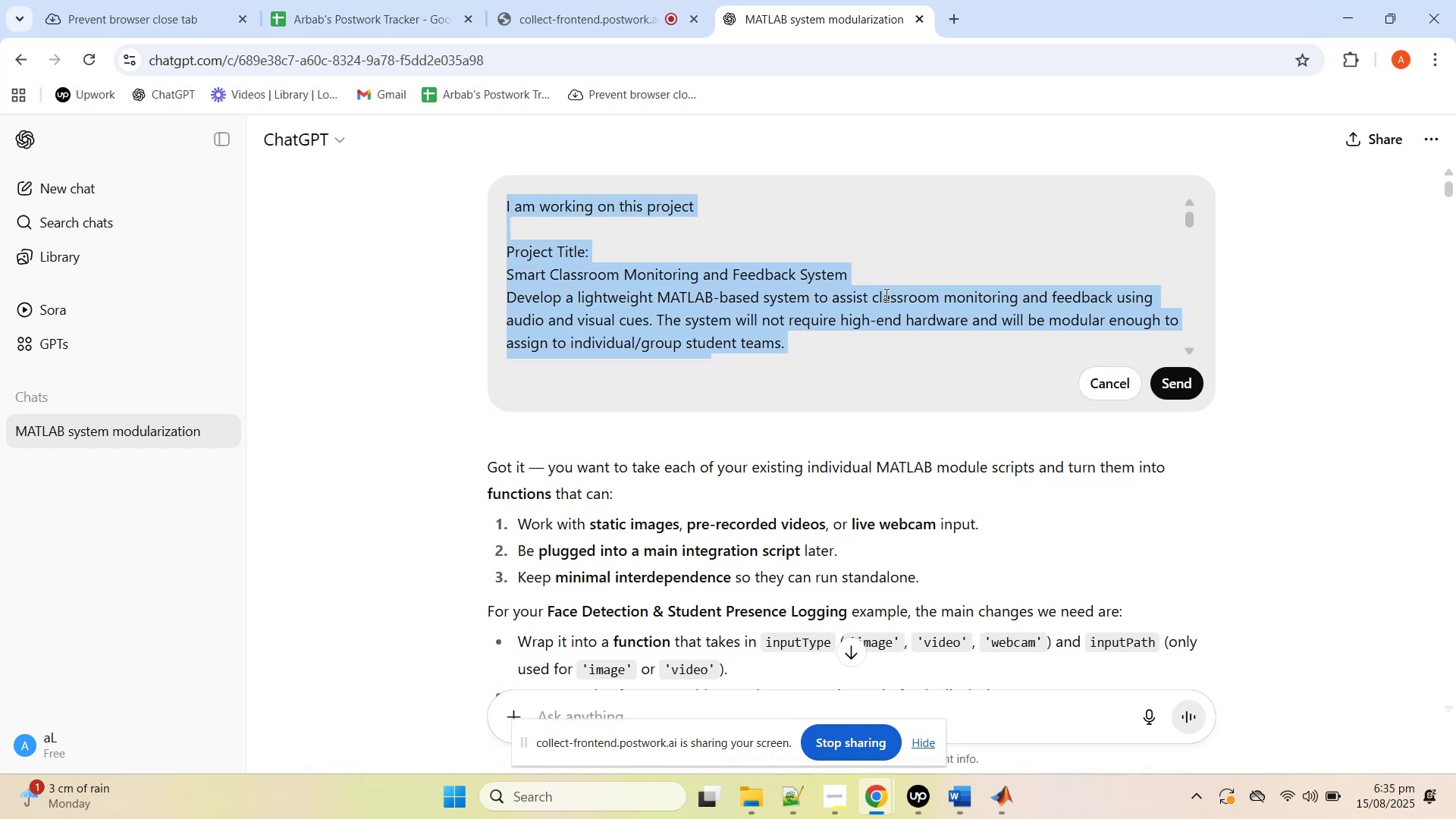 
hold_key(key=C, duration=0.31)
 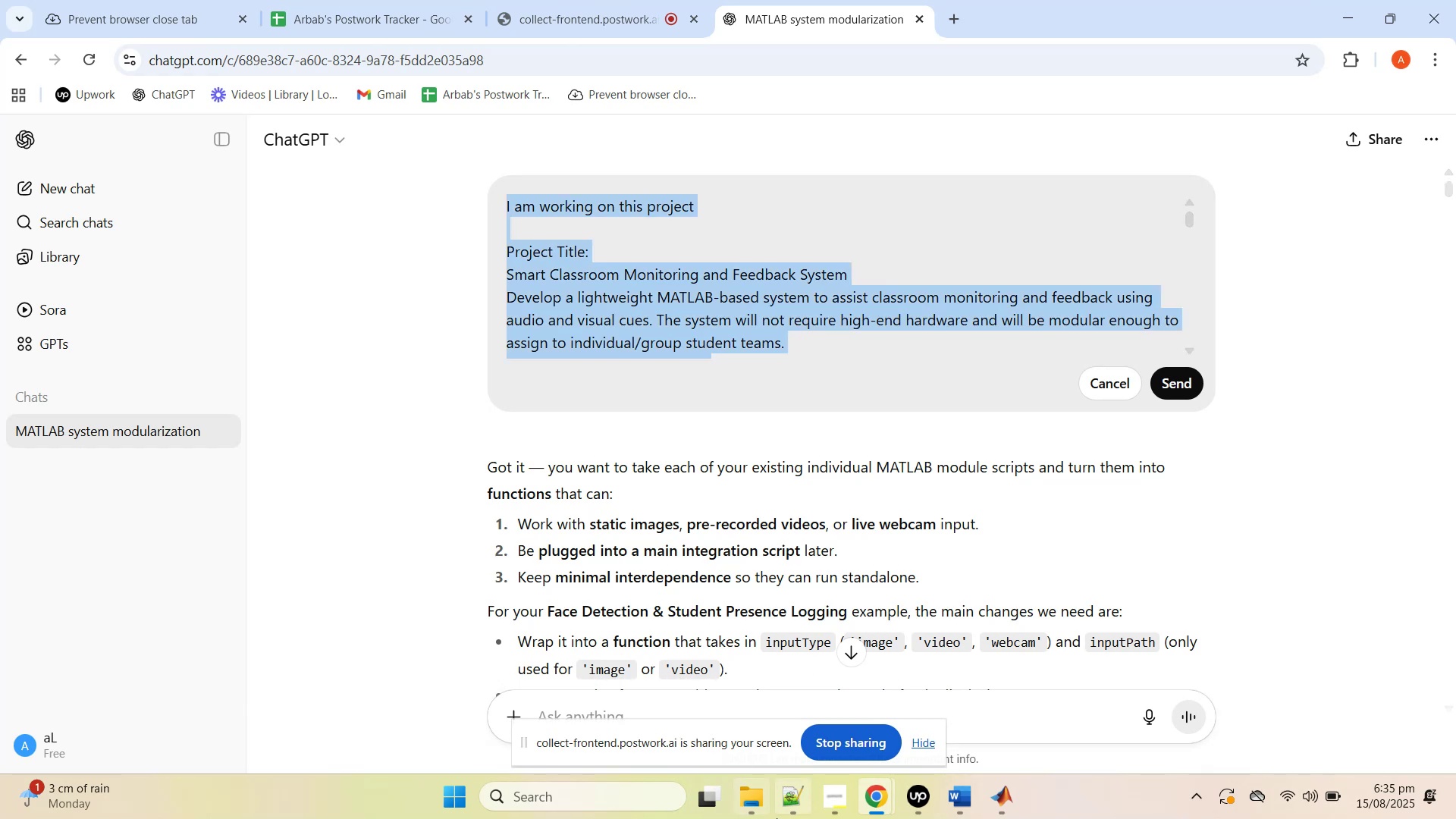 
left_click([789, 808])
 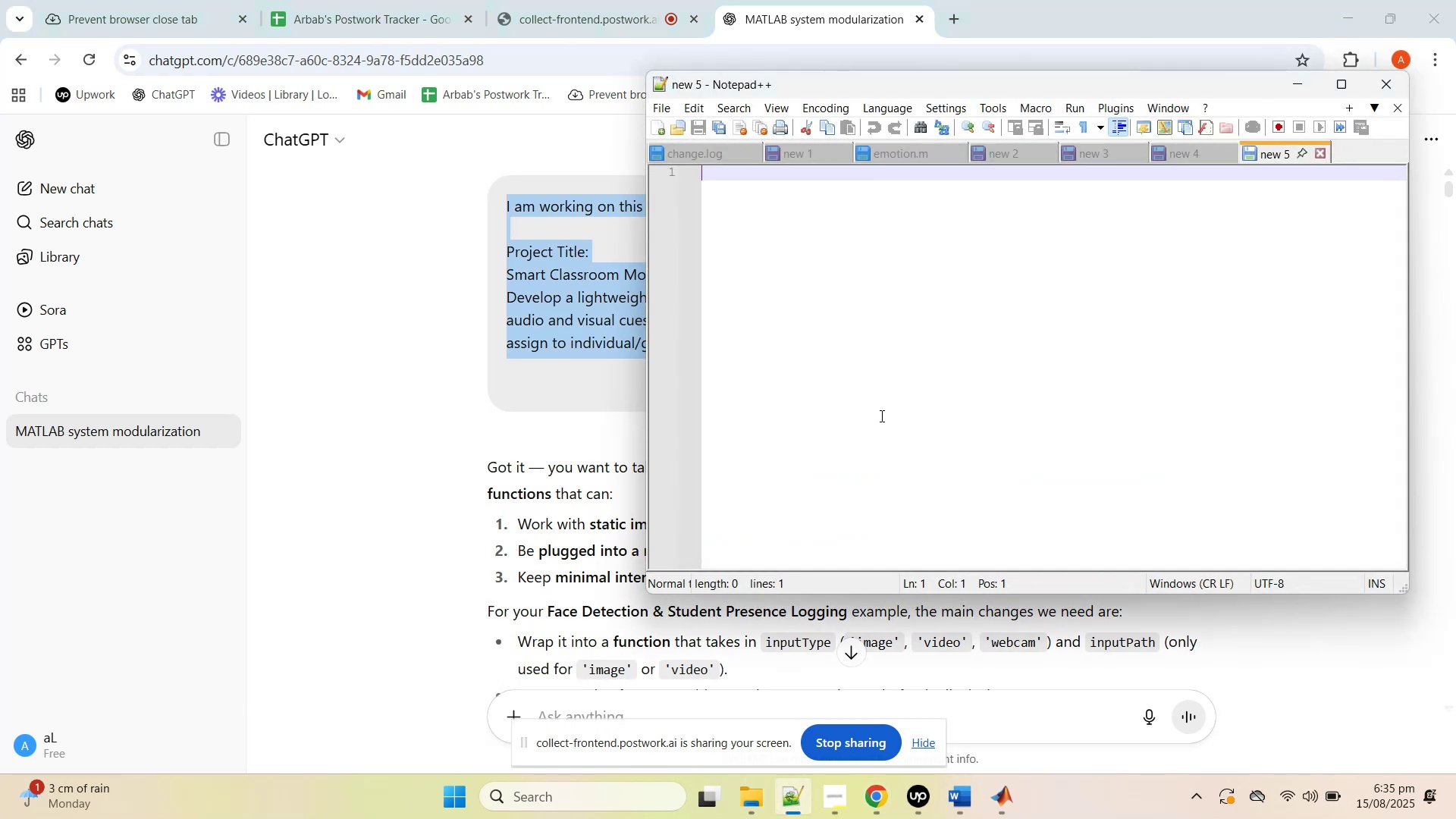 
left_click([880, 410])
 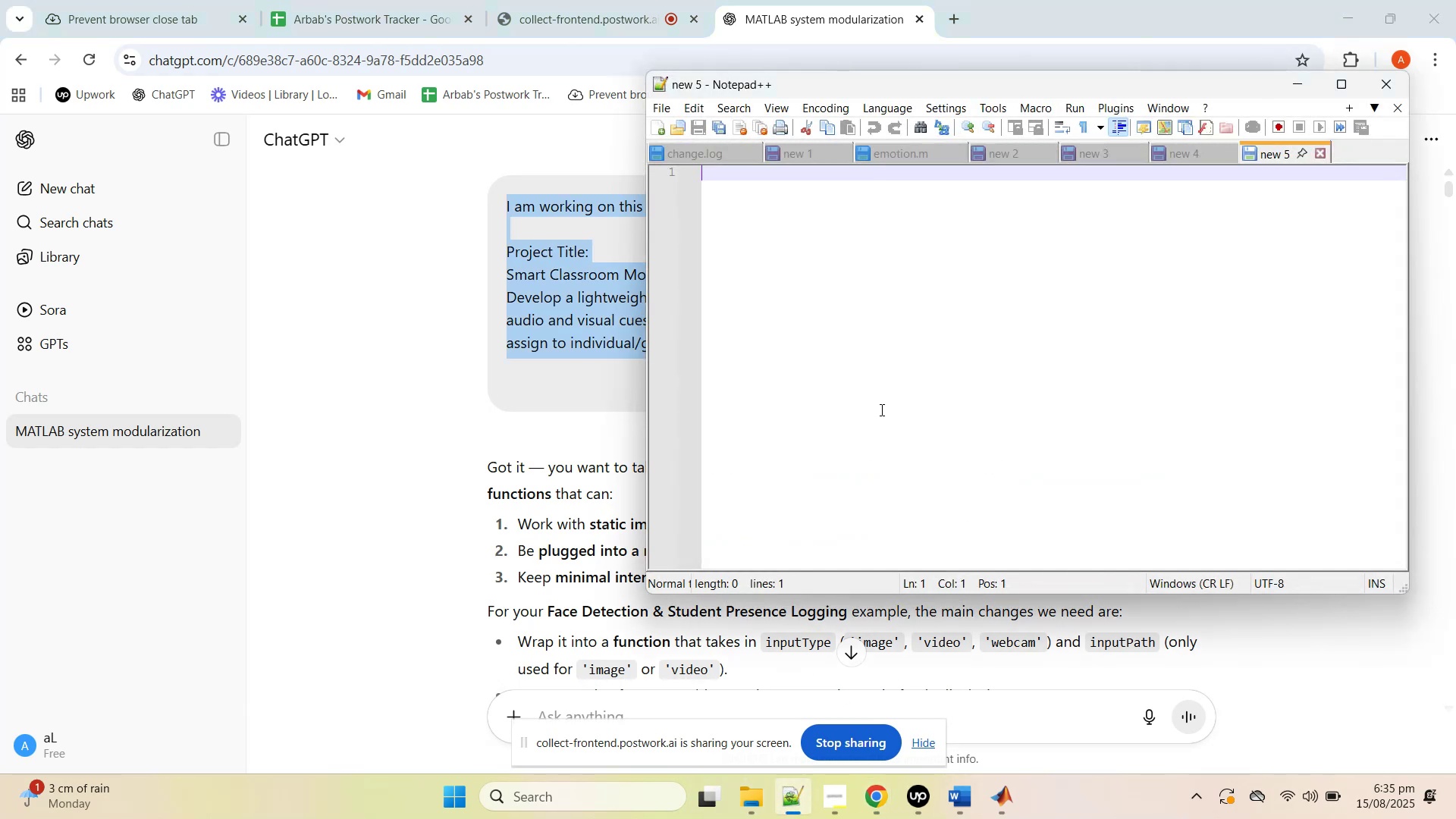 
key(Control+V)
 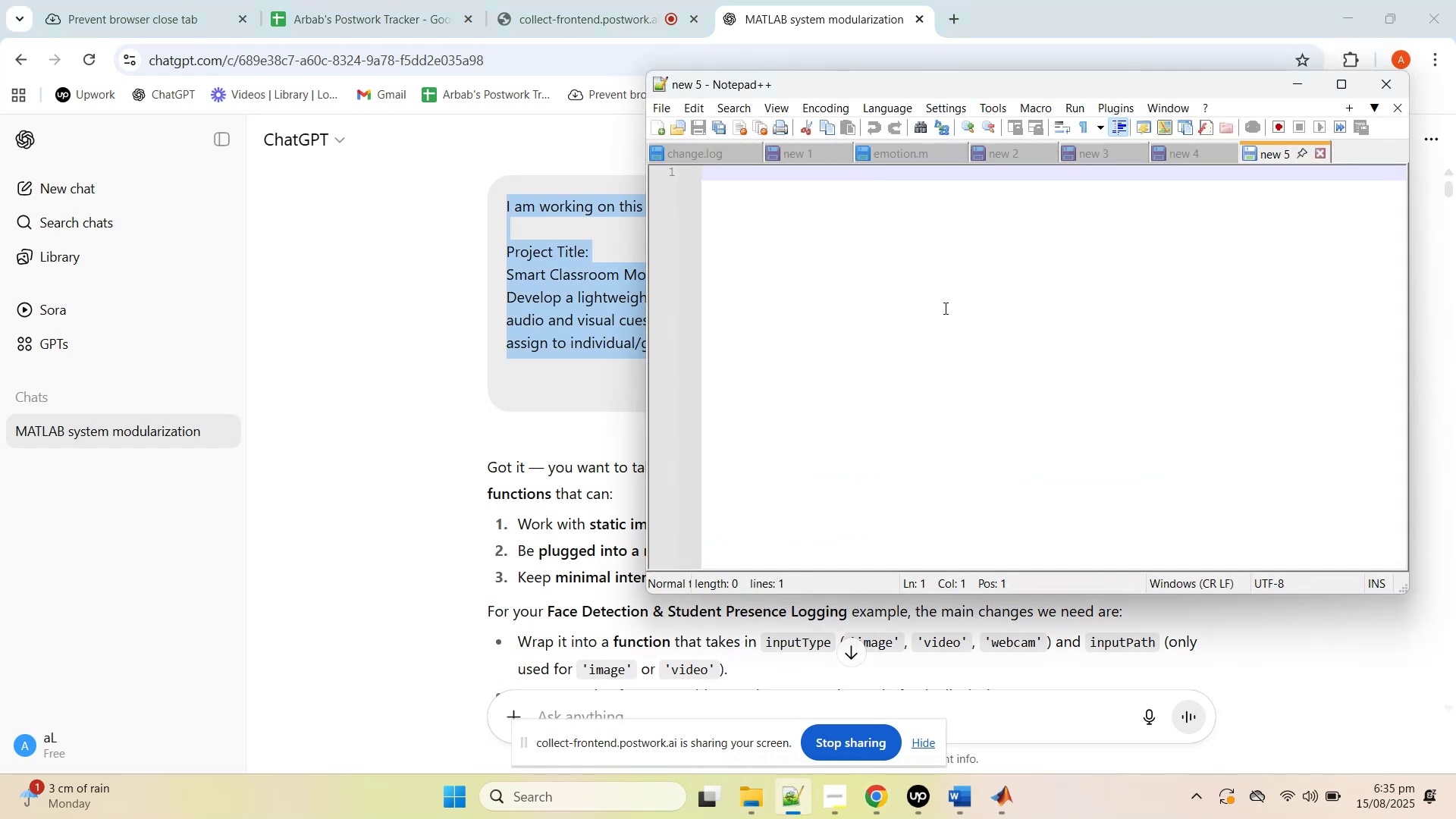 
left_click([945, 306])
 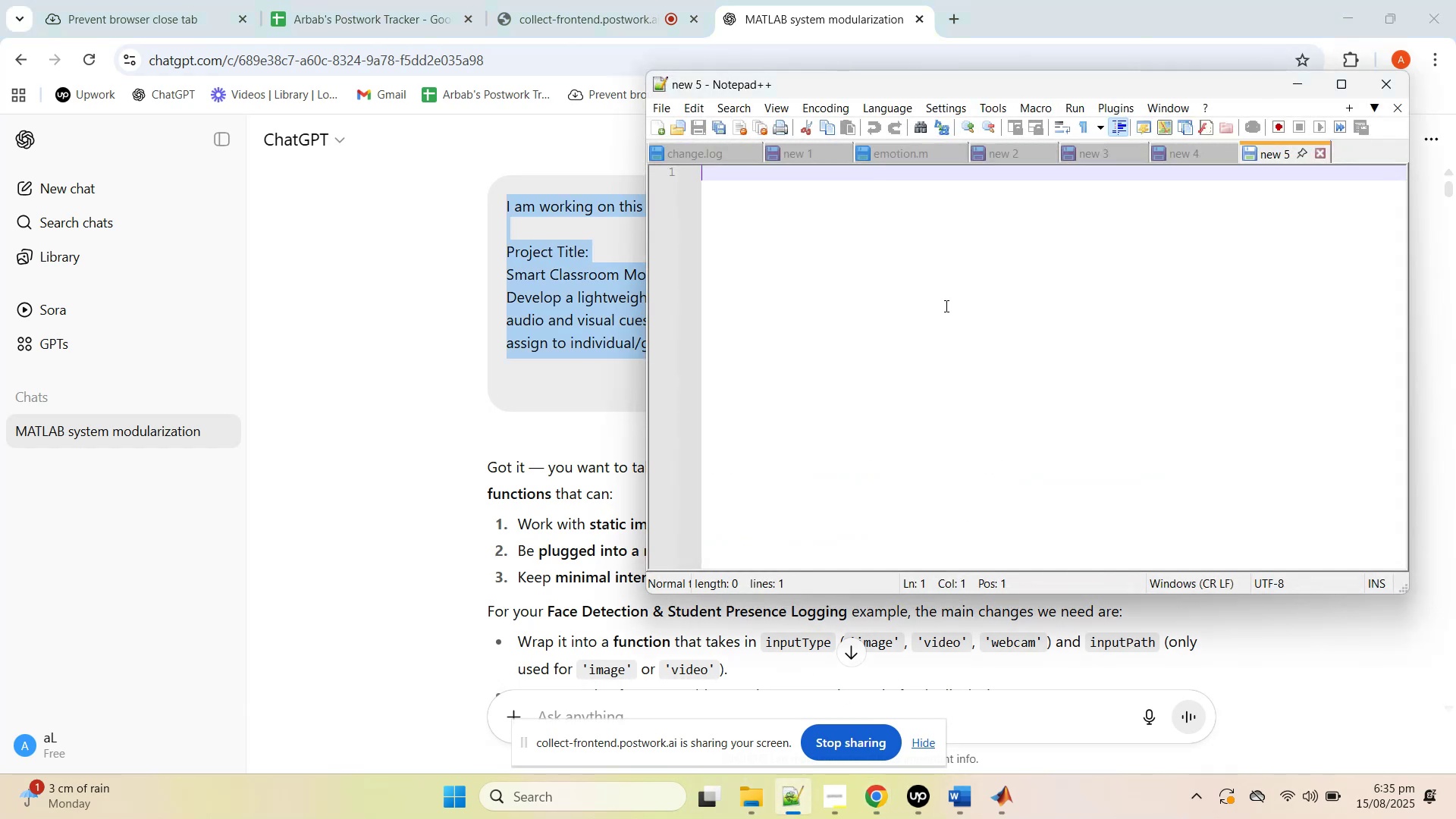 
key(Control+V)
 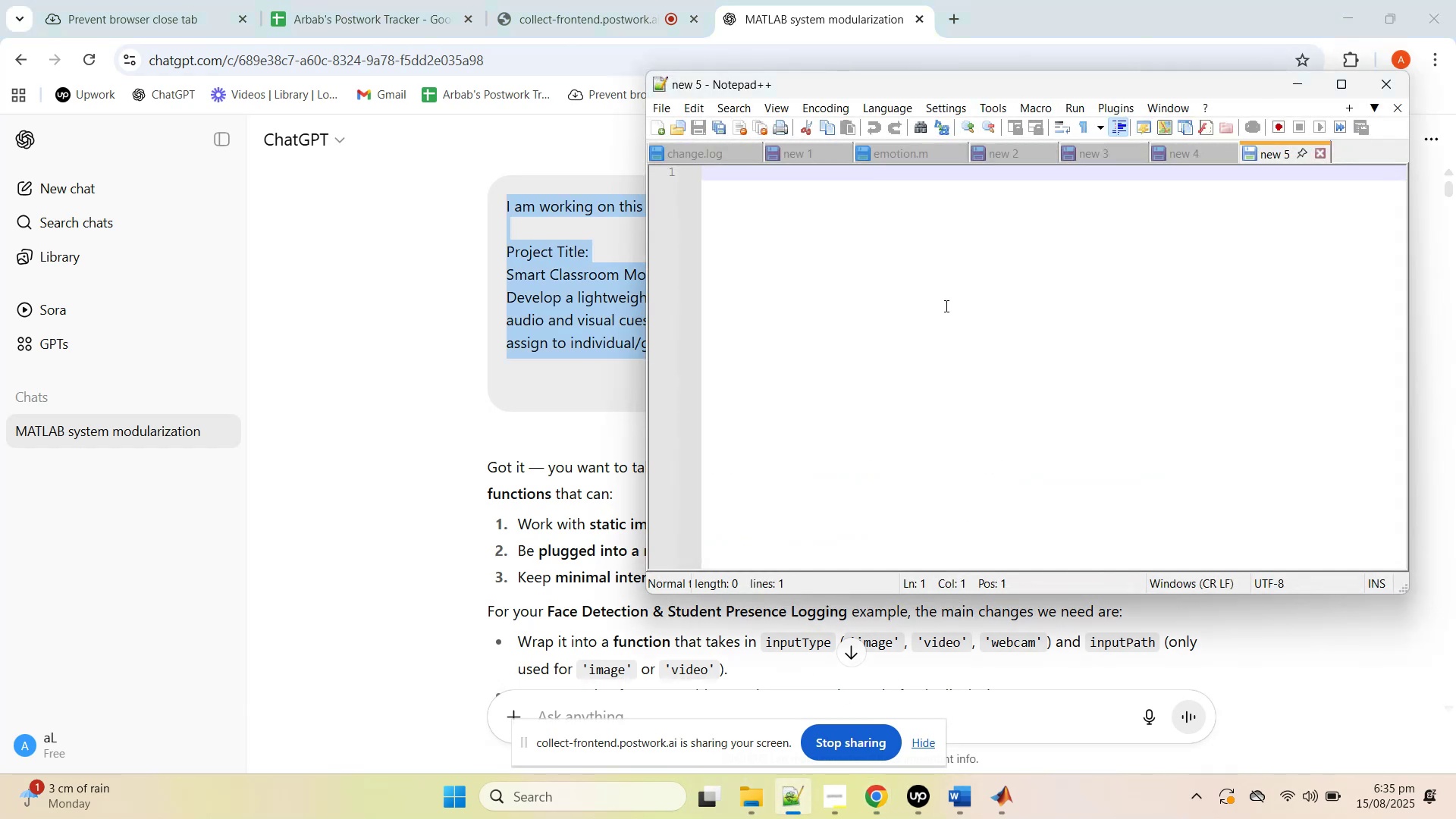 
key(Control+V)
 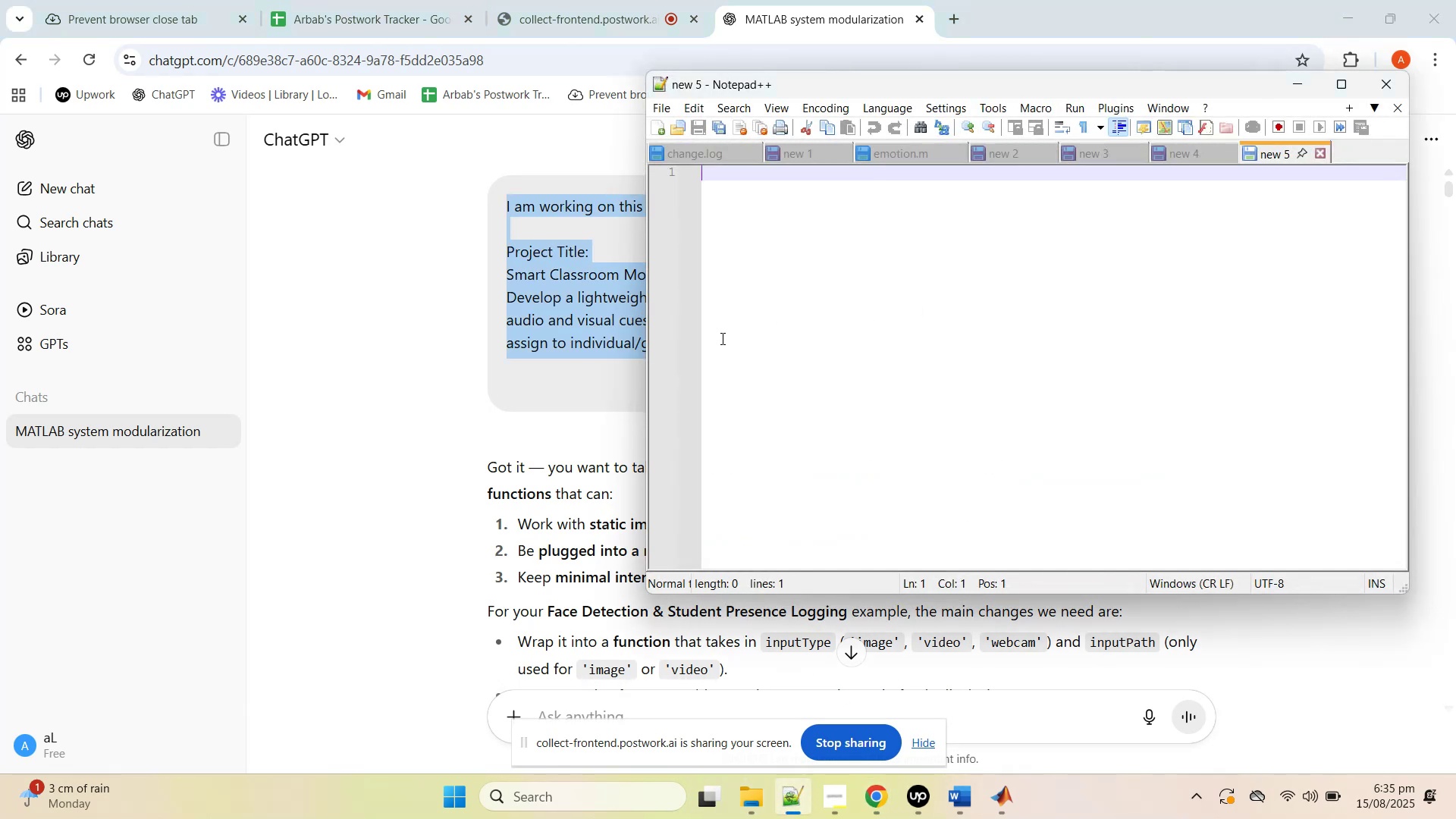 
key(Control+V)
 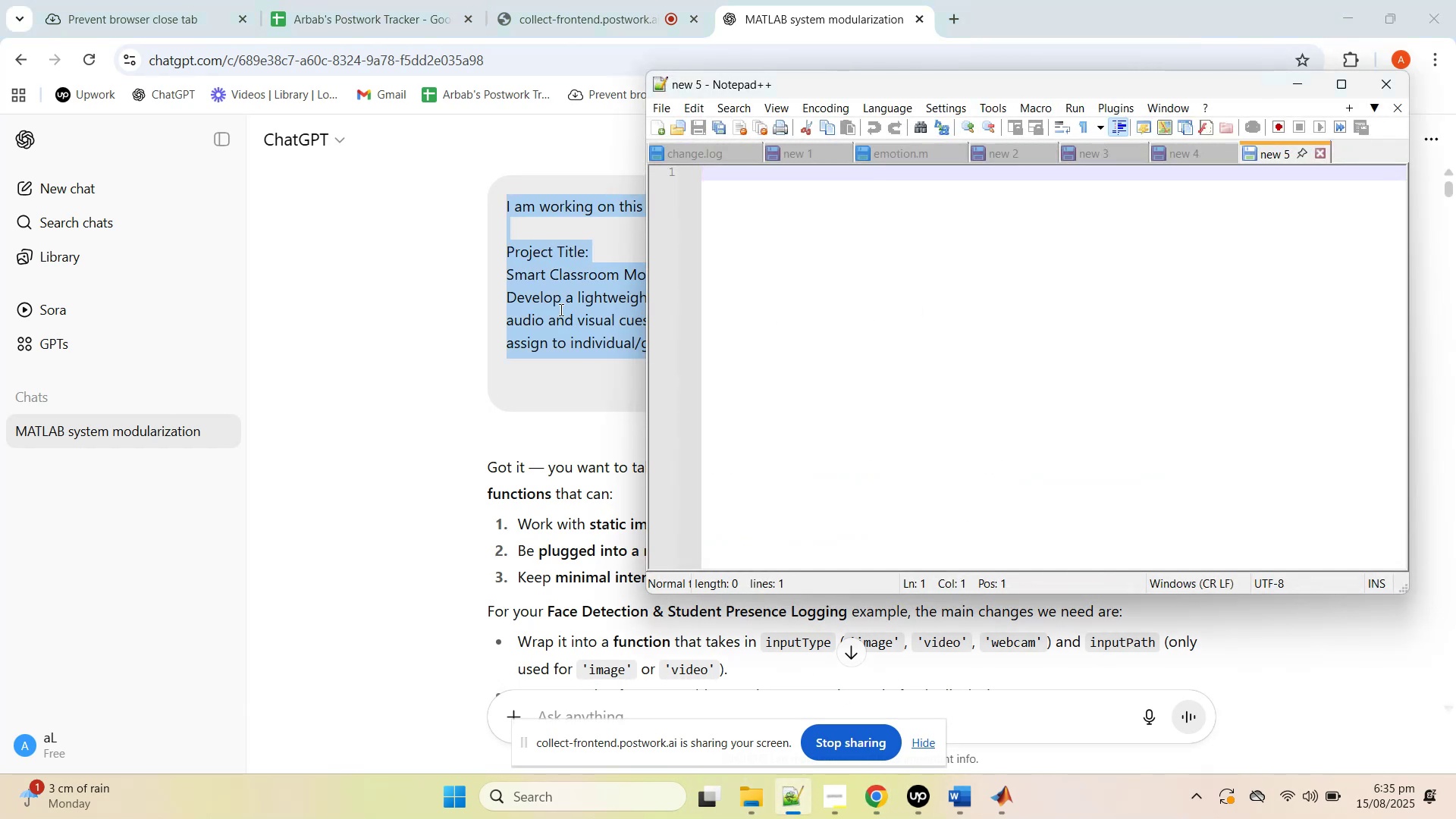 
right_click([557, 304])
 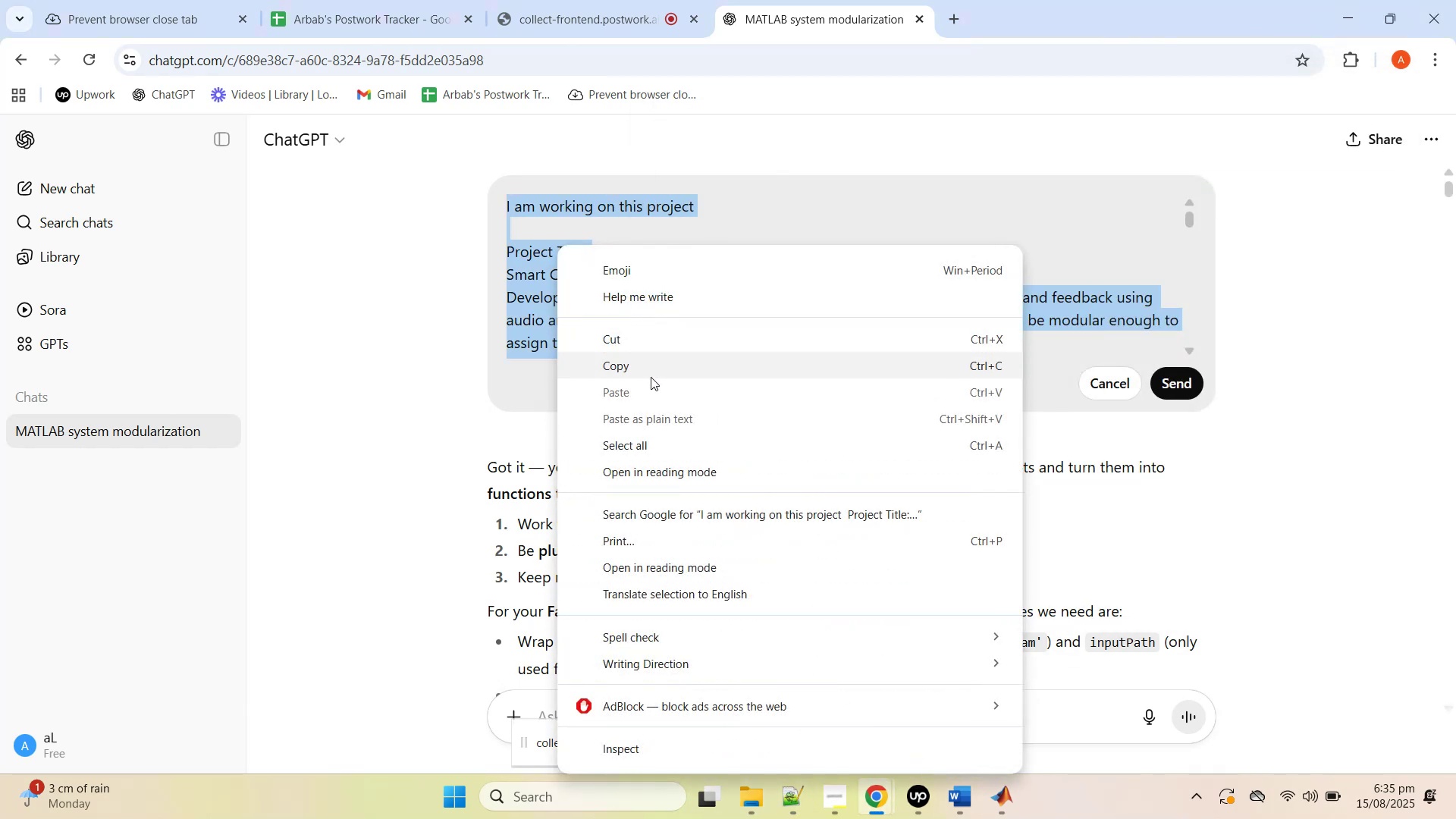 
left_click([651, 372])
 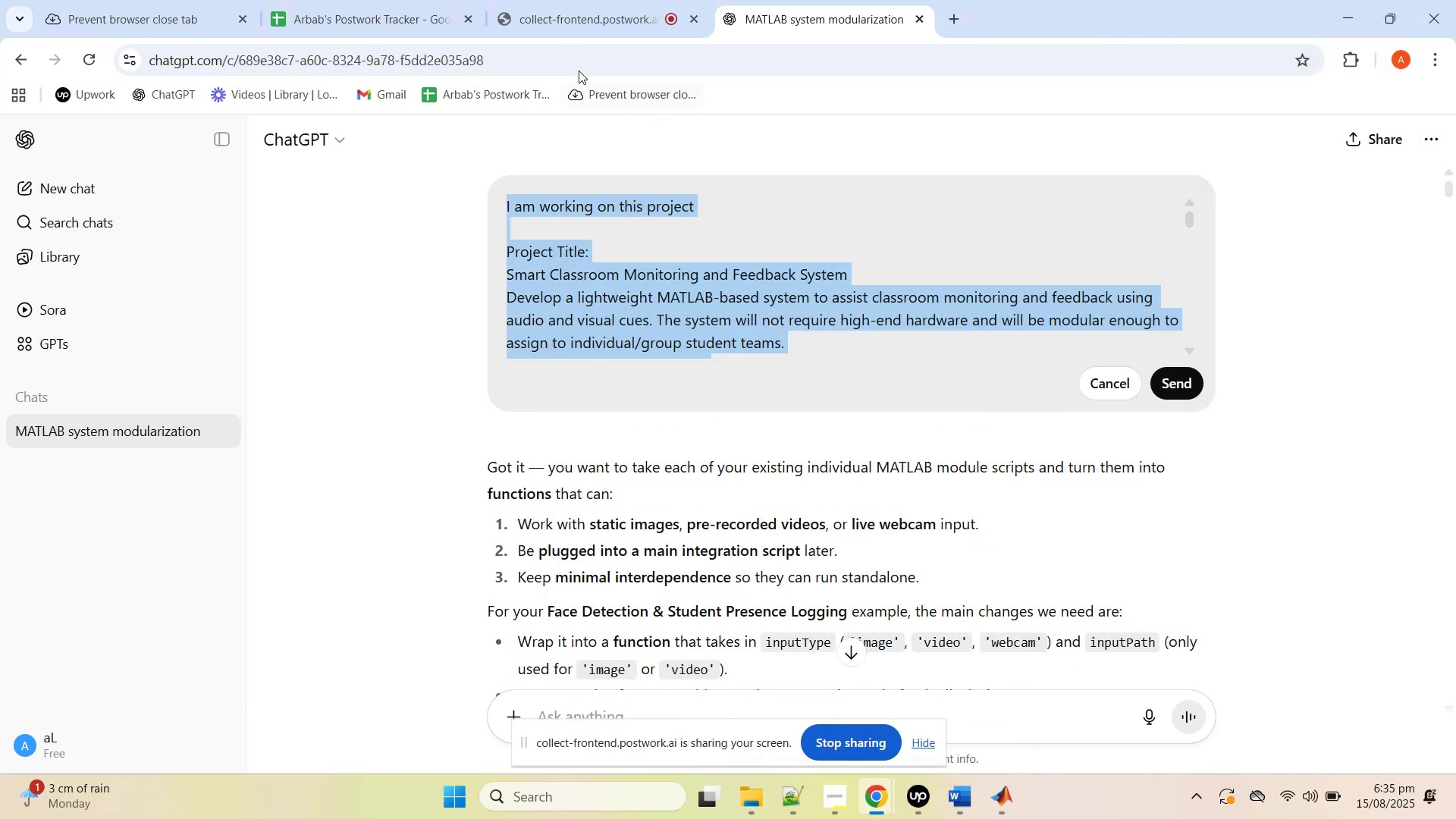 
left_click([578, 67])
 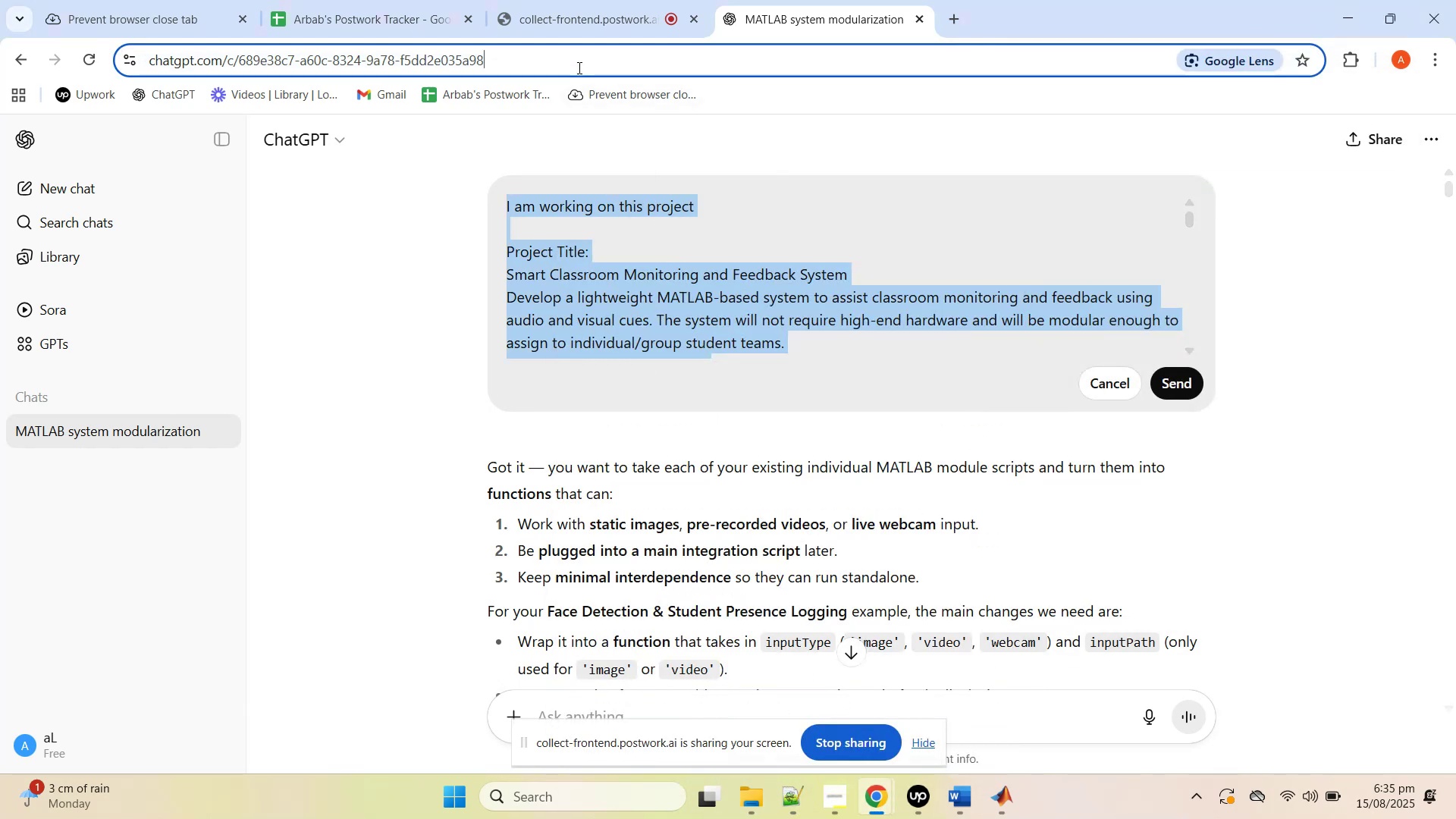 
key(Control+V)
 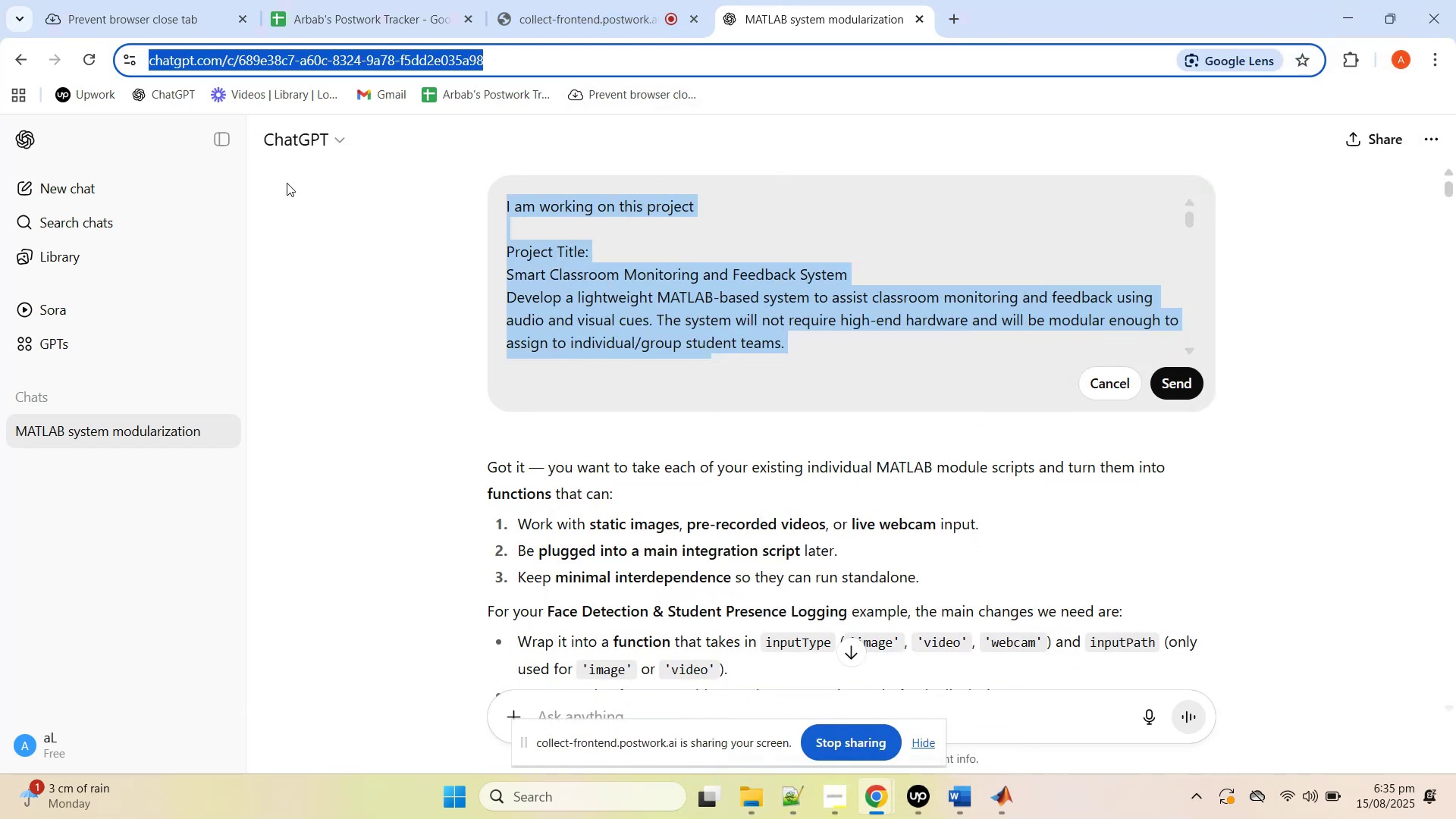 
left_click([325, 235])
 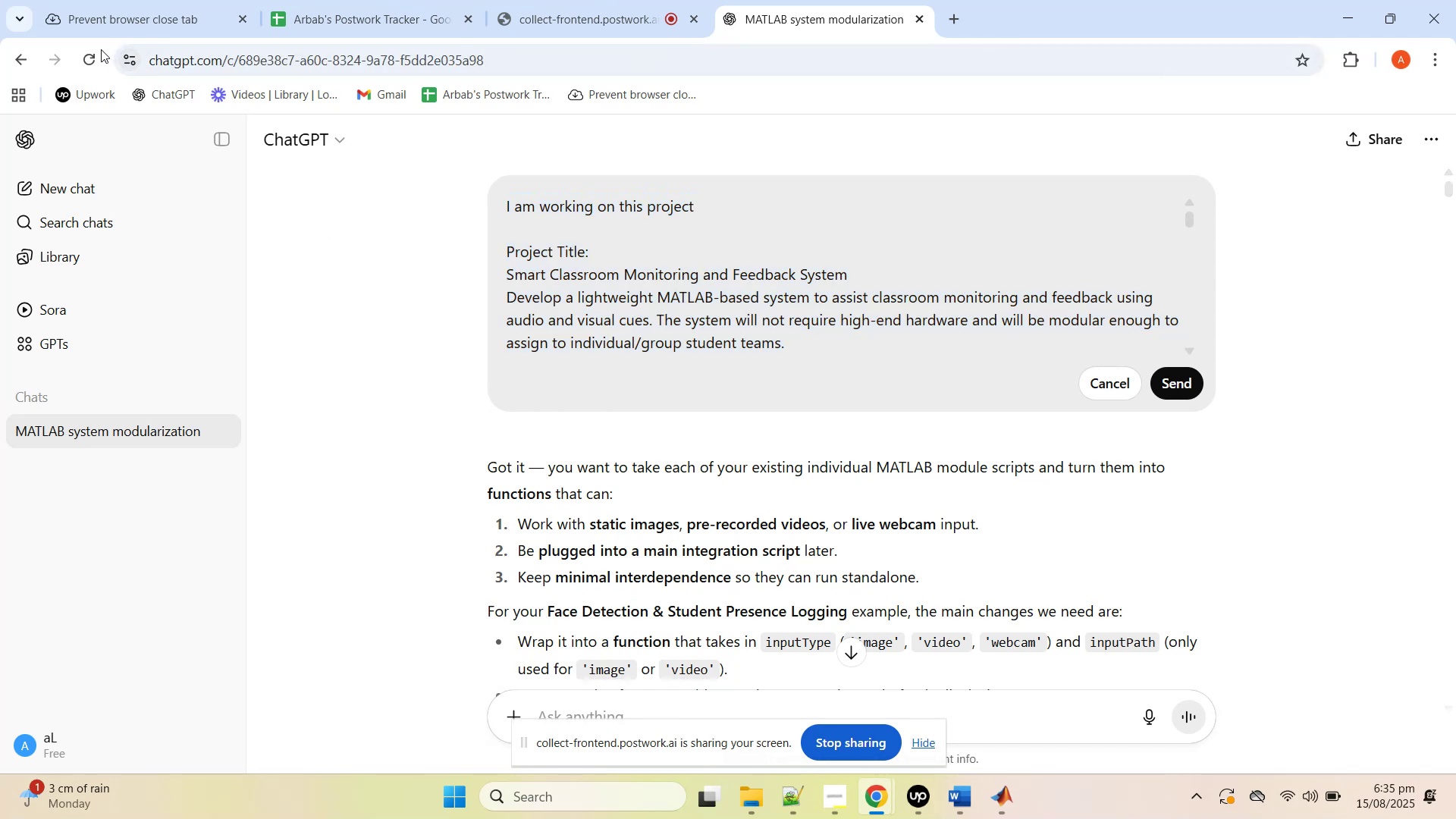 
left_click([90, 55])
 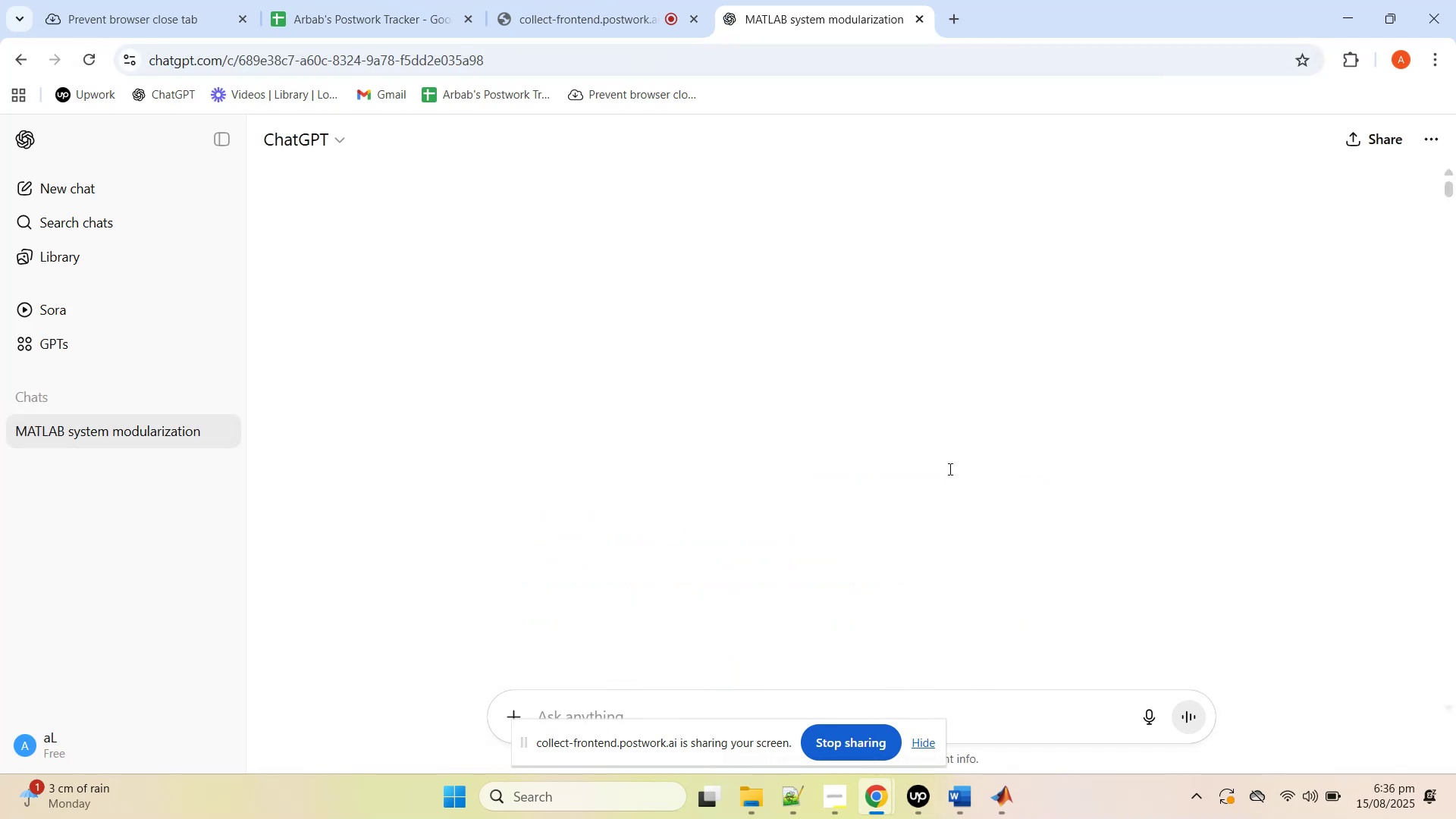 
scroll: coordinate [915, 377], scroll_direction: up, amount: 1.0
 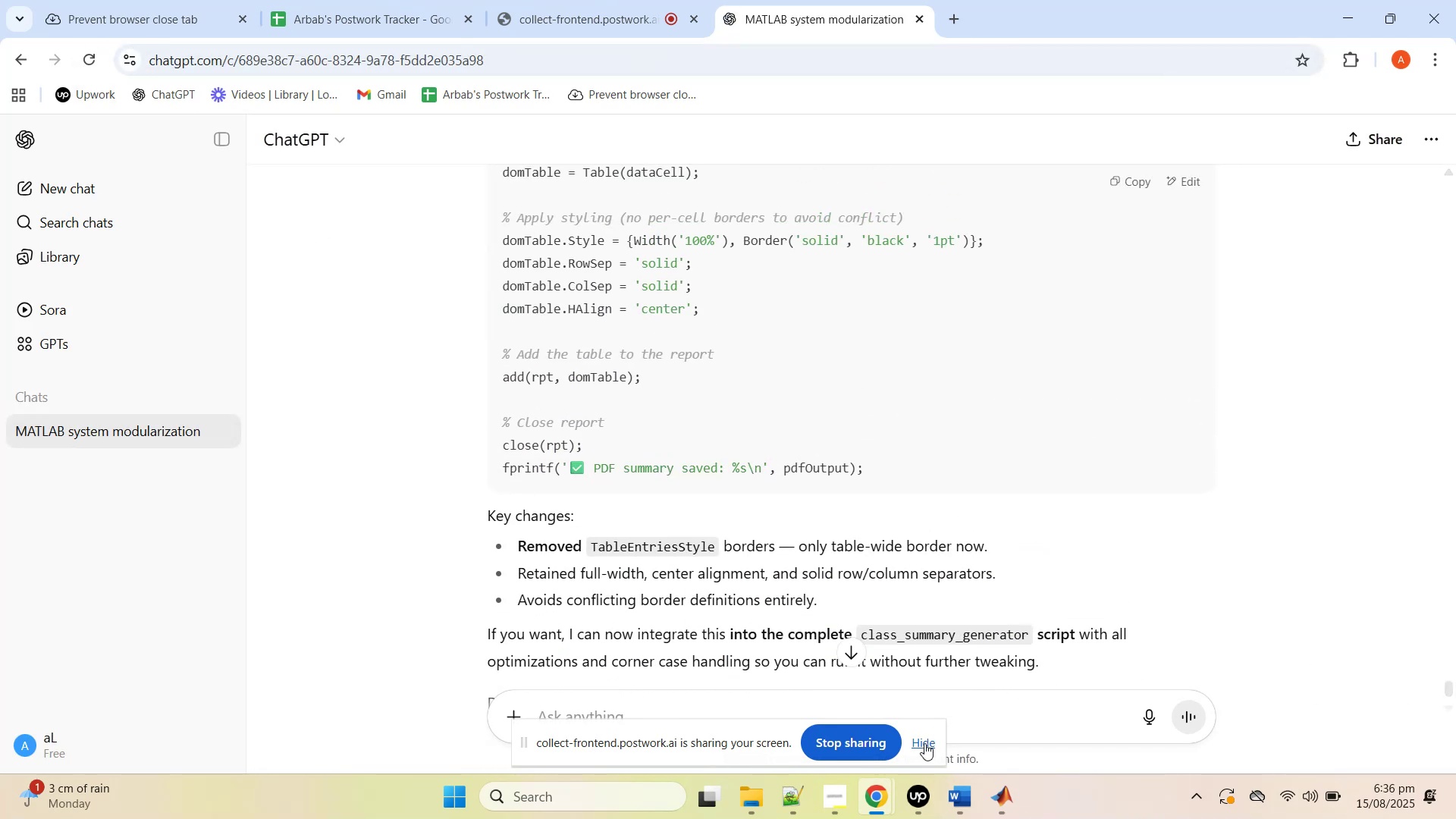 
left_click([928, 742])
 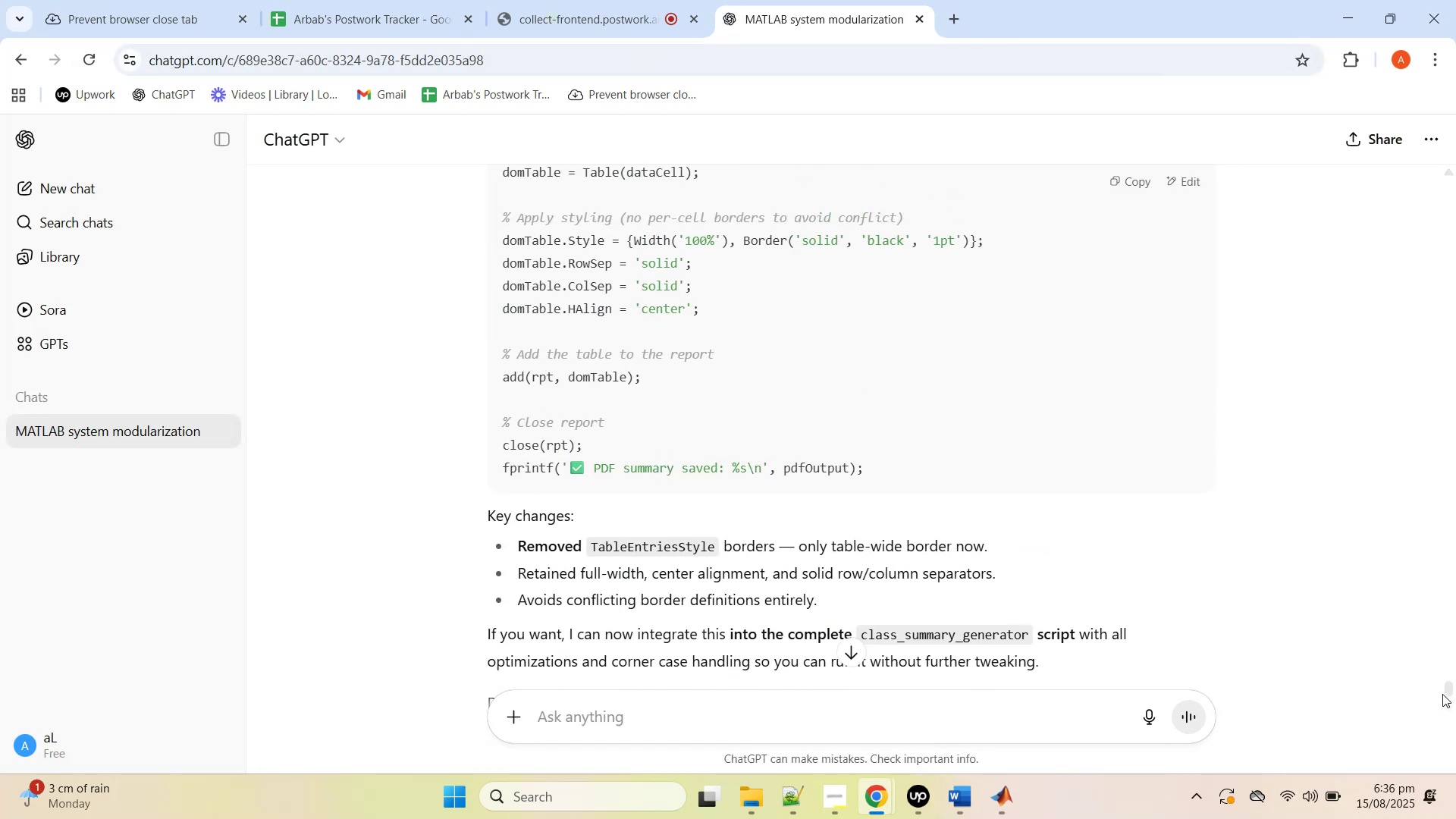 
left_click_drag(start_coordinate=[1445, 687], to_coordinate=[1454, 107])
 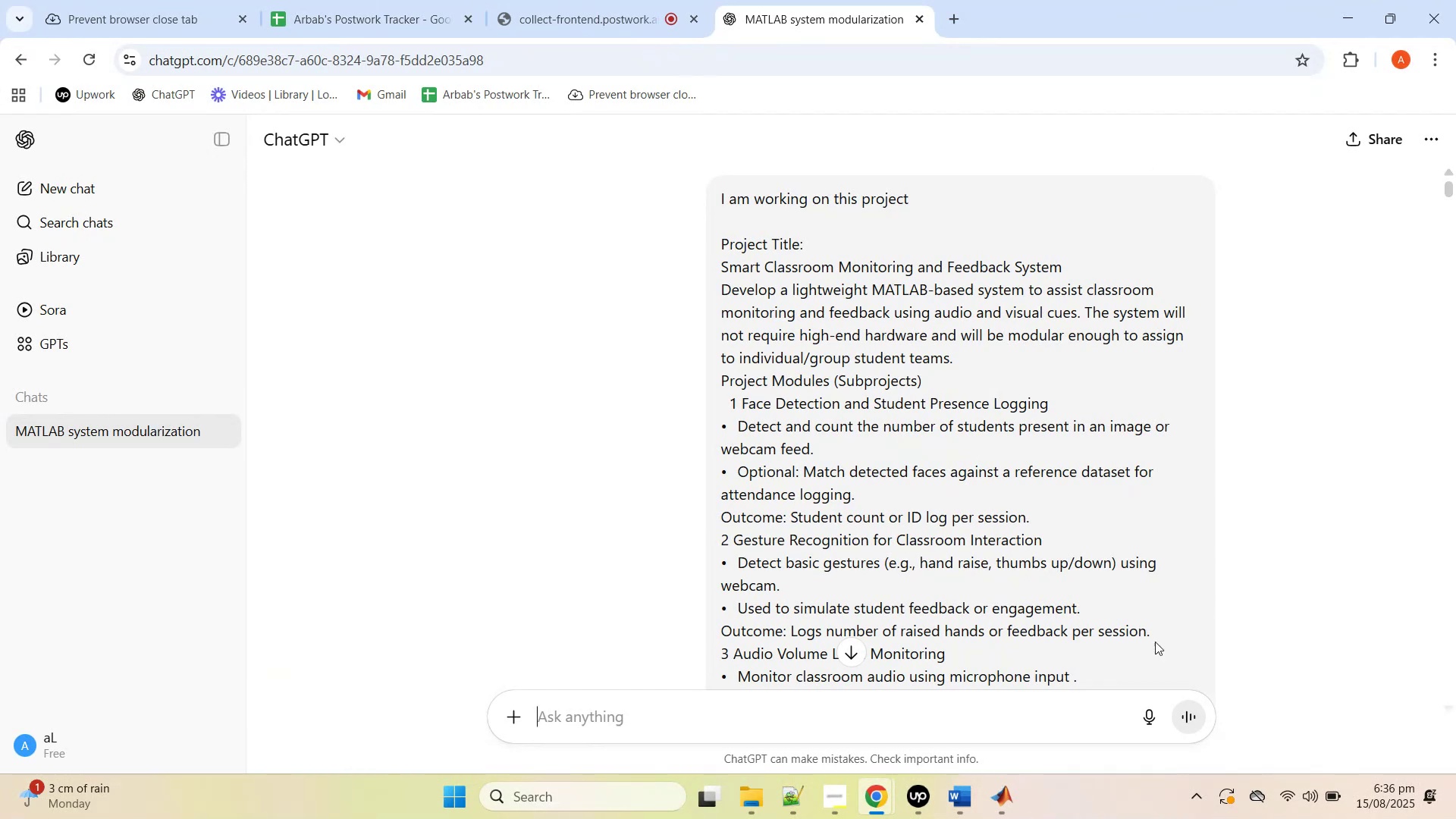 
scroll: coordinate [1164, 516], scroll_direction: down, amount: 33.0
 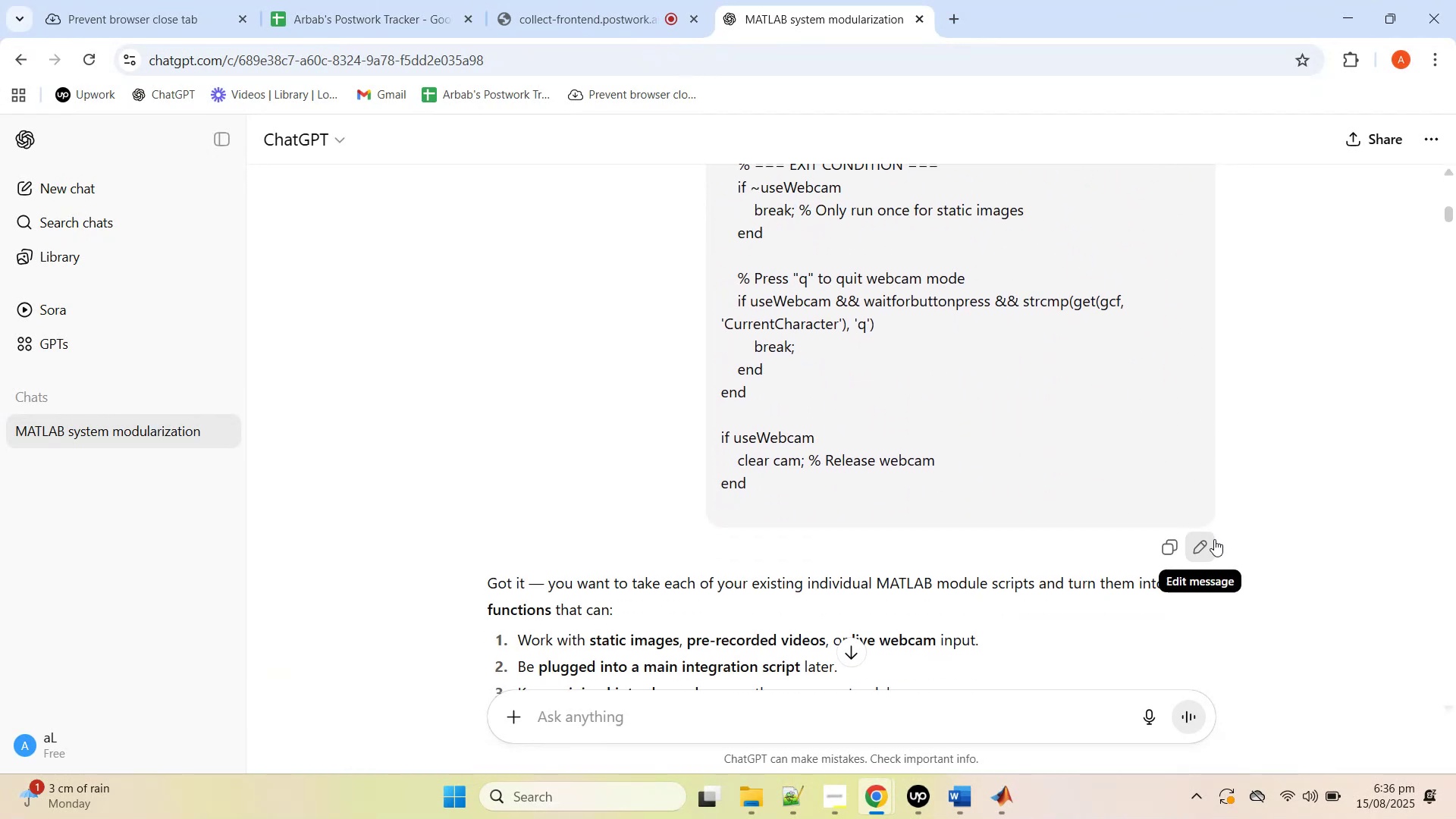 
left_click([1207, 544])
 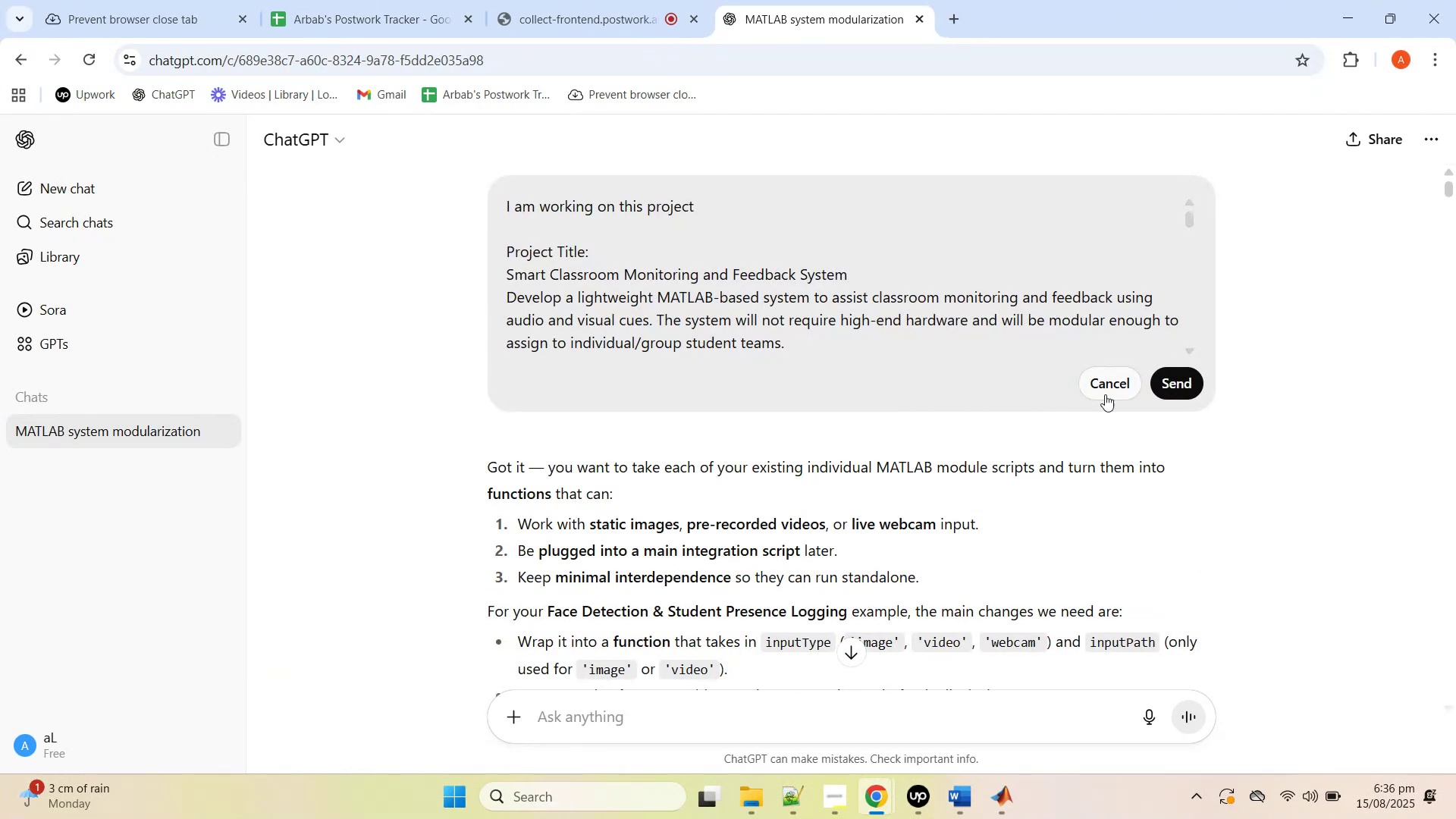 
left_click([903, 308])
 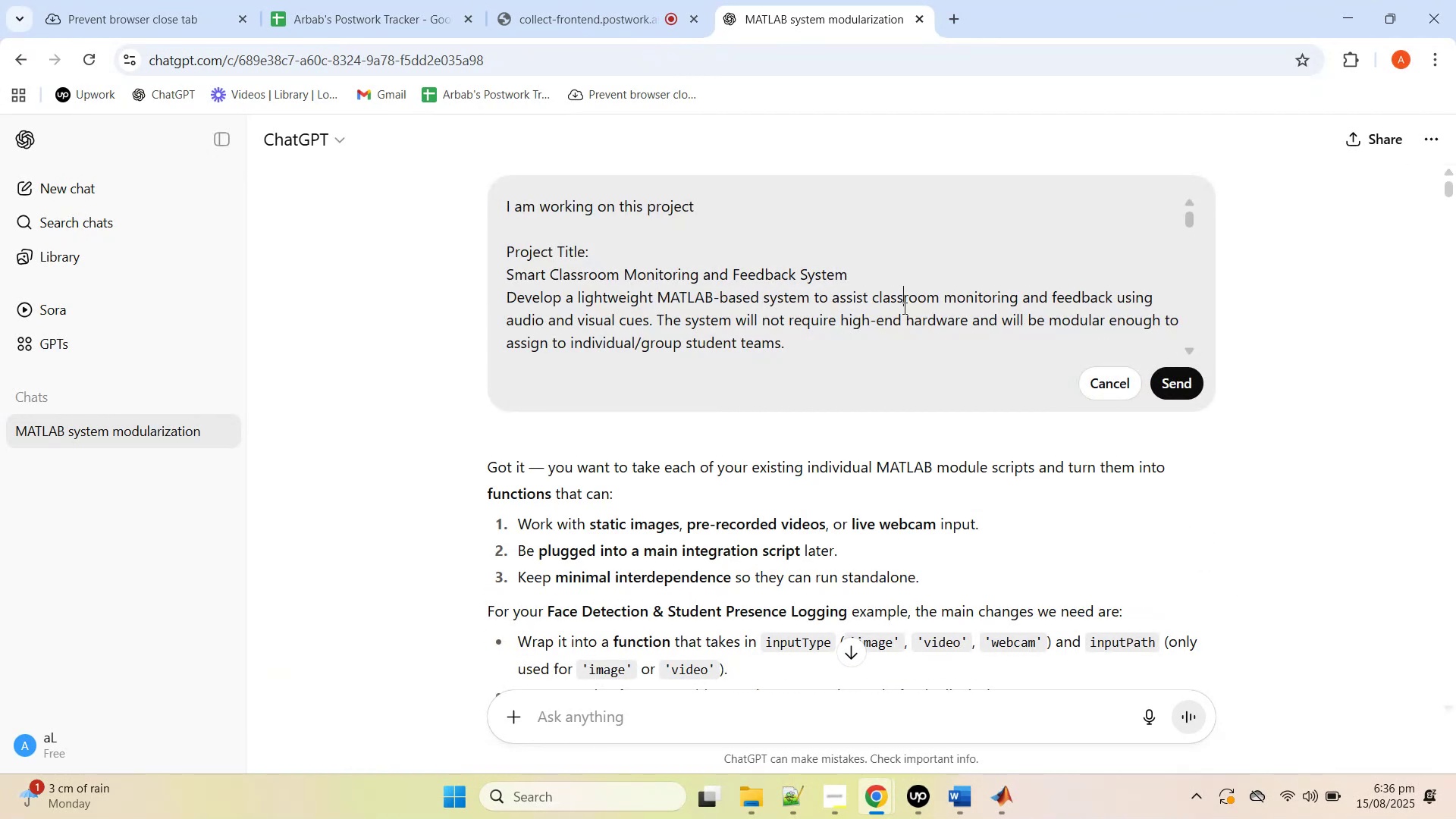 
key(Control+A)
 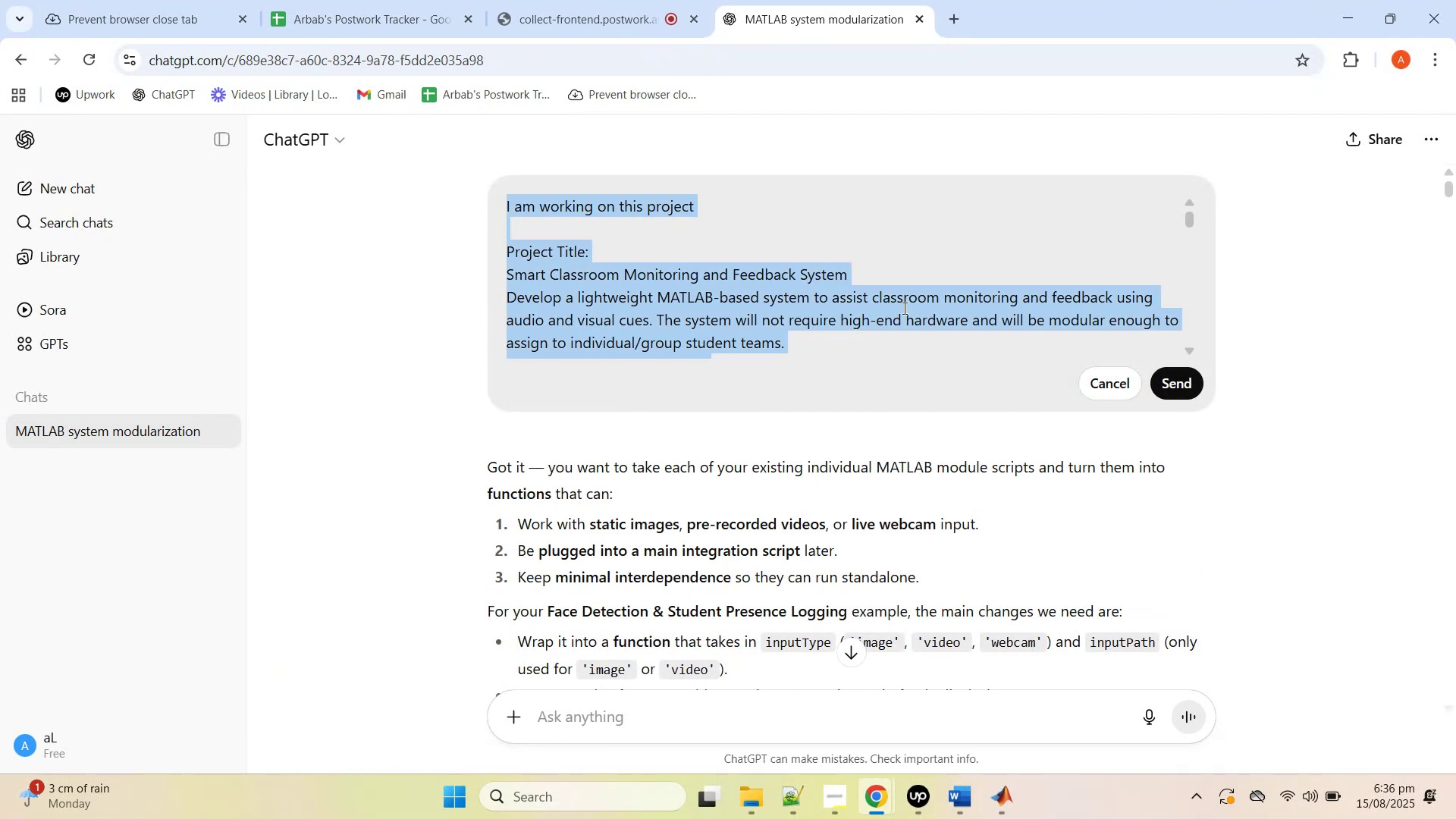 
hold_key(key=C, duration=0.33)
 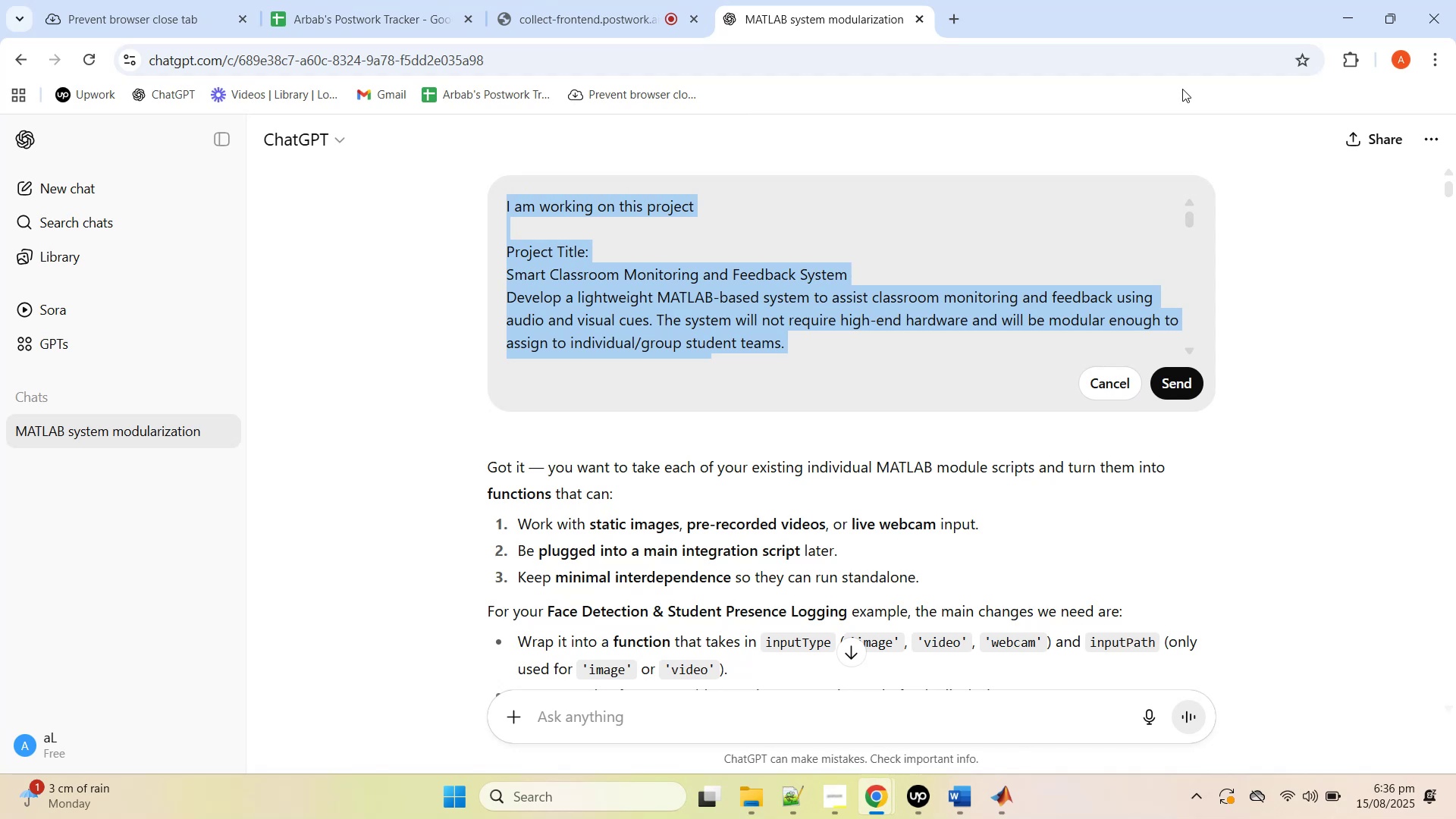 
key(Control+C)
 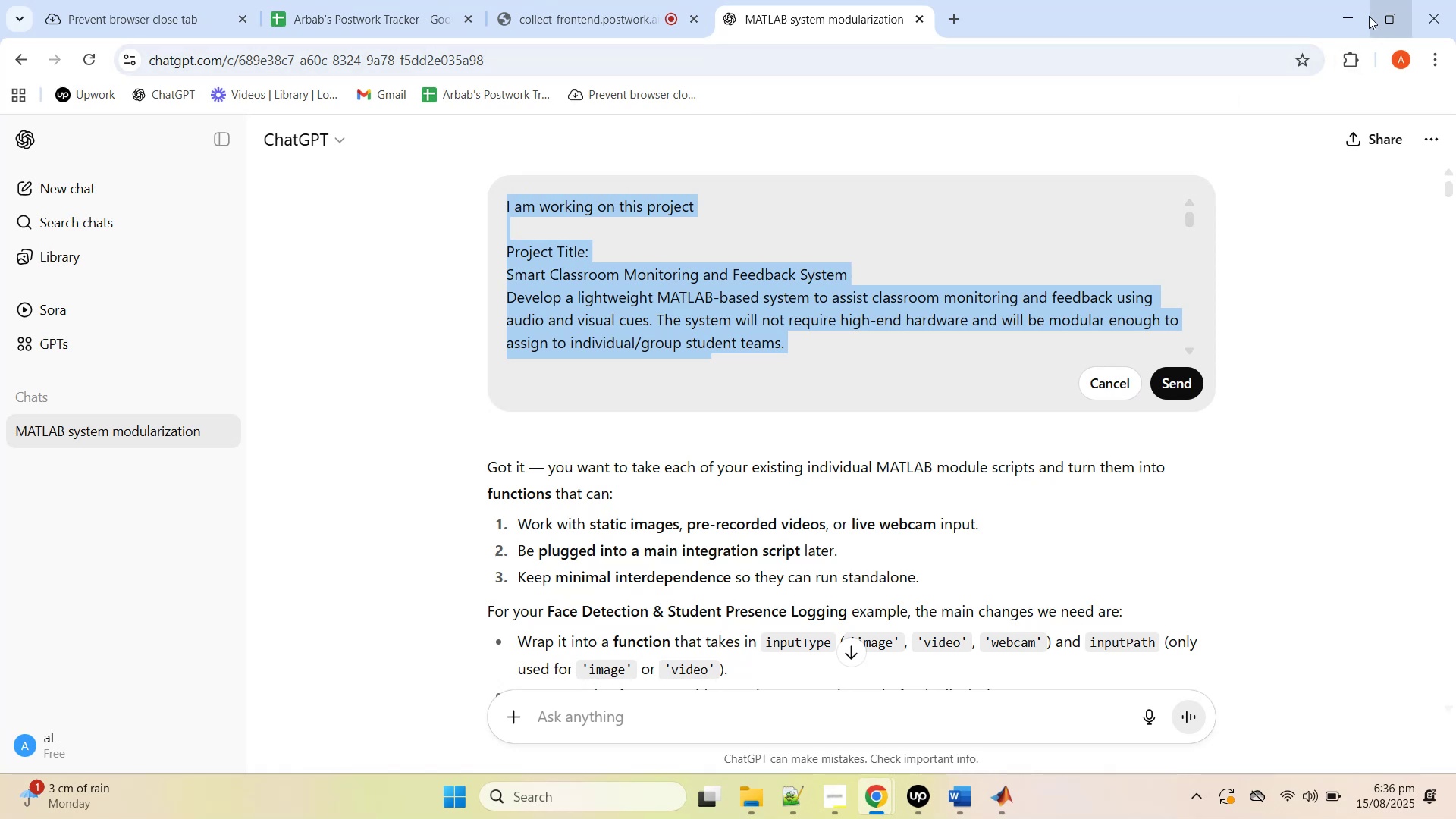 
left_click([1351, 7])
 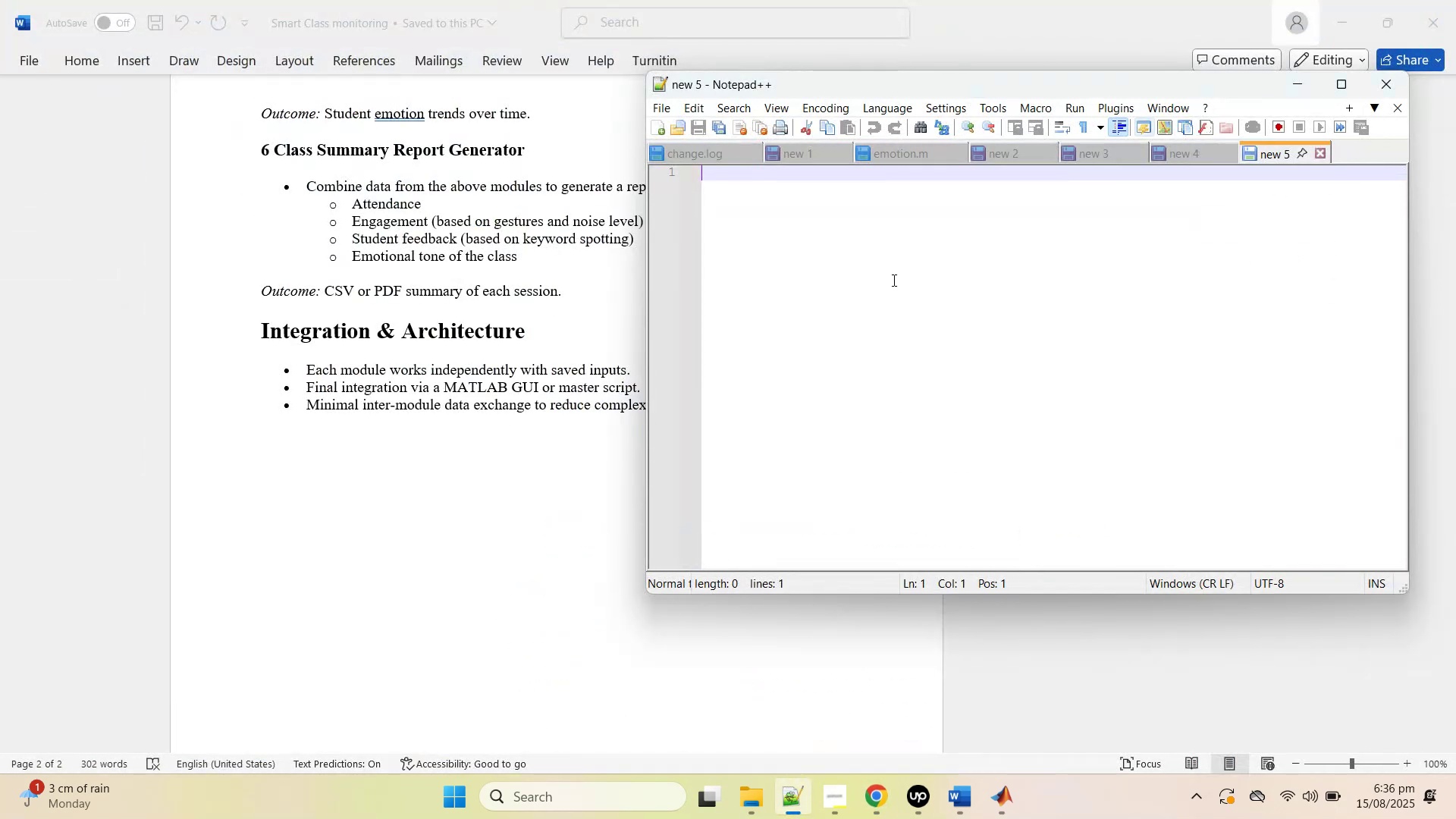 
left_click([869, 297])
 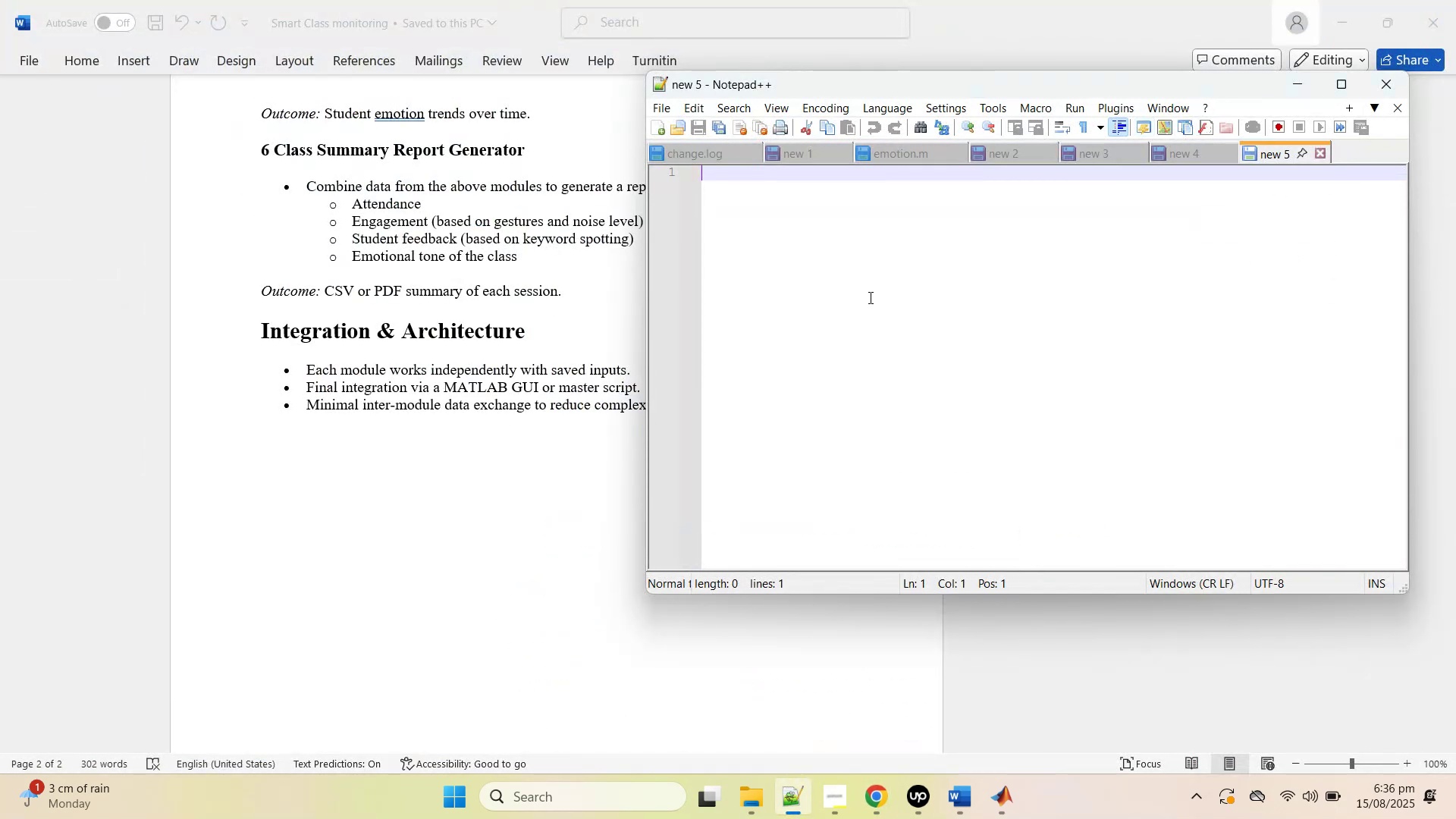 
key(Control+V)
 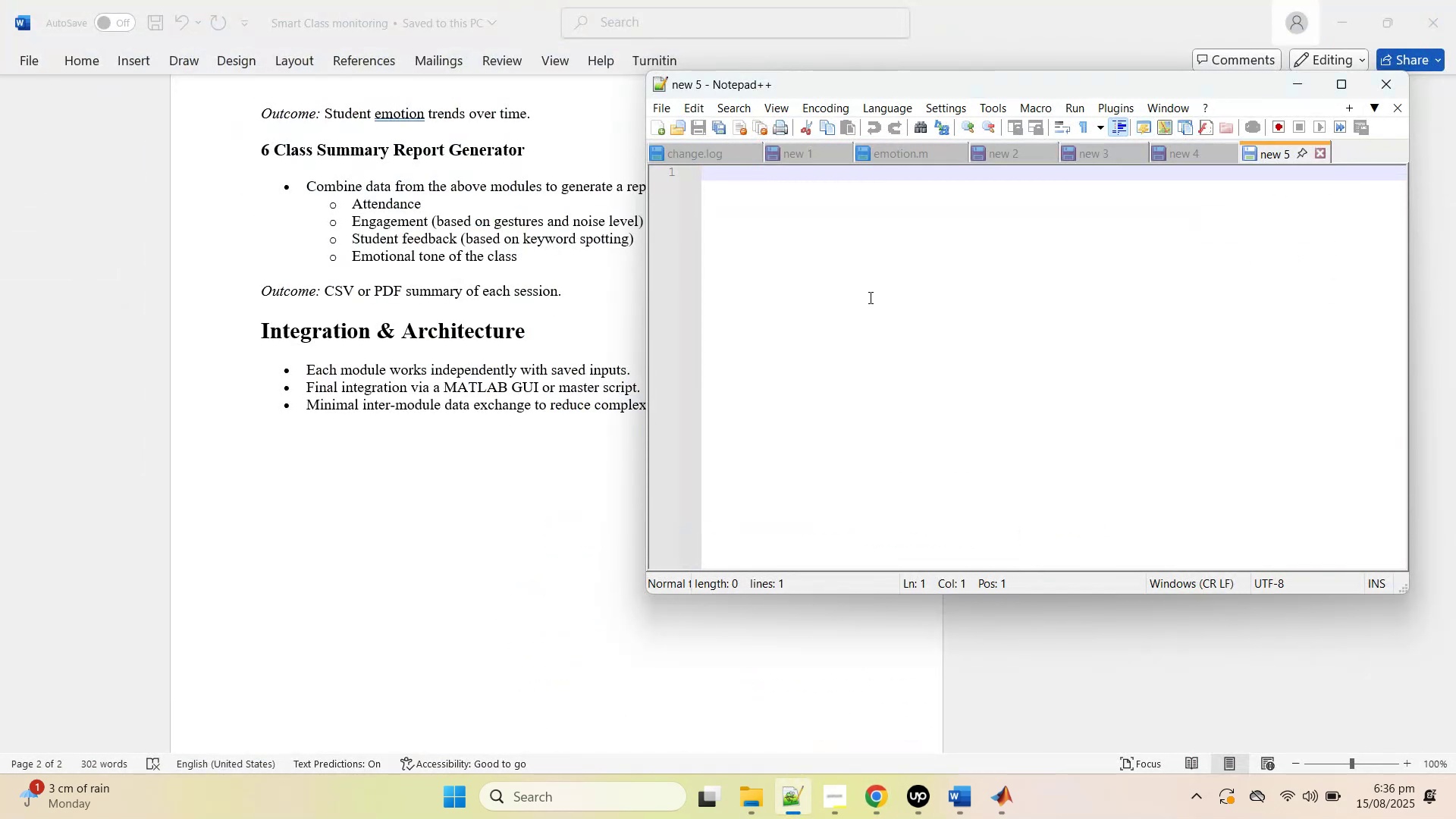 
key(Control+V)
 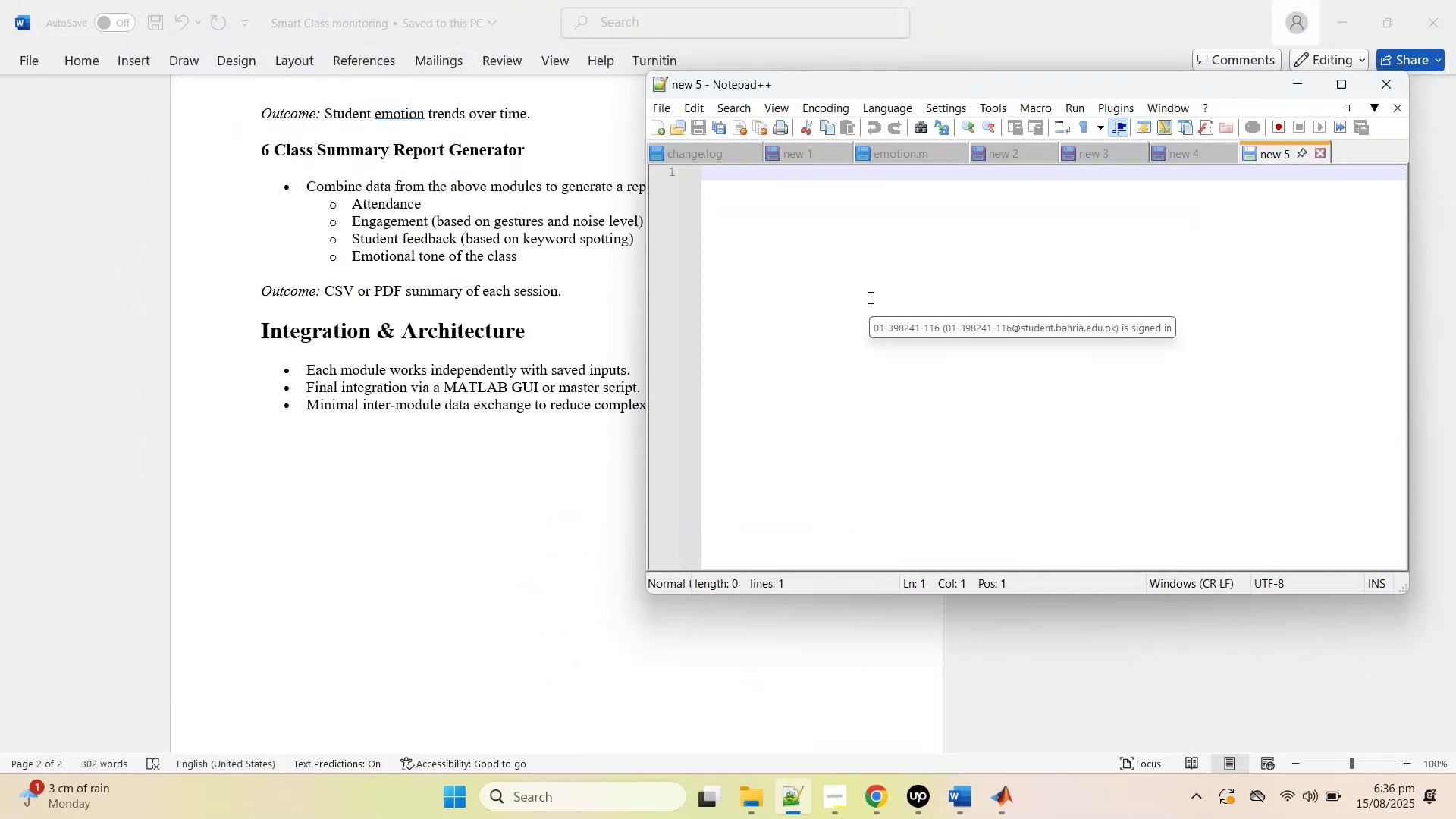 
key(Control+V)
 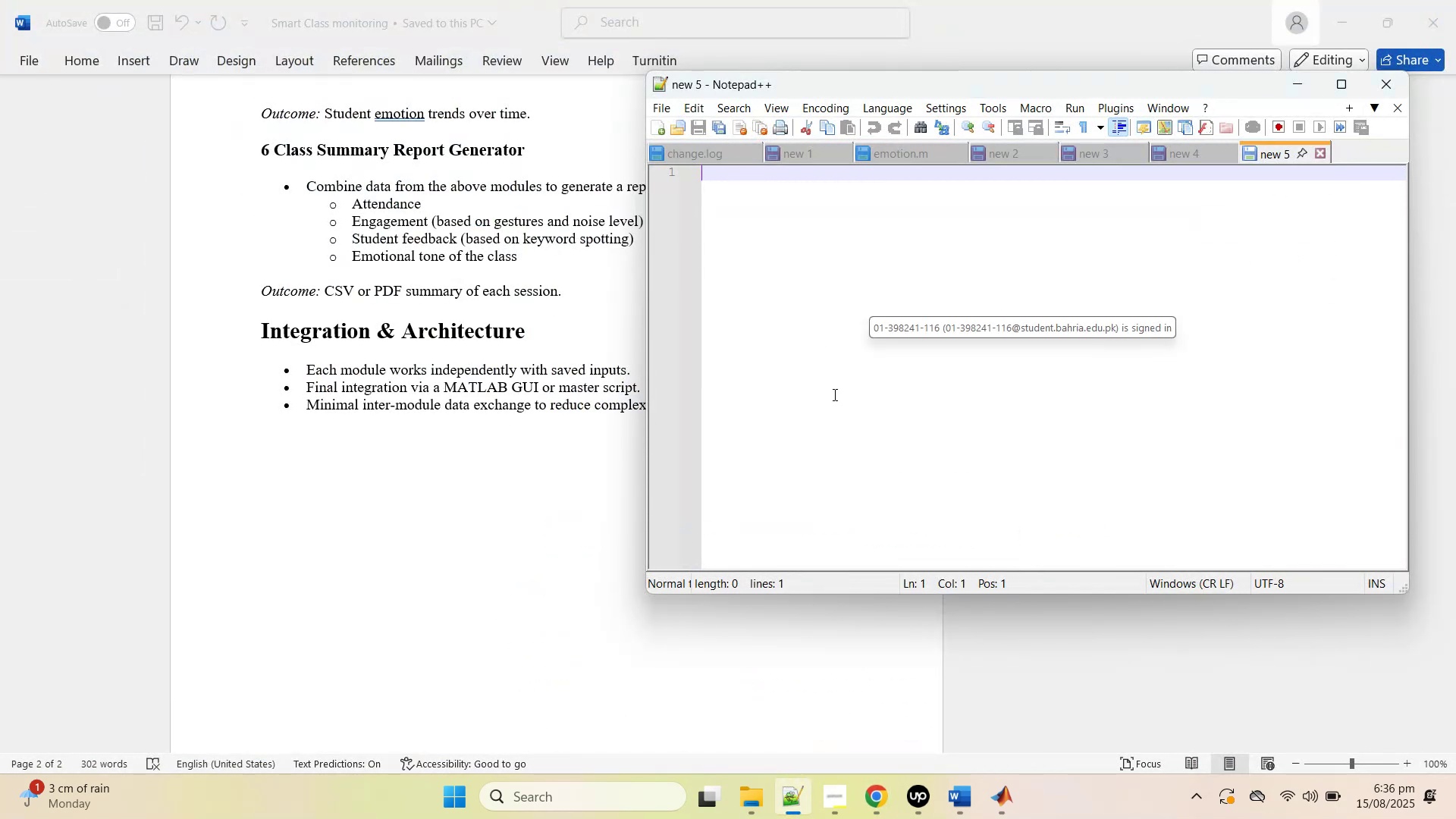 
hold_key(key=ControlLeft, duration=0.34)
 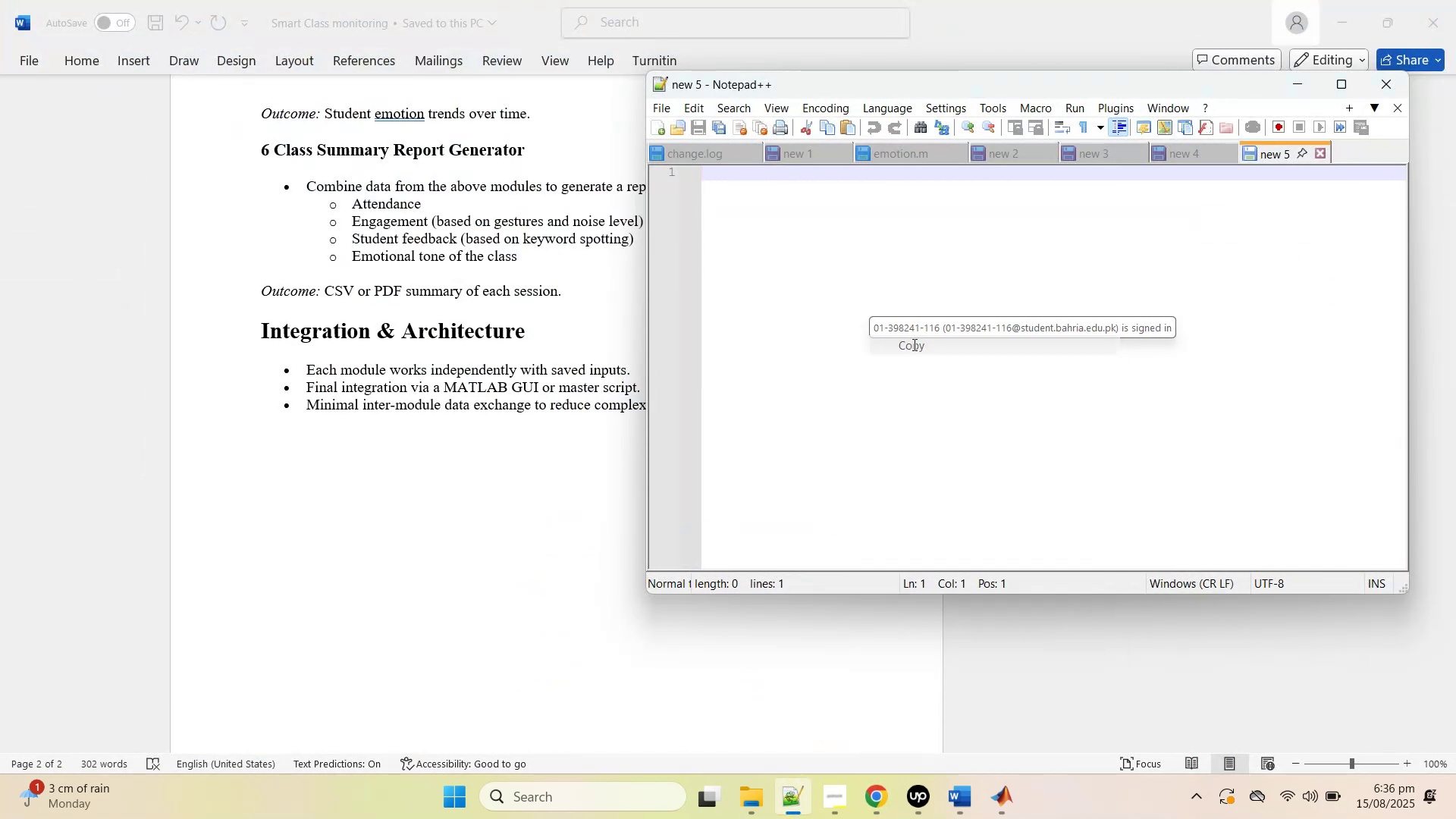 
hold_key(key=ControlLeft, duration=0.43)
 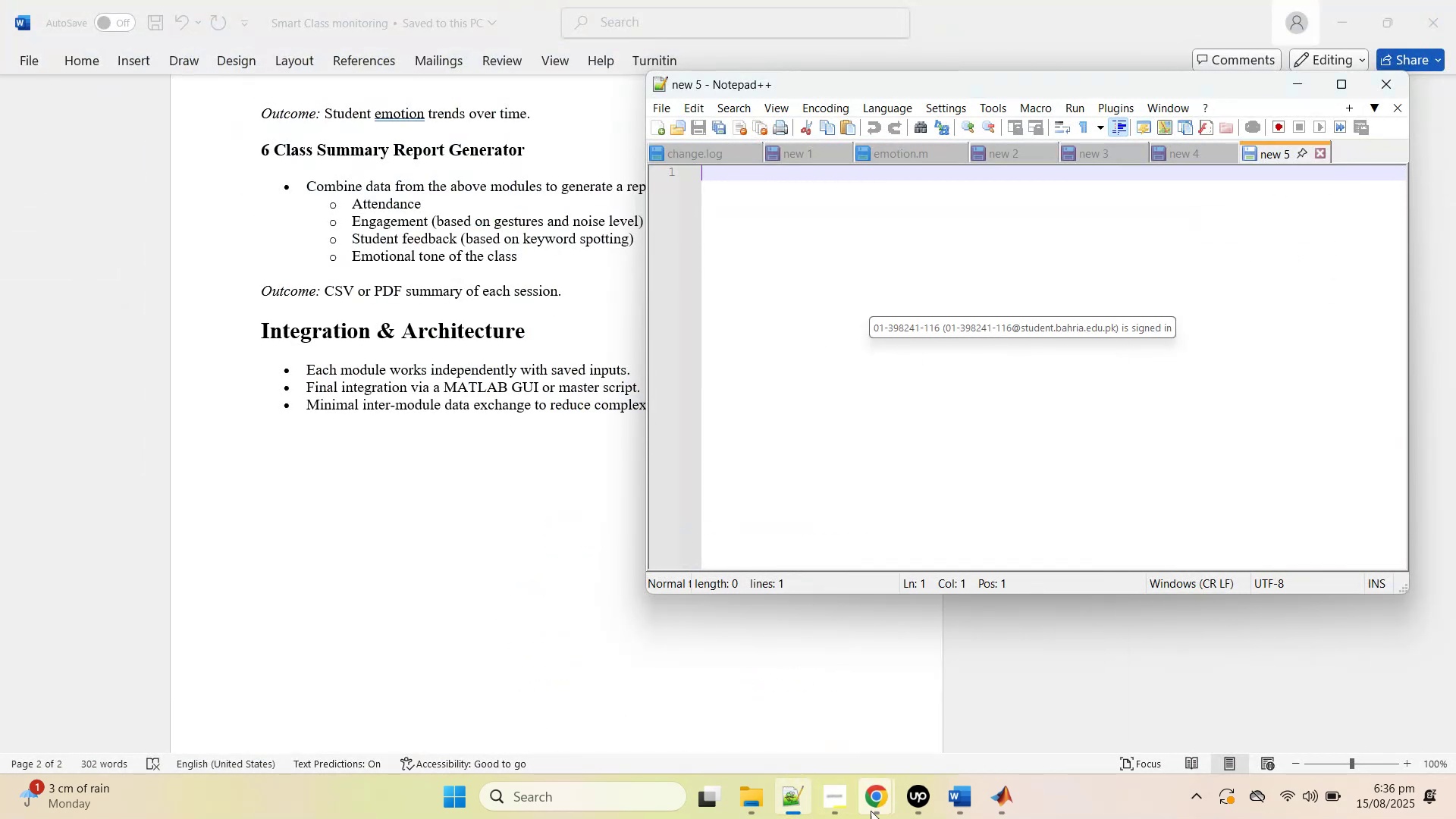 
left_click([871, 810])
 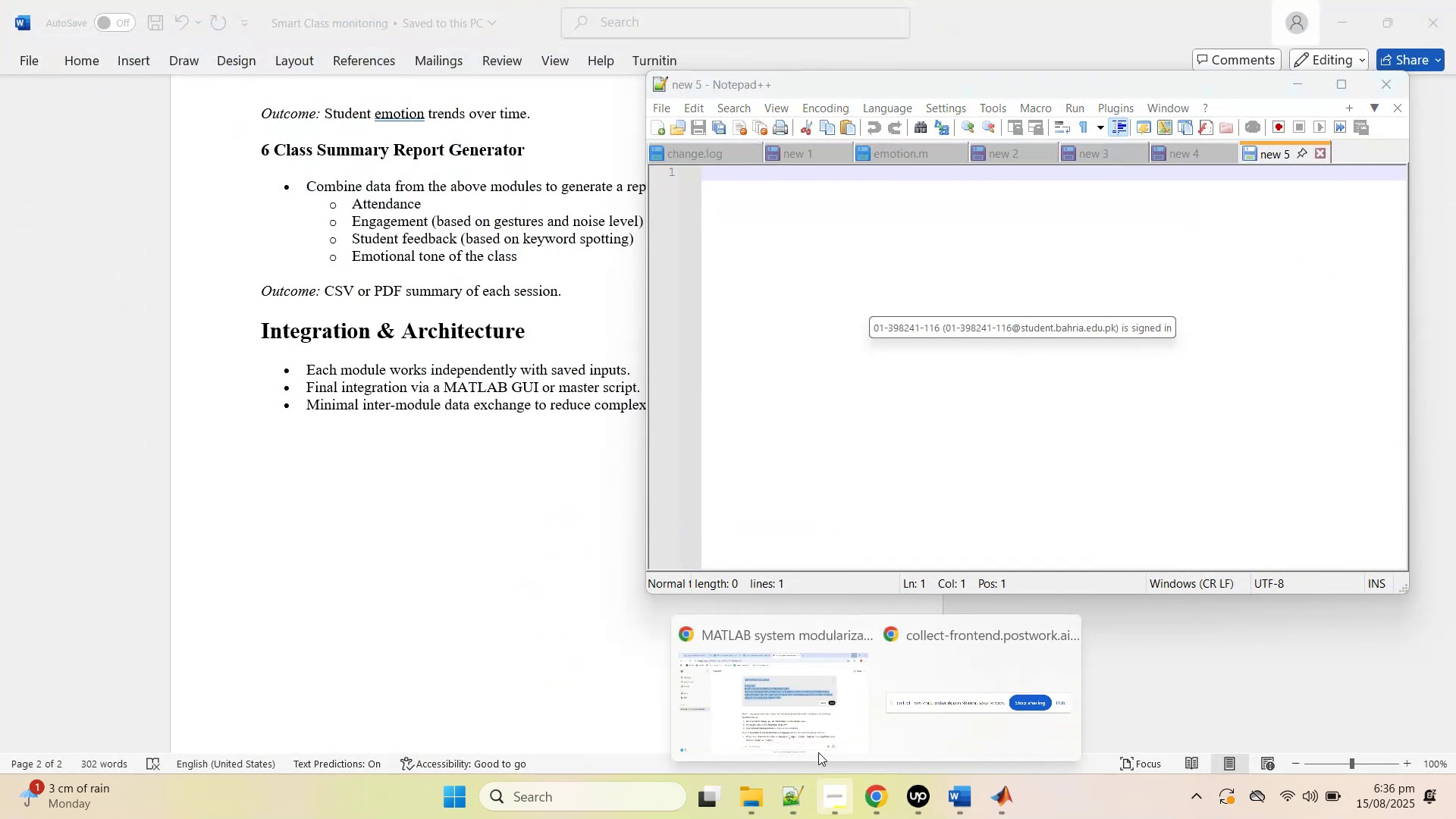 
left_click([811, 740])
 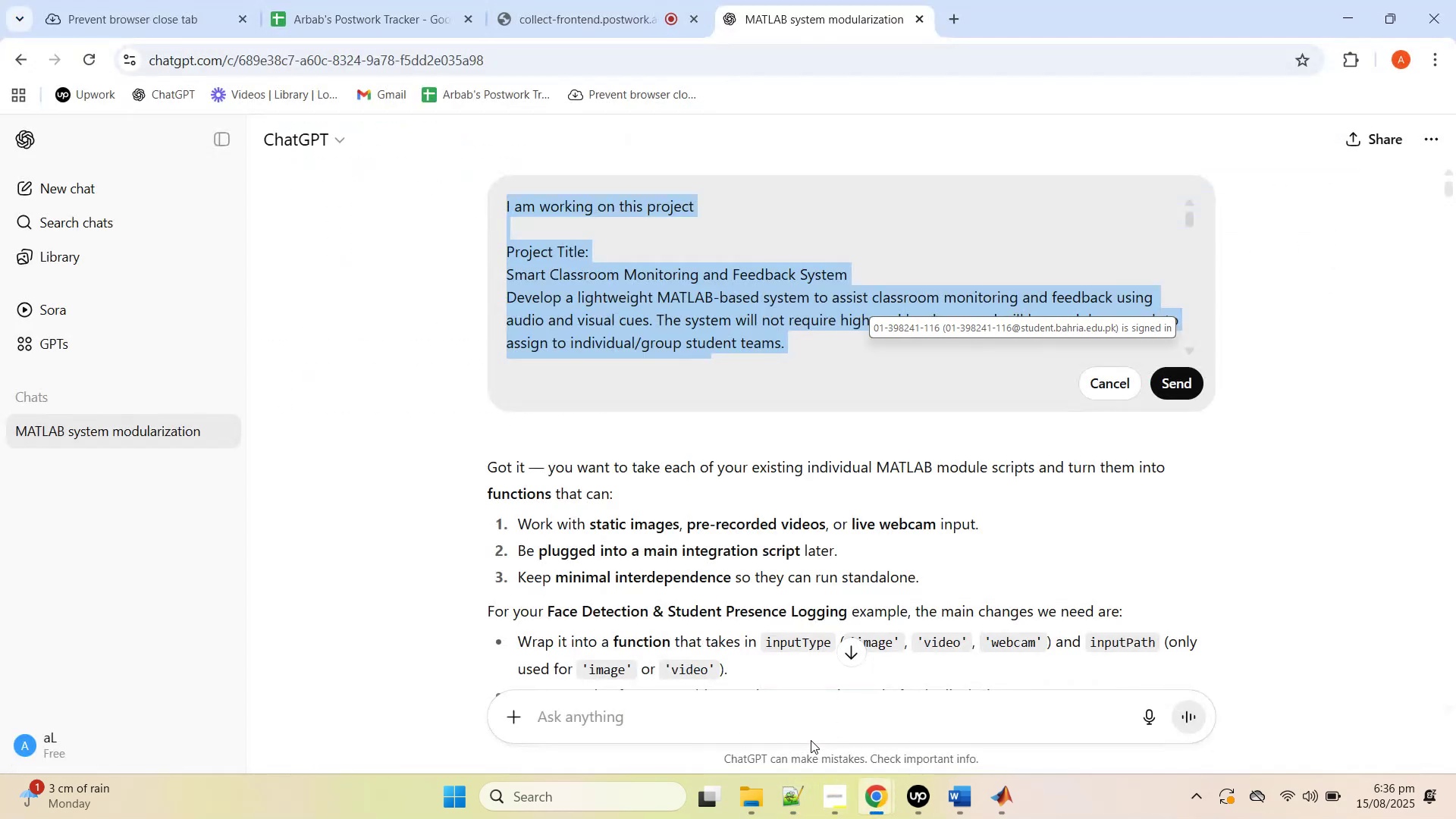 
hold_key(key=ControlLeft, duration=0.58)
 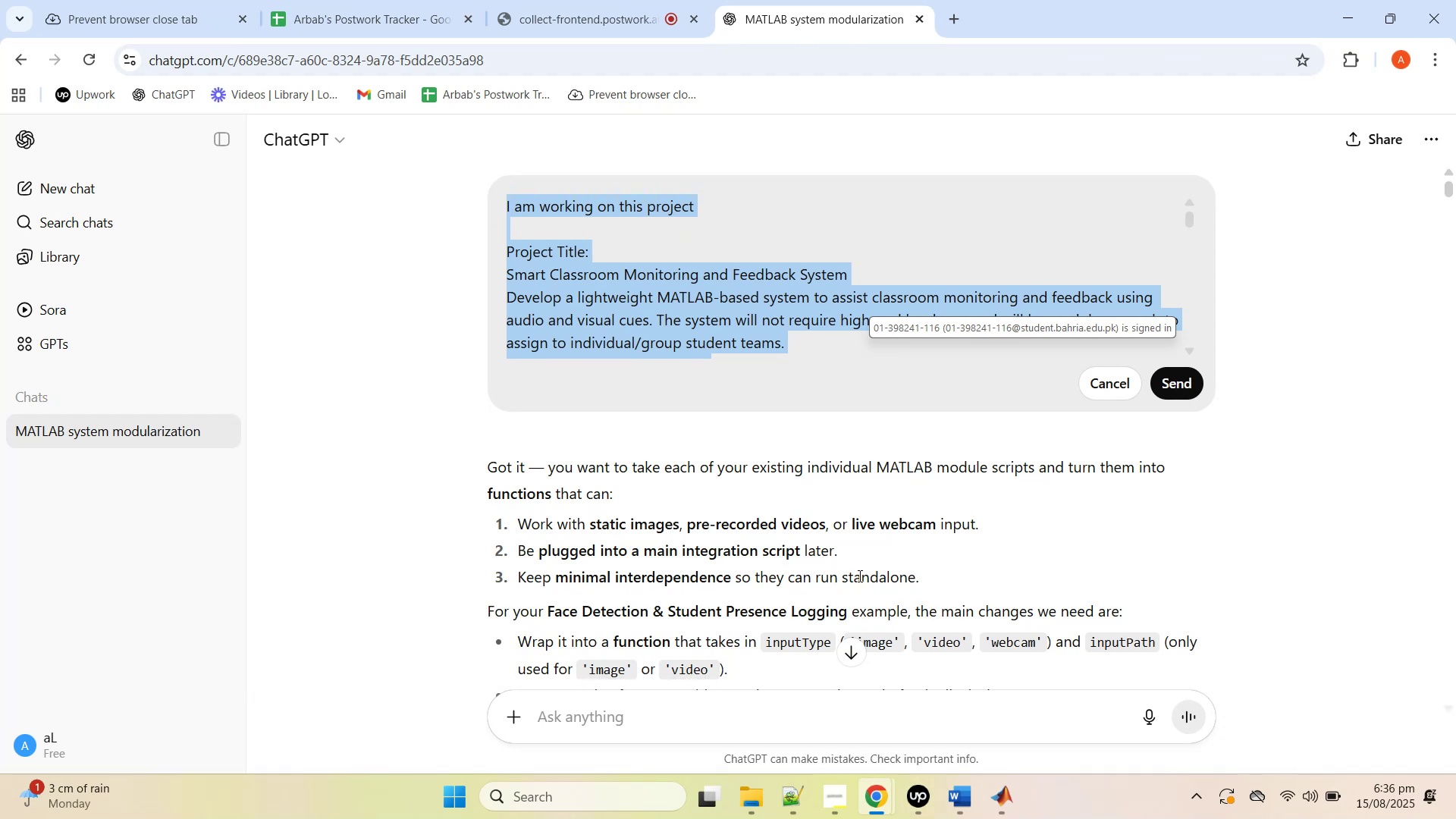 
hold_key(key=C, duration=0.31)
 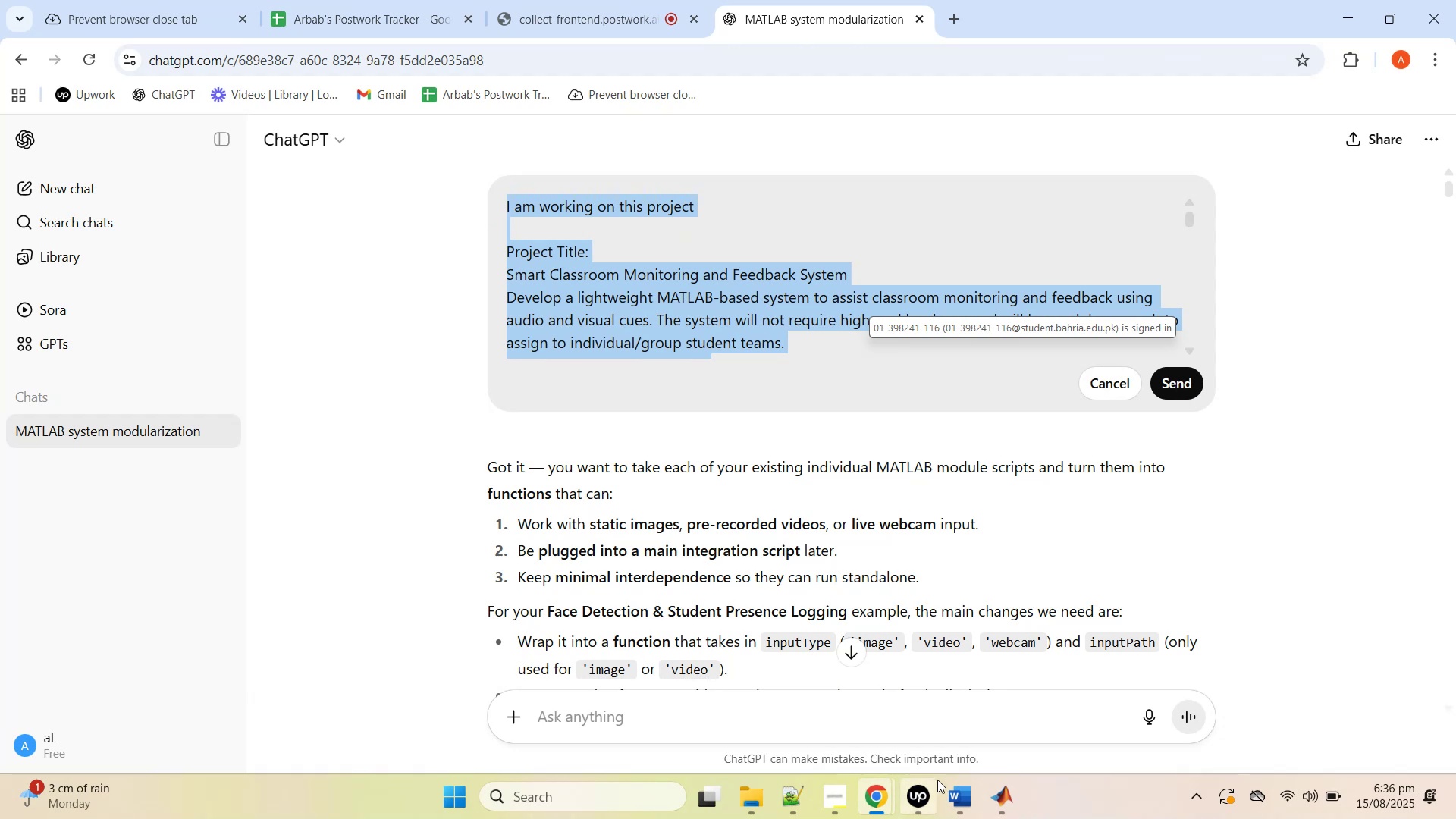 
key(Control+V)
 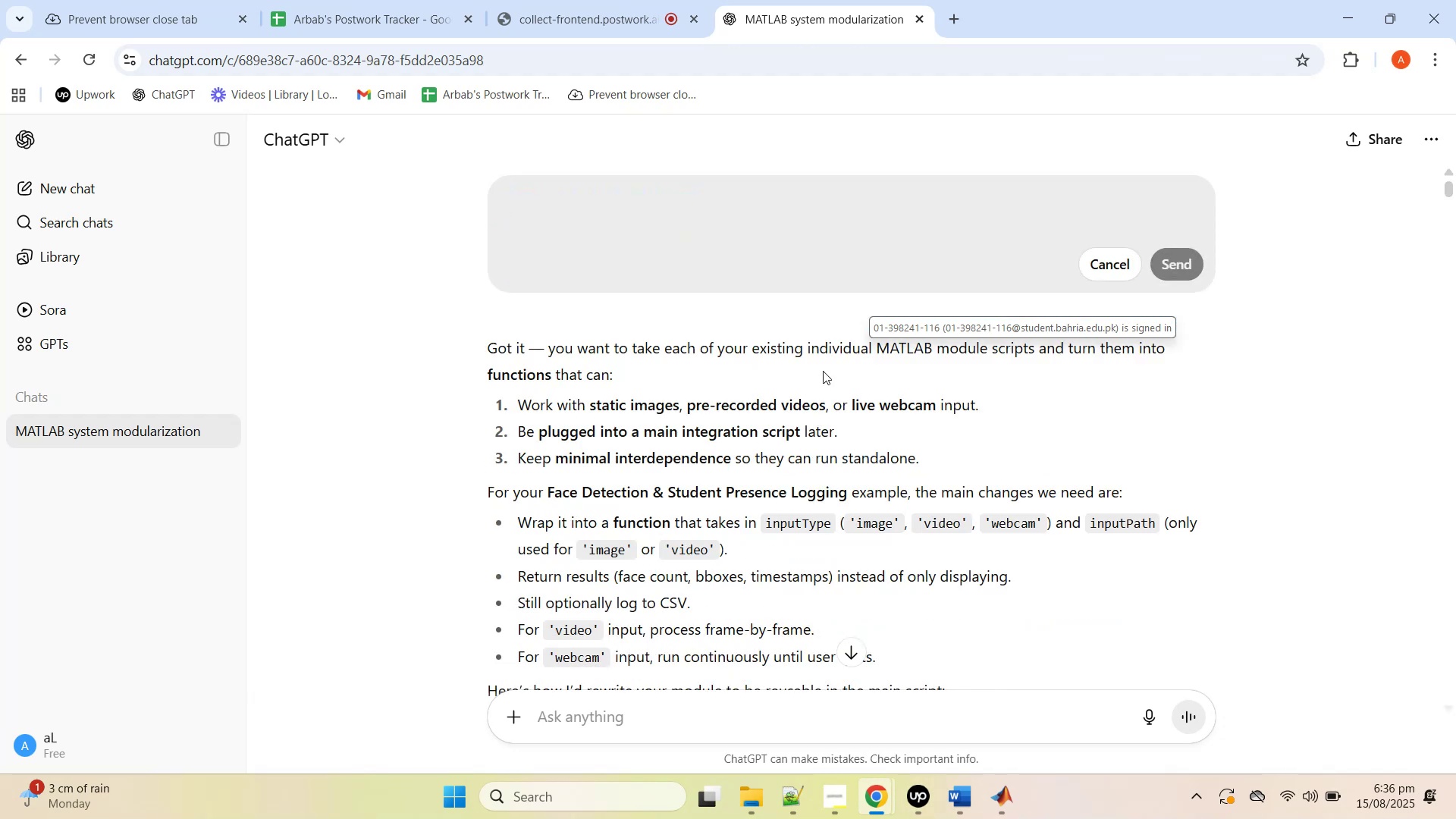 
scroll: coordinate [849, 351], scroll_direction: up, amount: 5.0
 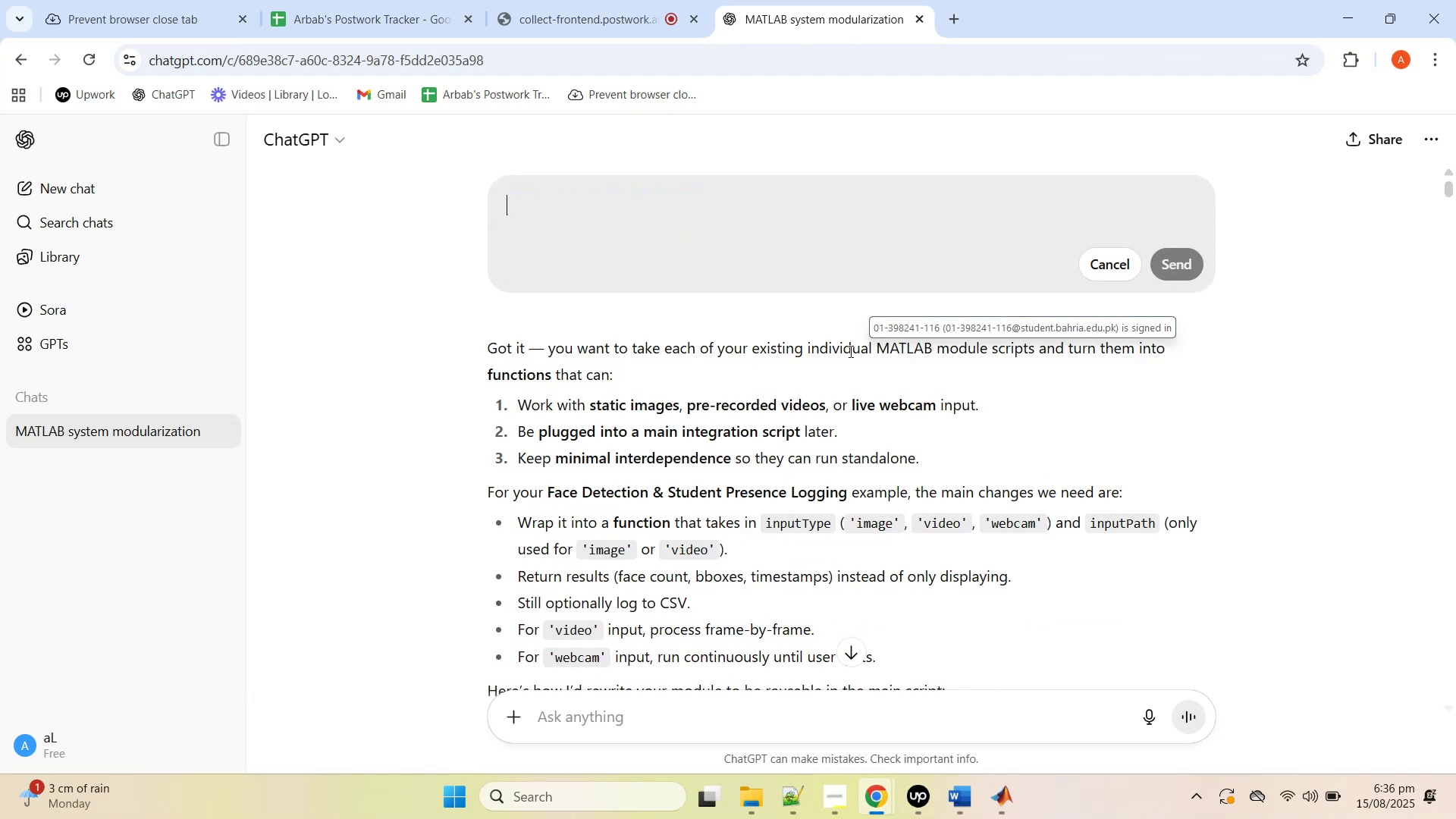 
key(Control+Z)
 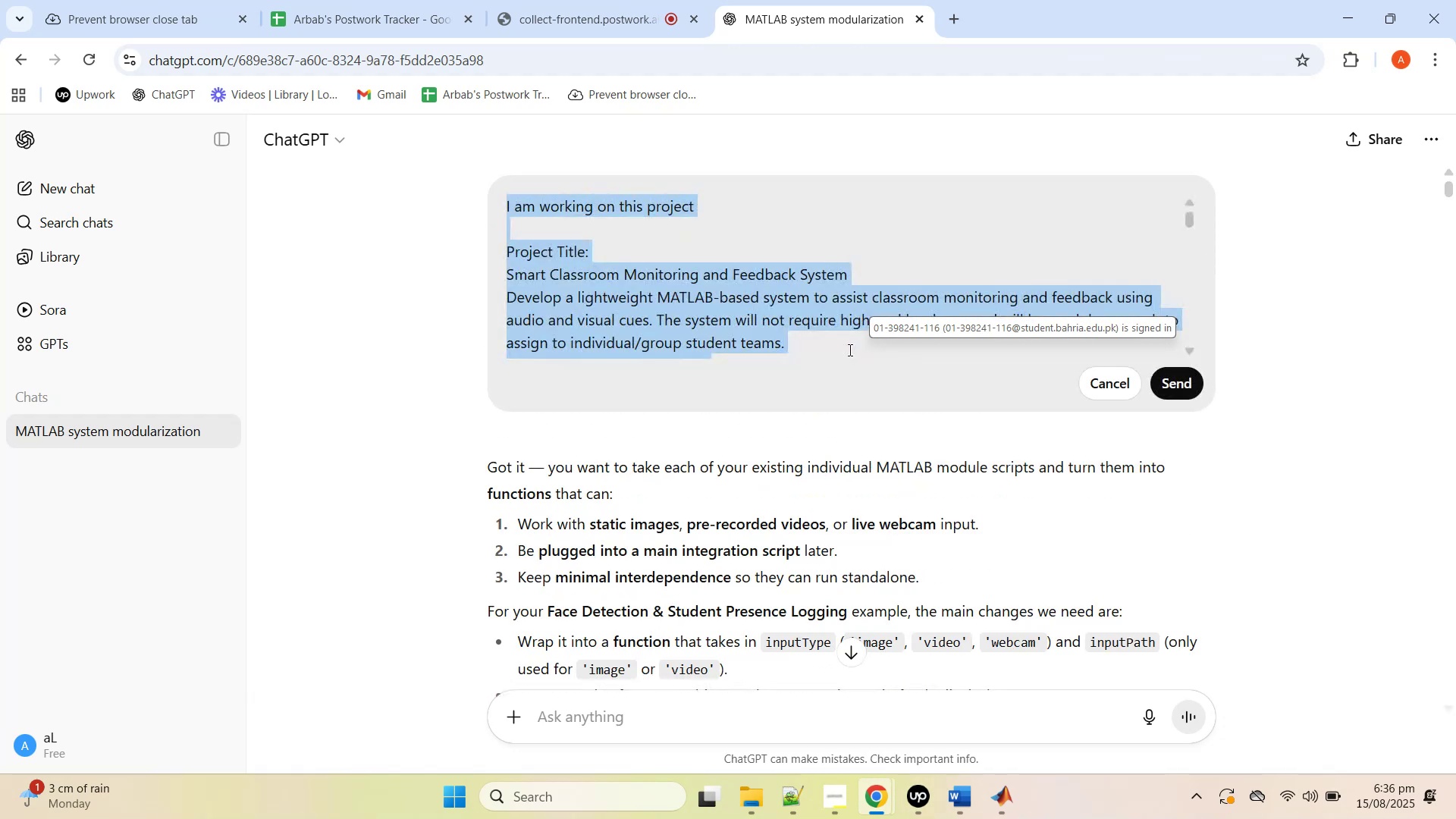 
hold_key(key=C, duration=0.4)
 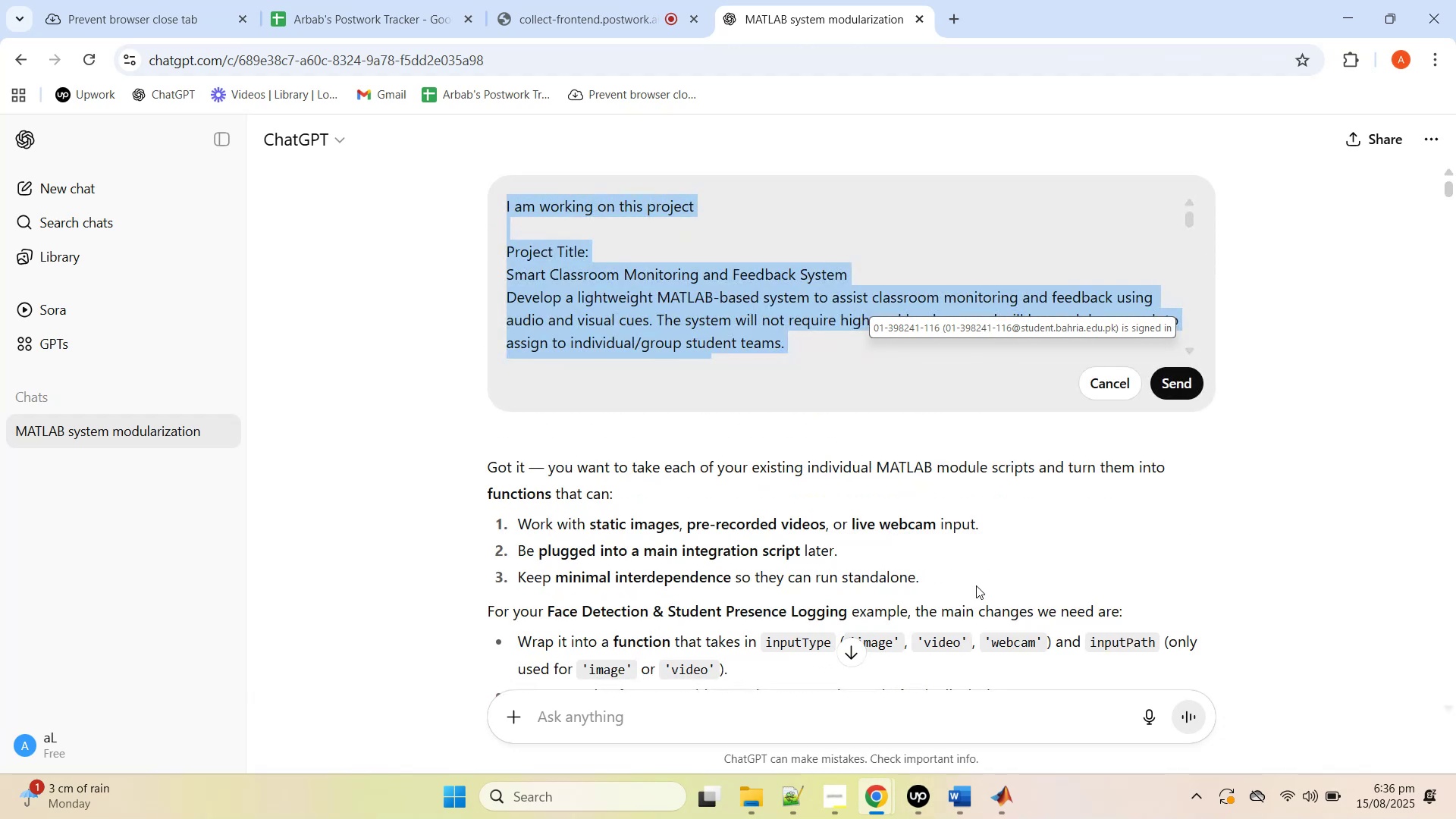 
key(Control+C)
 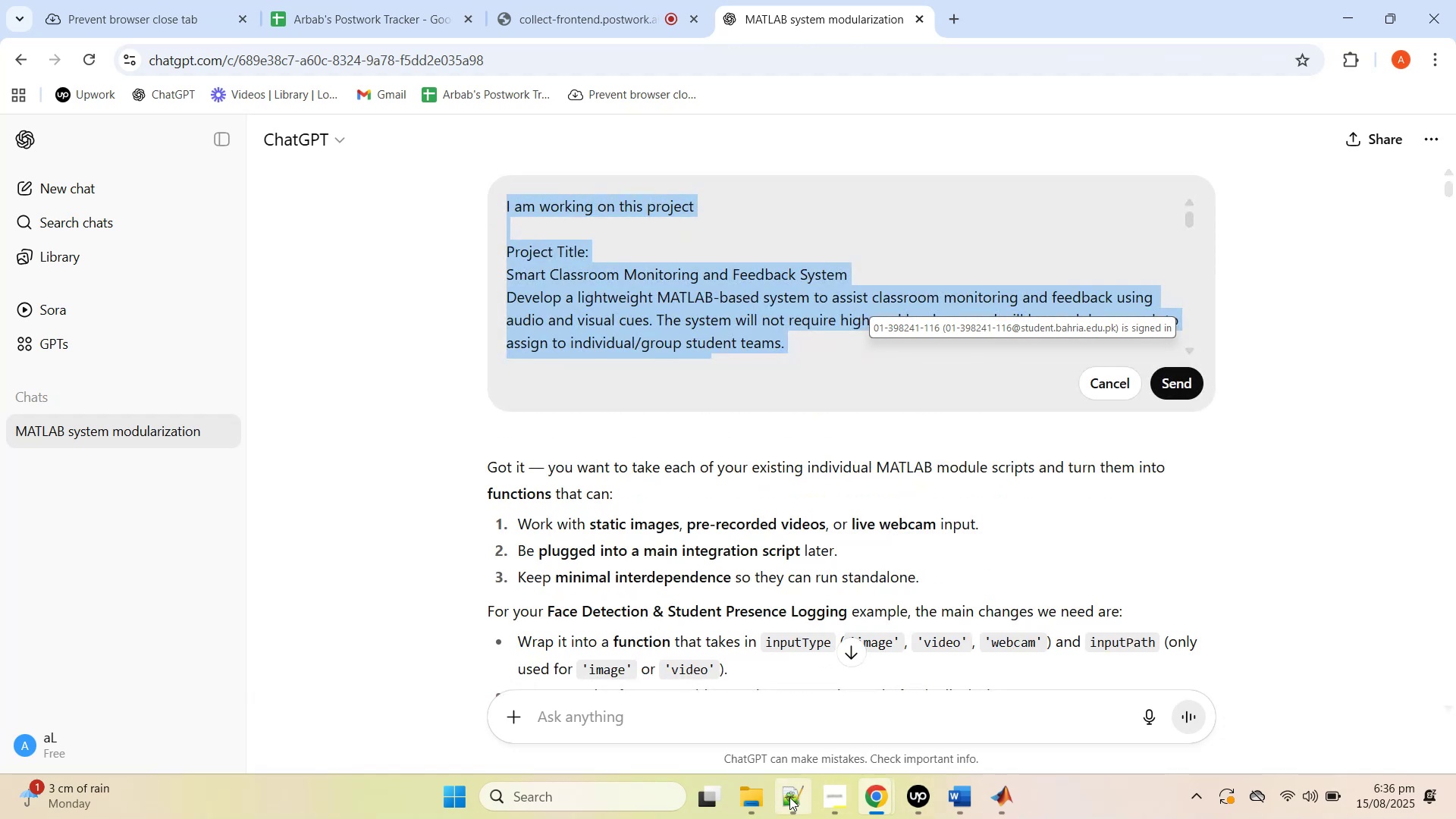 
left_click([789, 797])
 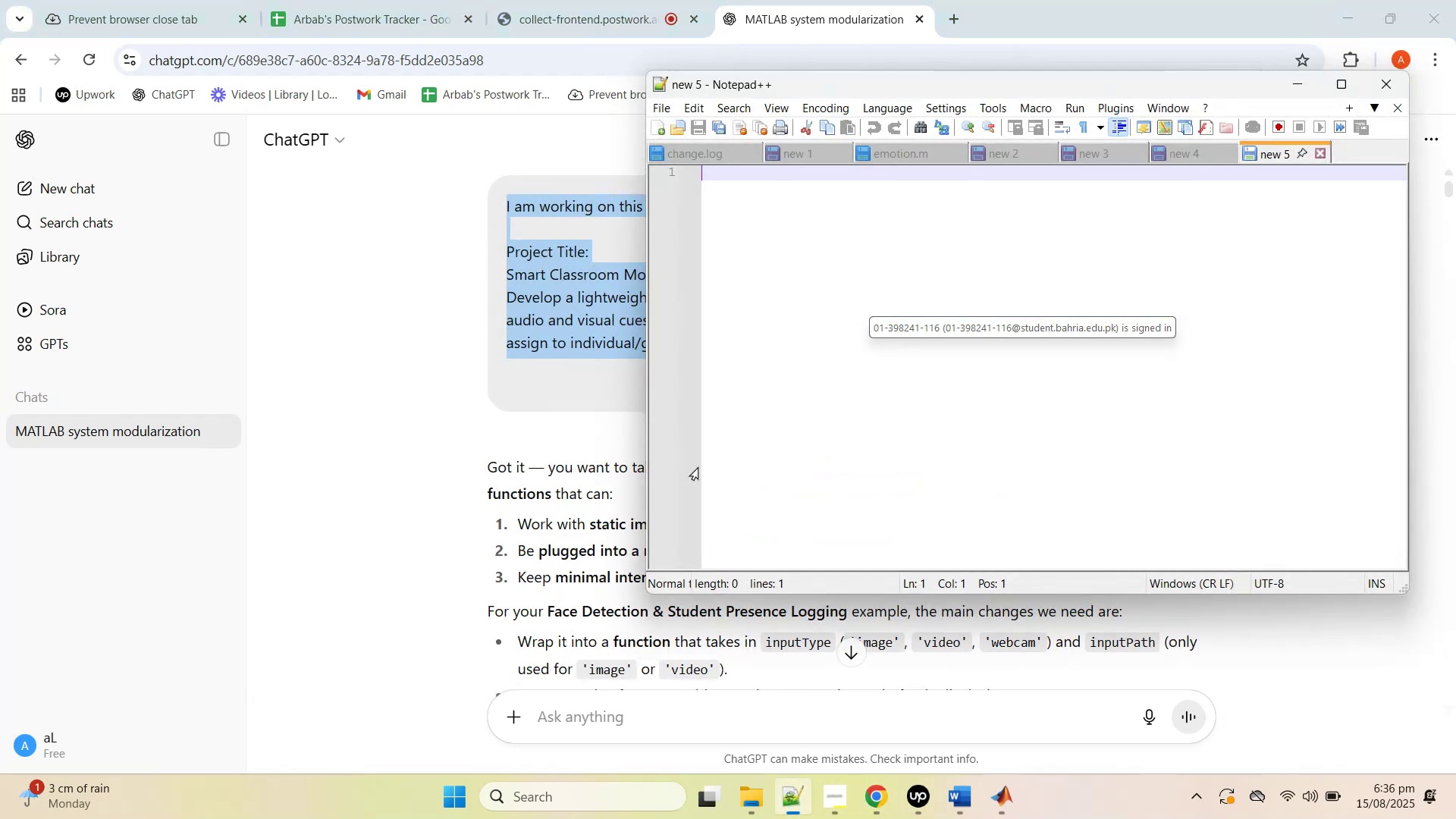 
key(Control+V)
 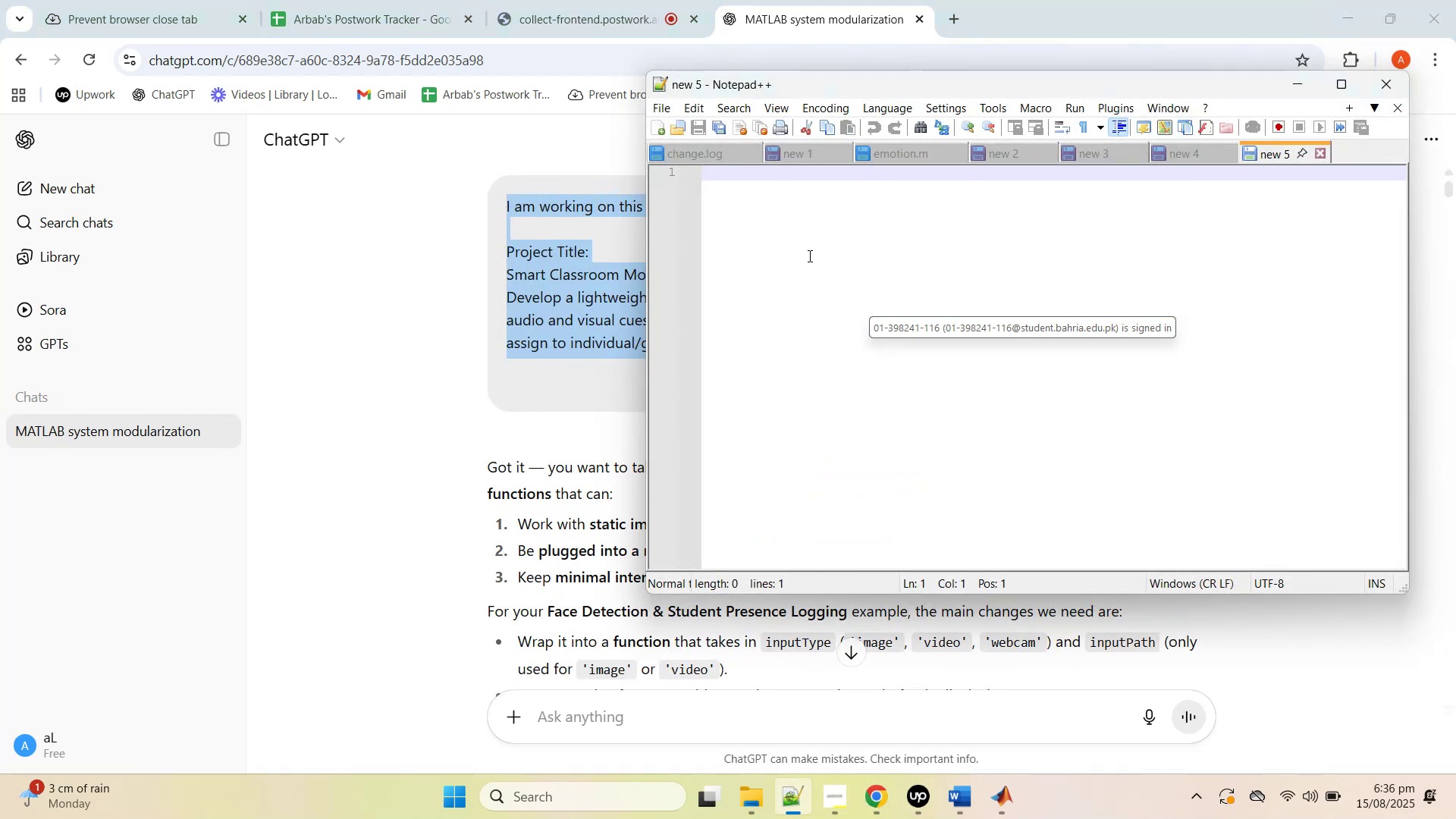 
right_click([808, 256])
 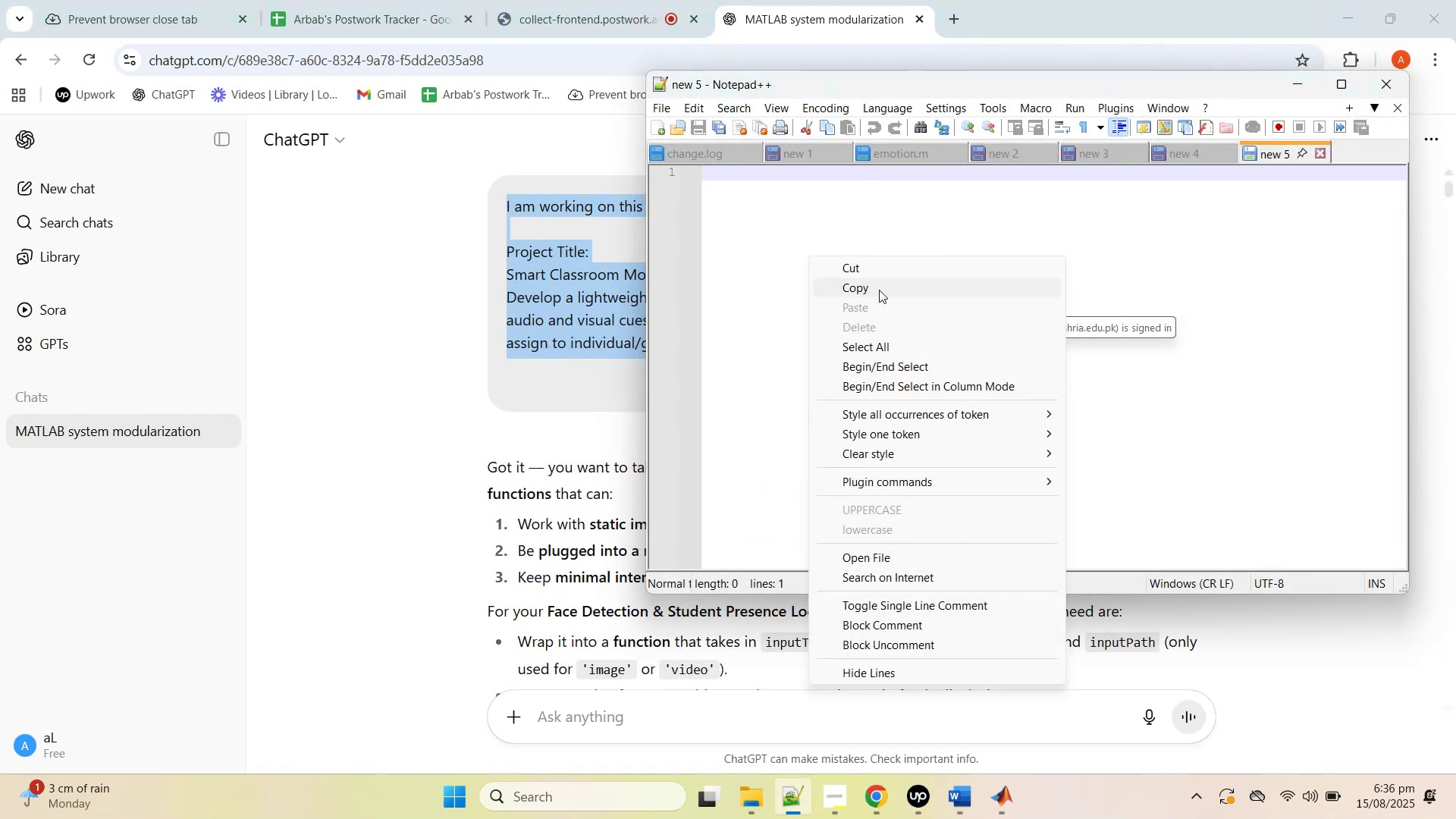 
right_click([591, 295])
 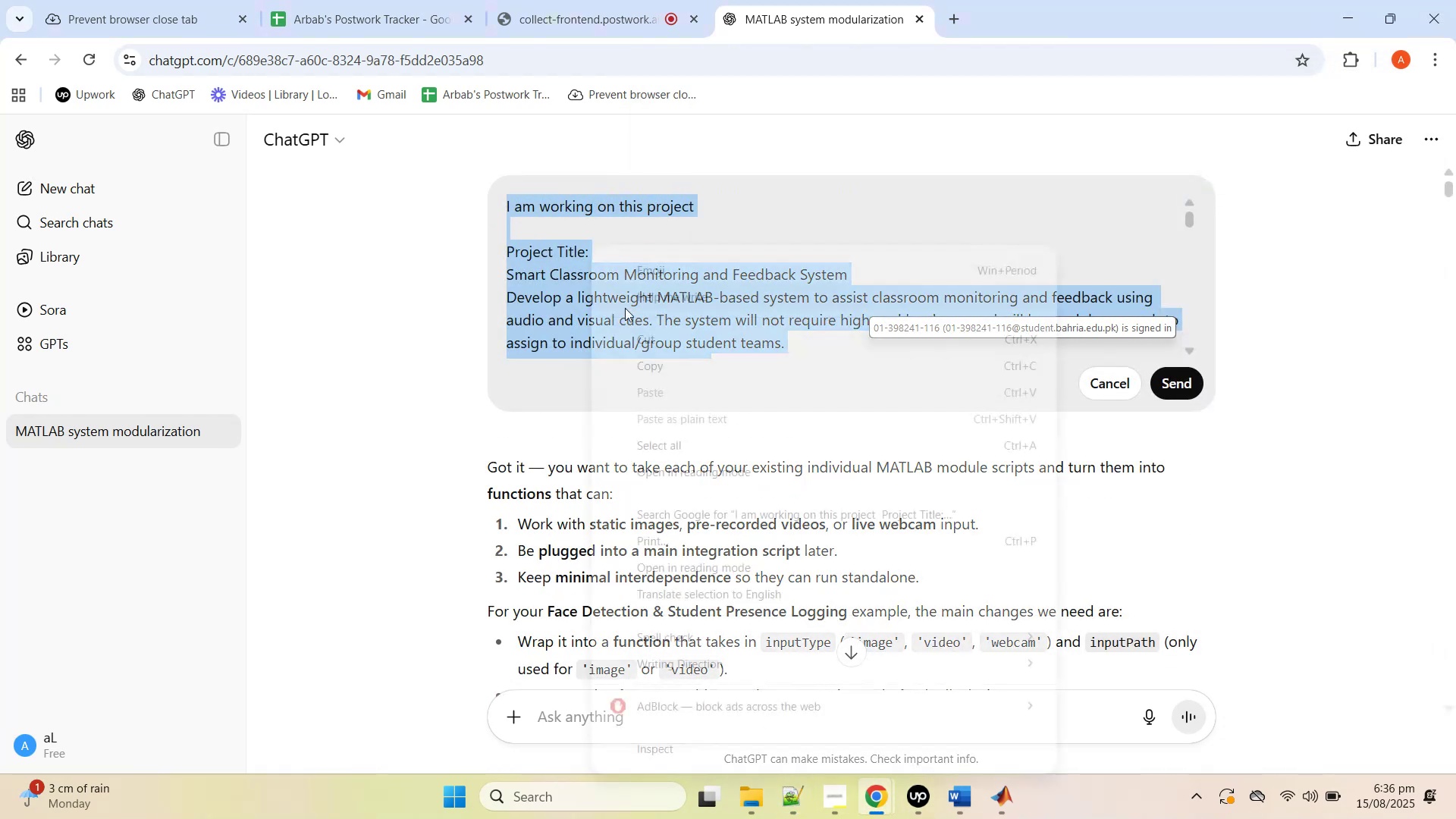 
right_click([629, 309])
 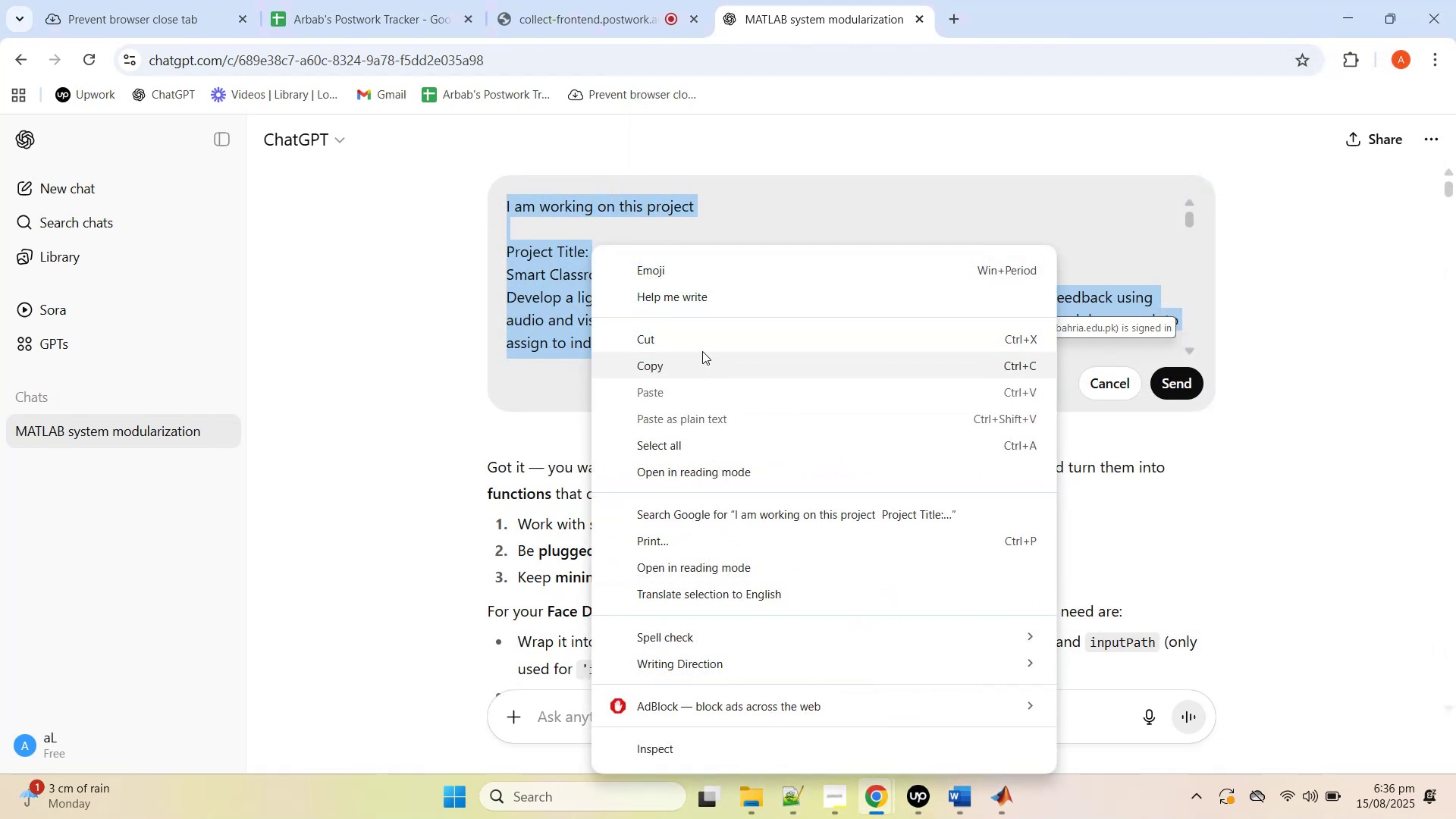 
left_click([701, 340])
 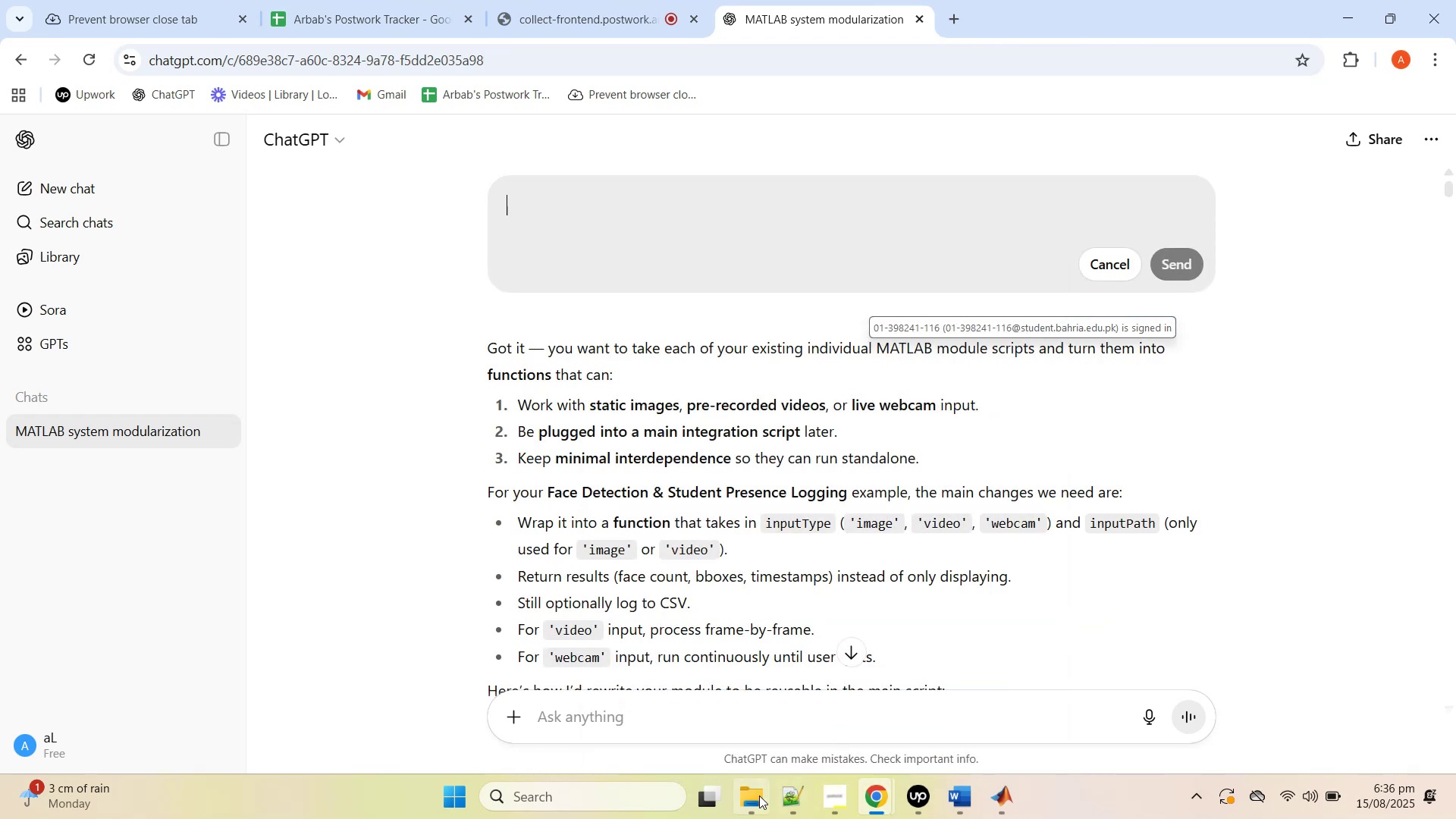 
left_click([775, 798])
 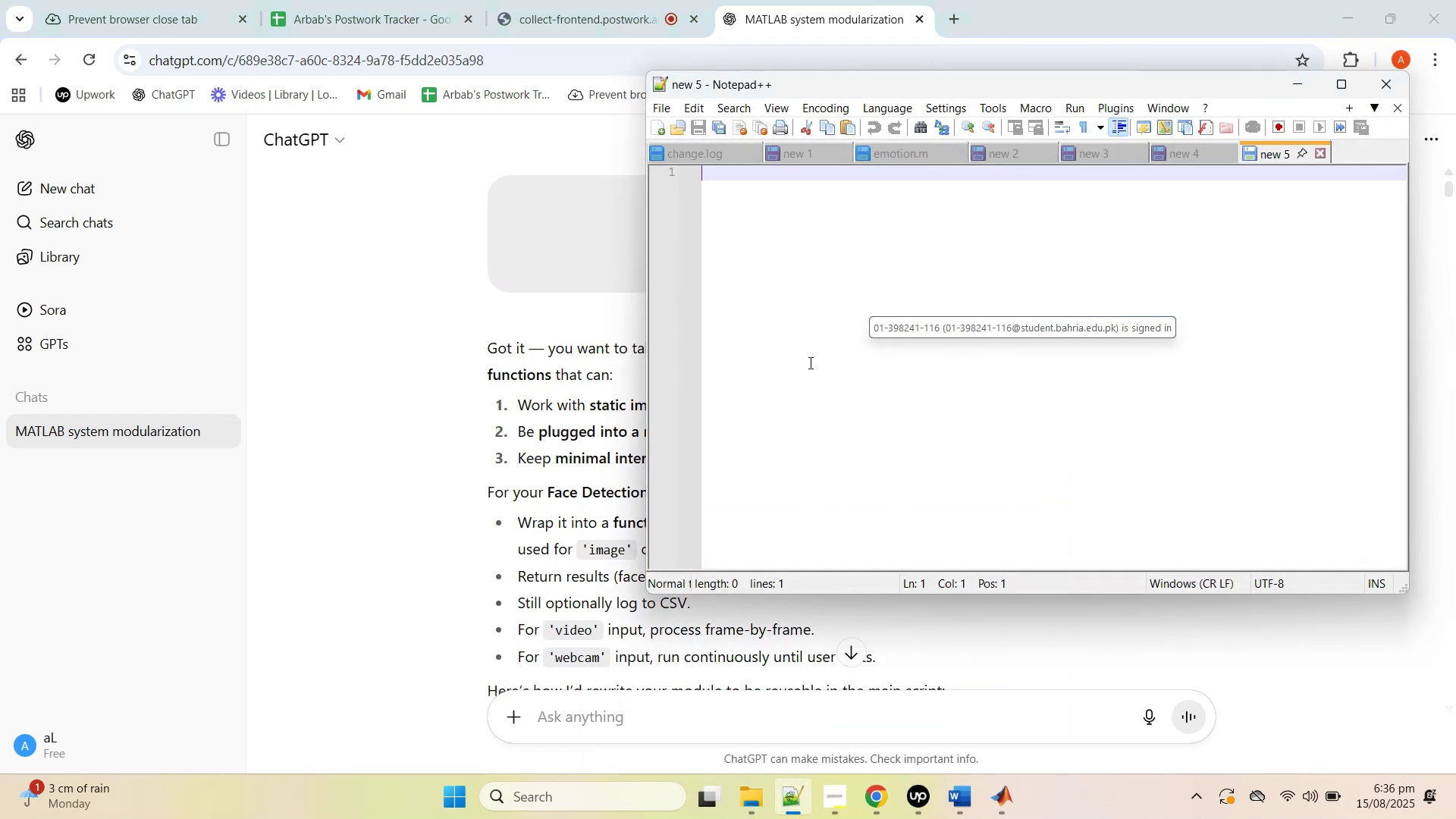 
right_click([814, 339])
 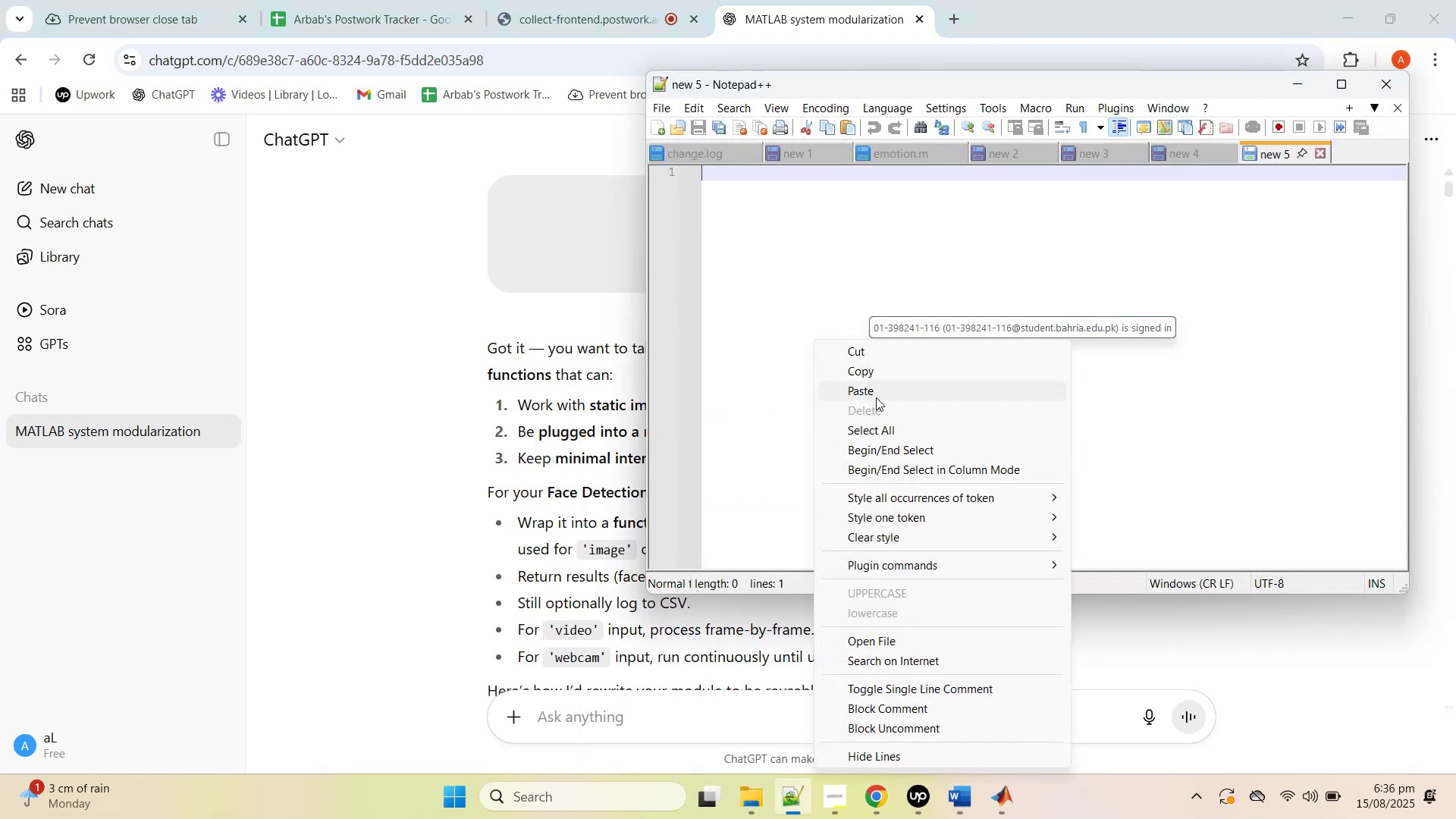 
left_click([874, 393])
 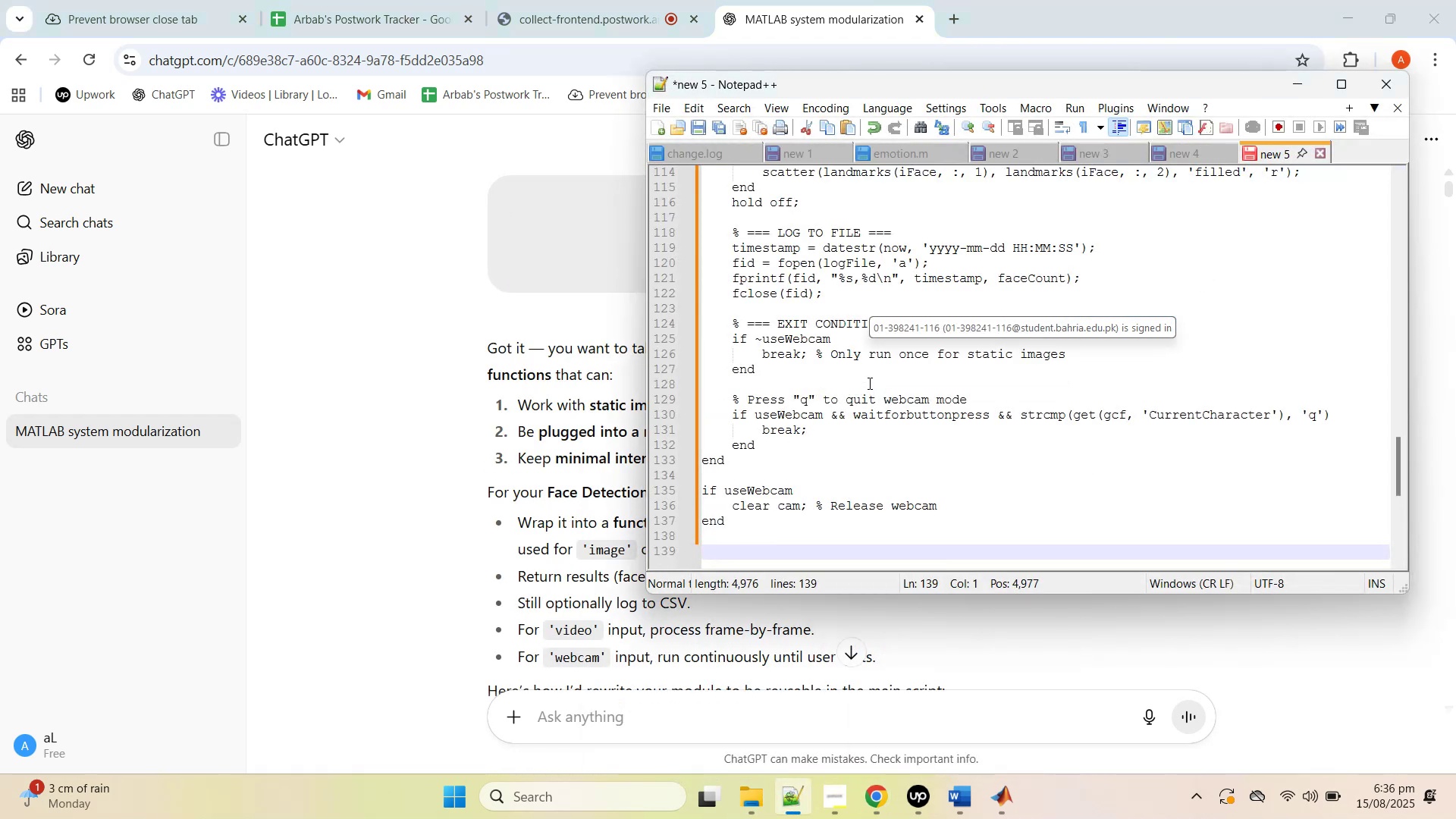 
scroll: coordinate [774, 356], scroll_direction: up, amount: 25.0
 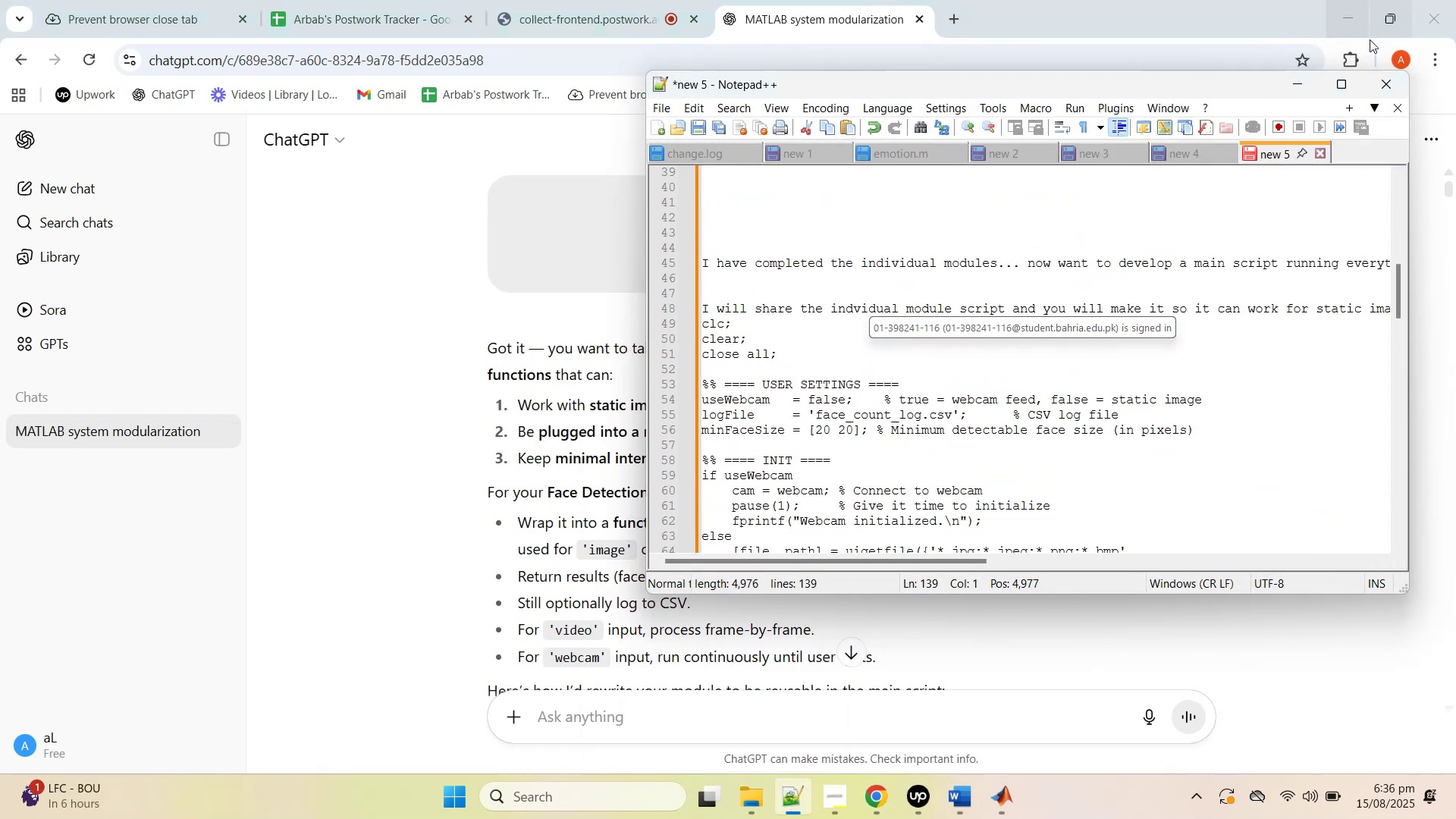 
left_click([1335, 90])
 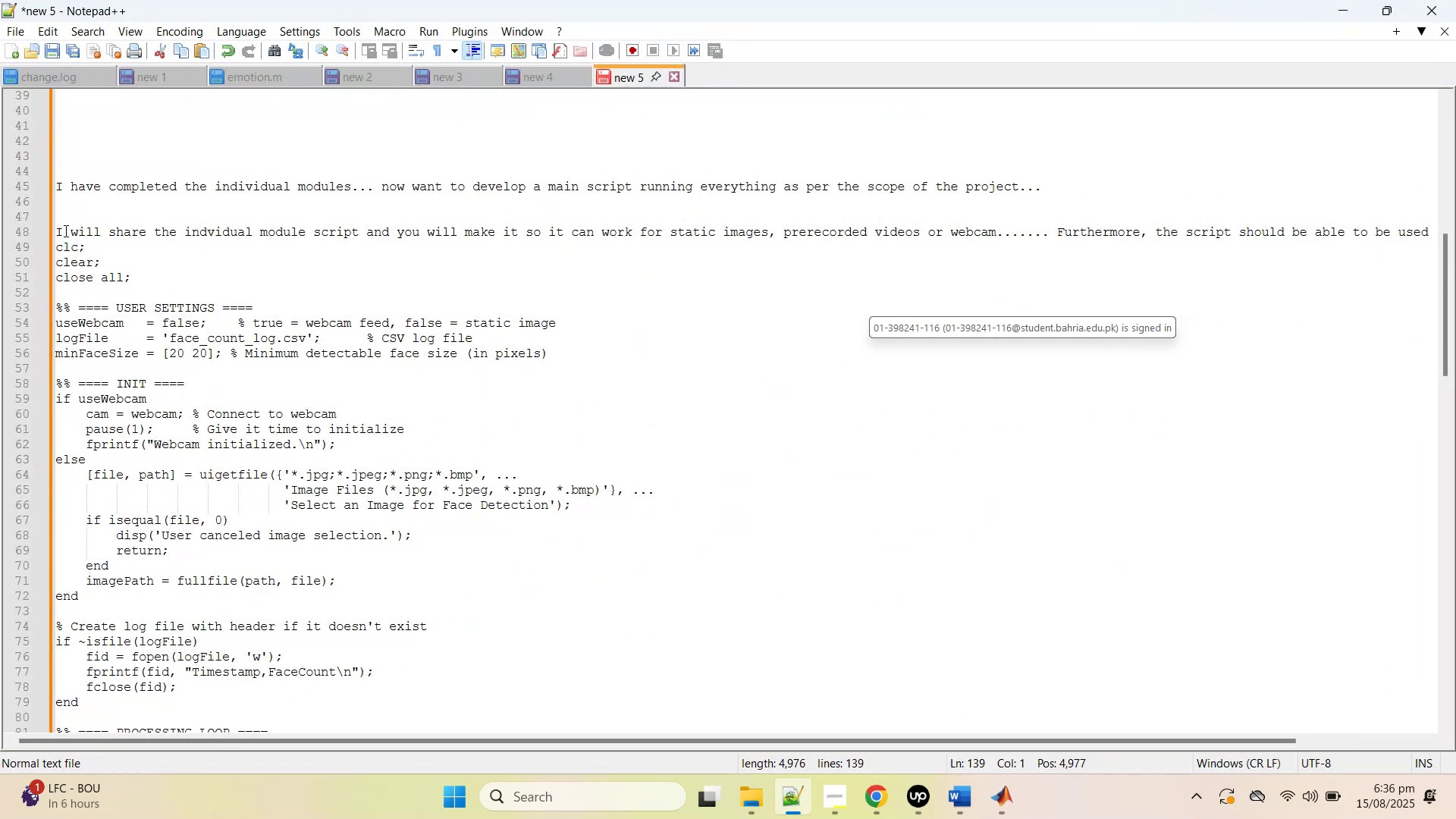 
wait(5.07)
 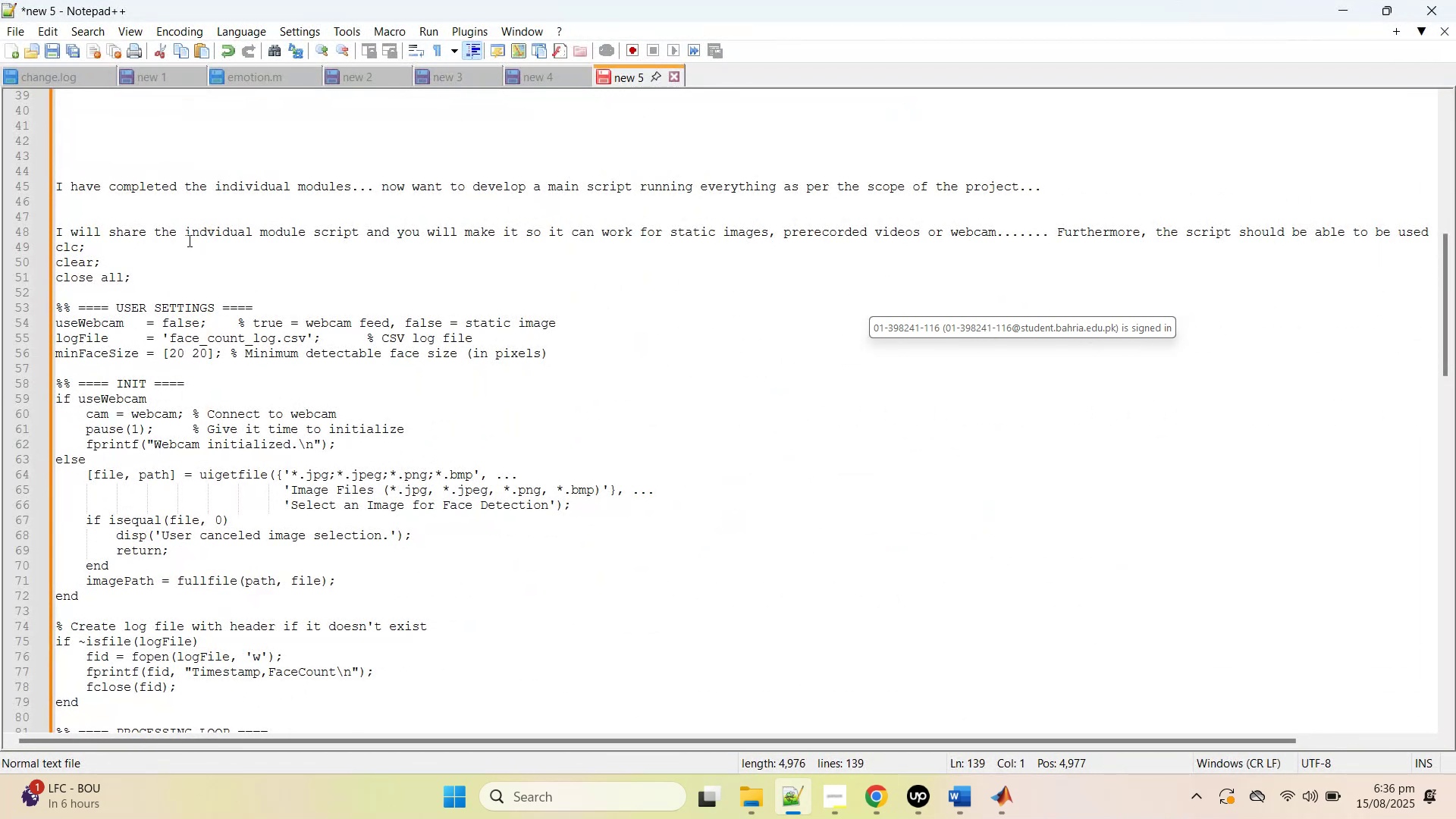 
left_click_drag(start_coordinate=[58, 244], to_coordinate=[793, 767])
 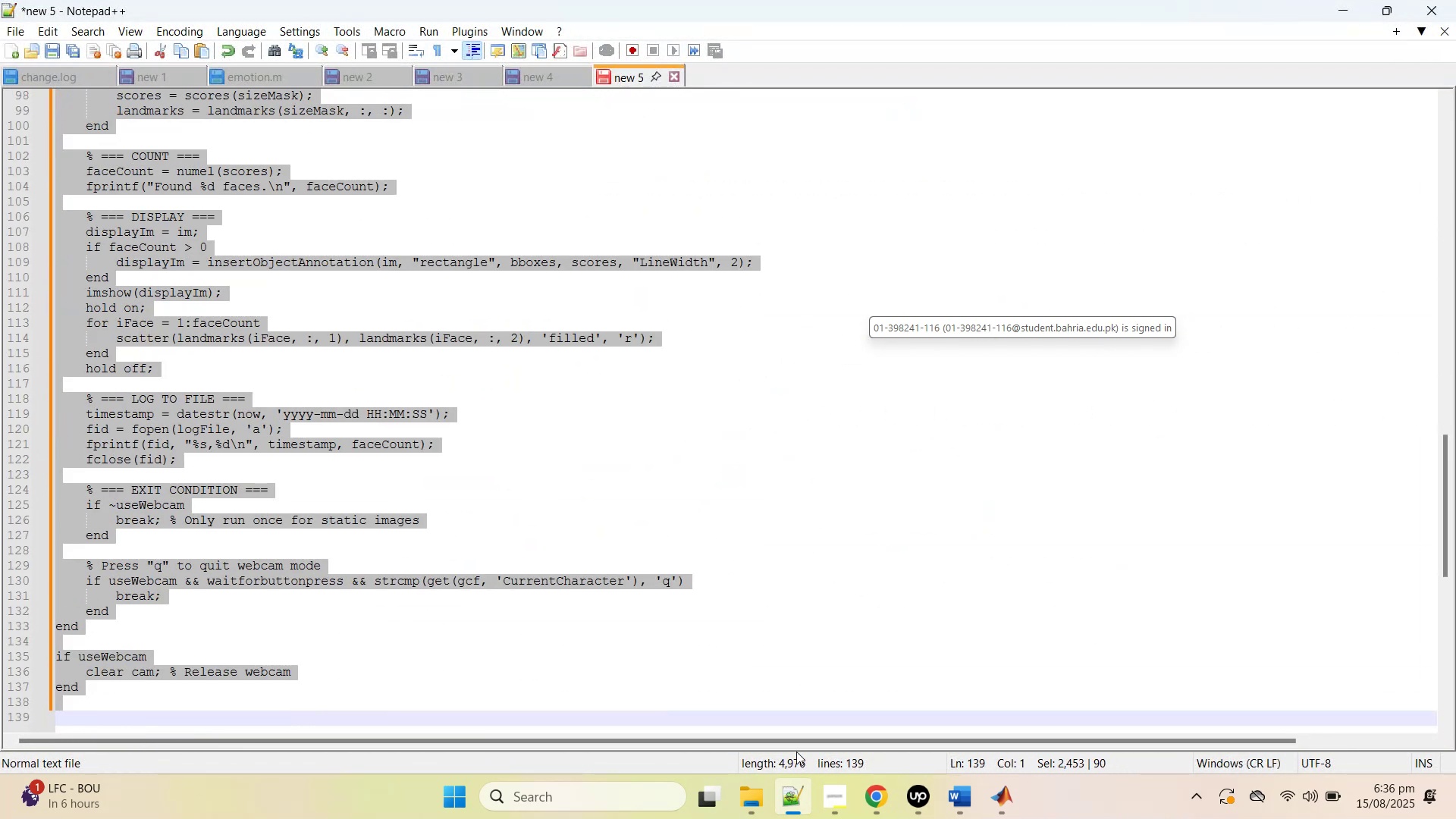 
key(Backspace)
 